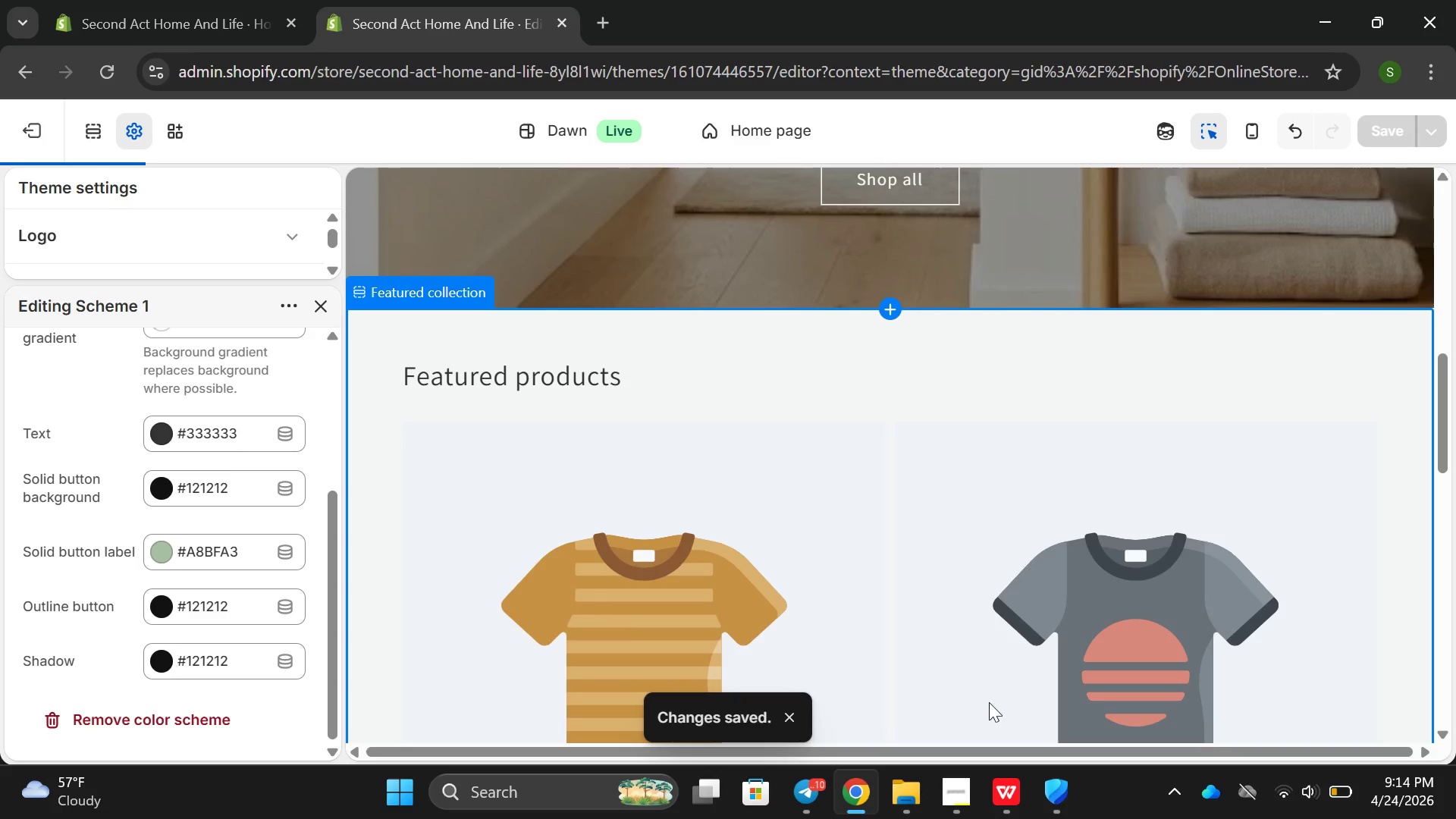 
mouse_move([731, 807])
 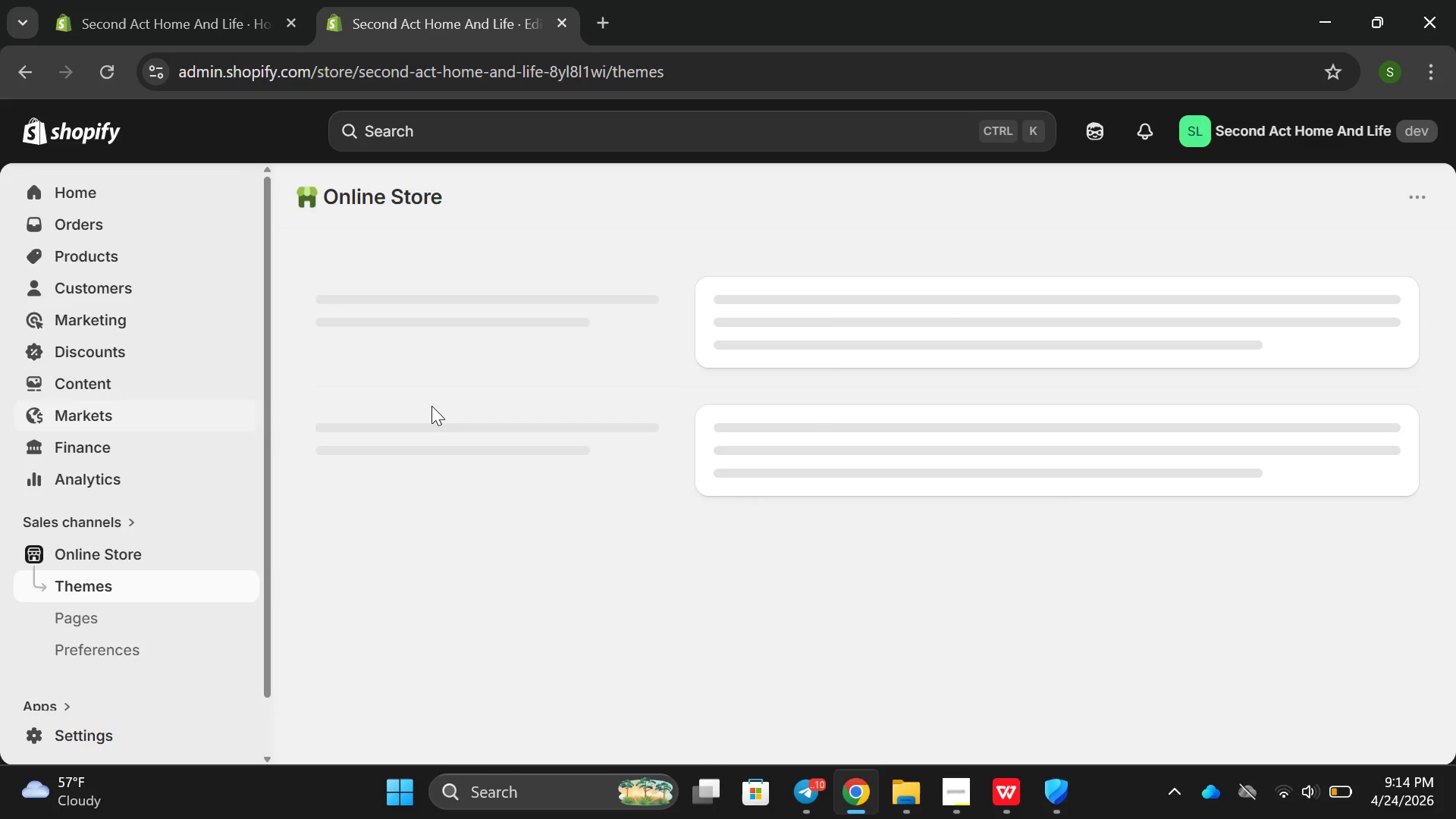 
wait(8.1)
 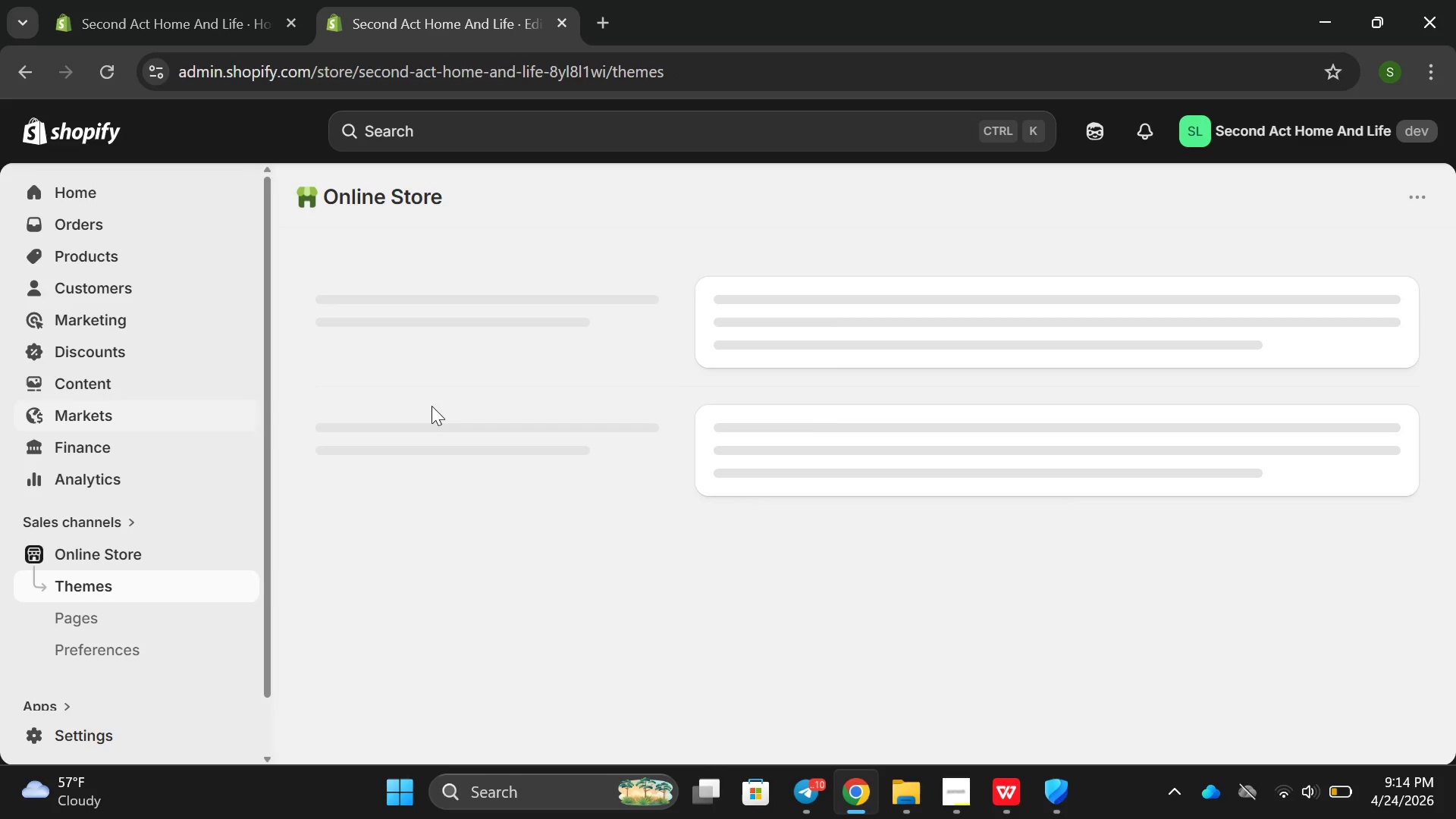 
scroll: coordinate [902, 431], scroll_direction: down, amount: 2.0
 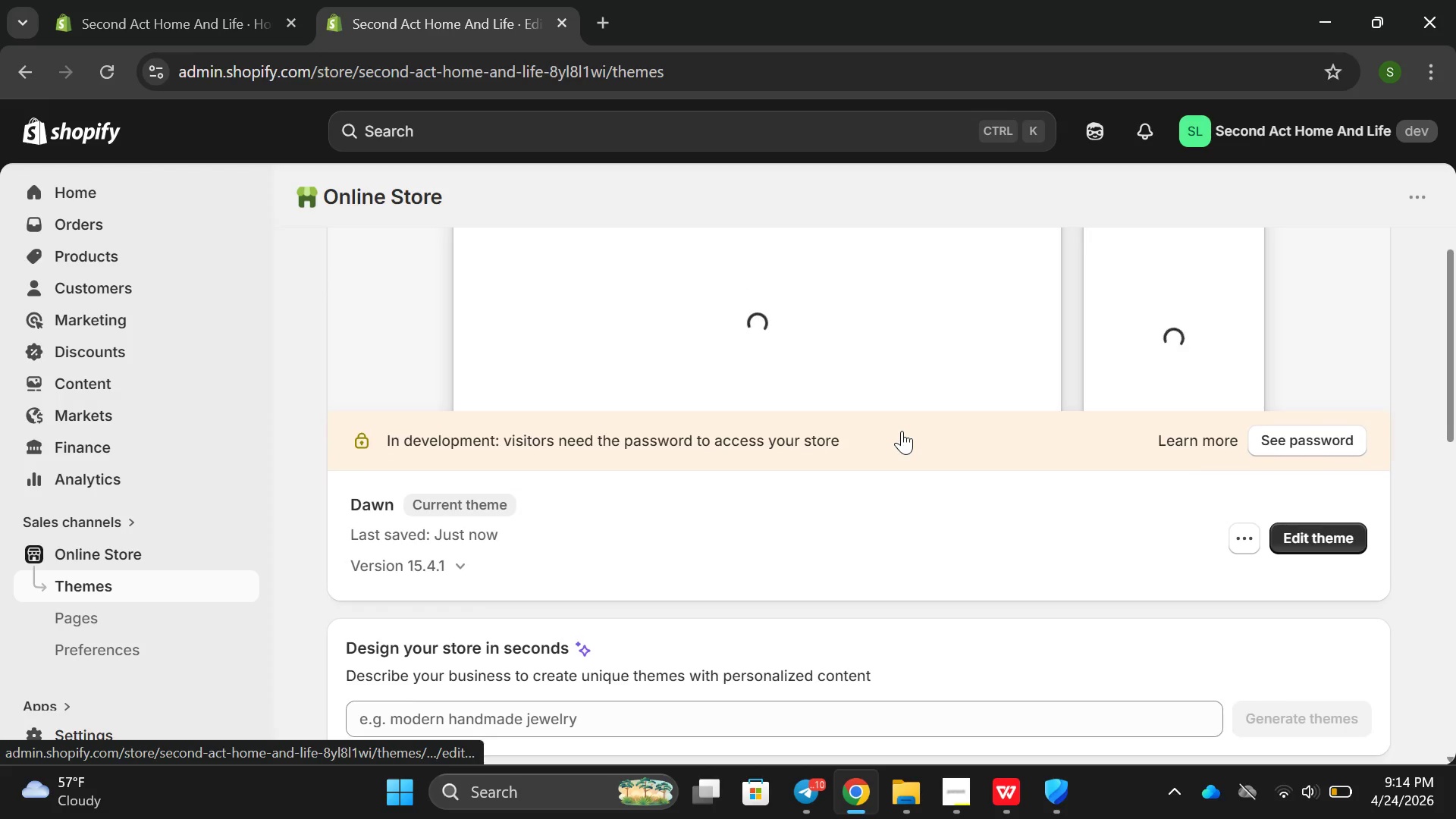 
scroll: coordinate [902, 432], scroll_direction: up, amount: 2.0
 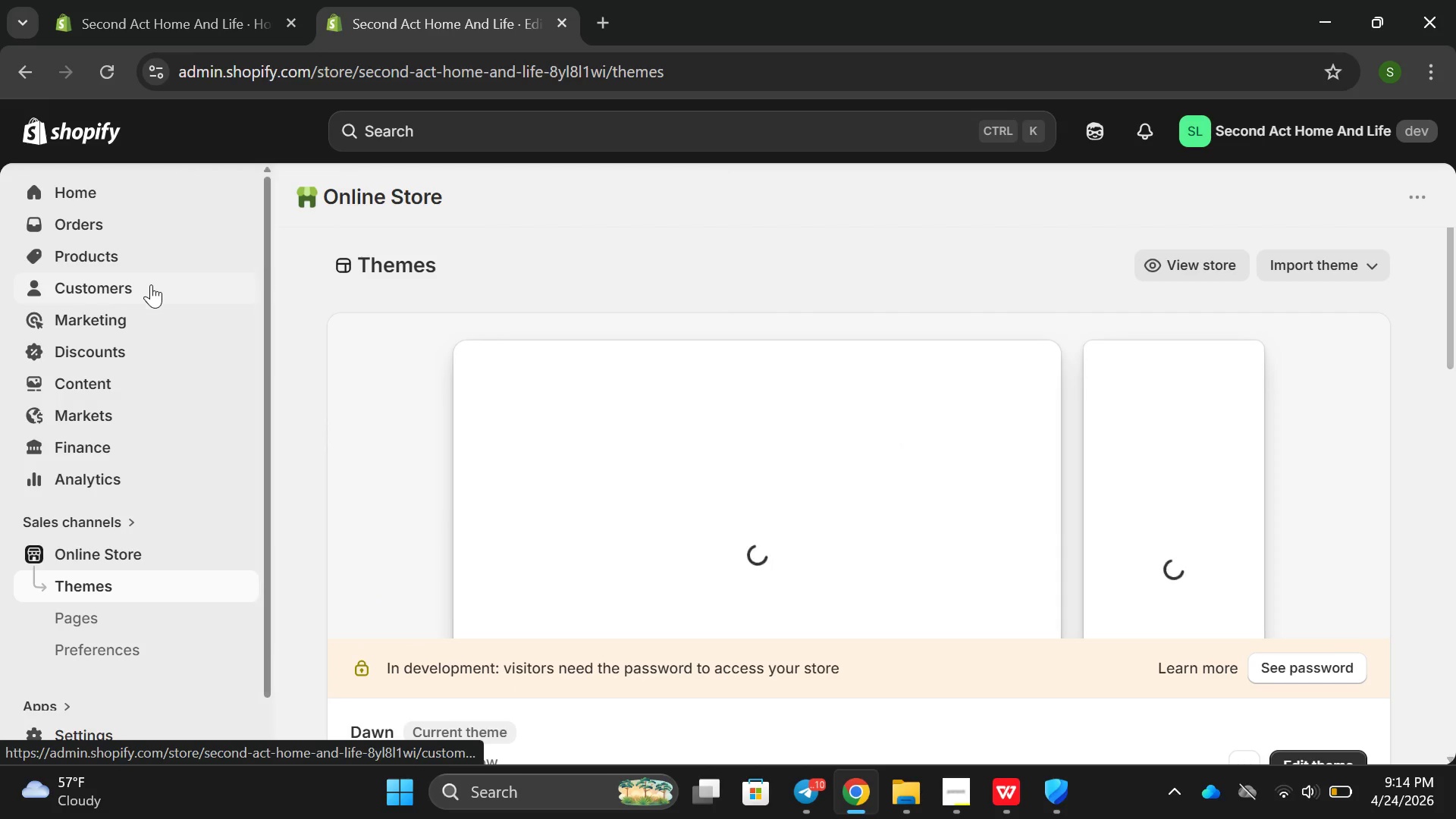 
left_click([134, 259])
 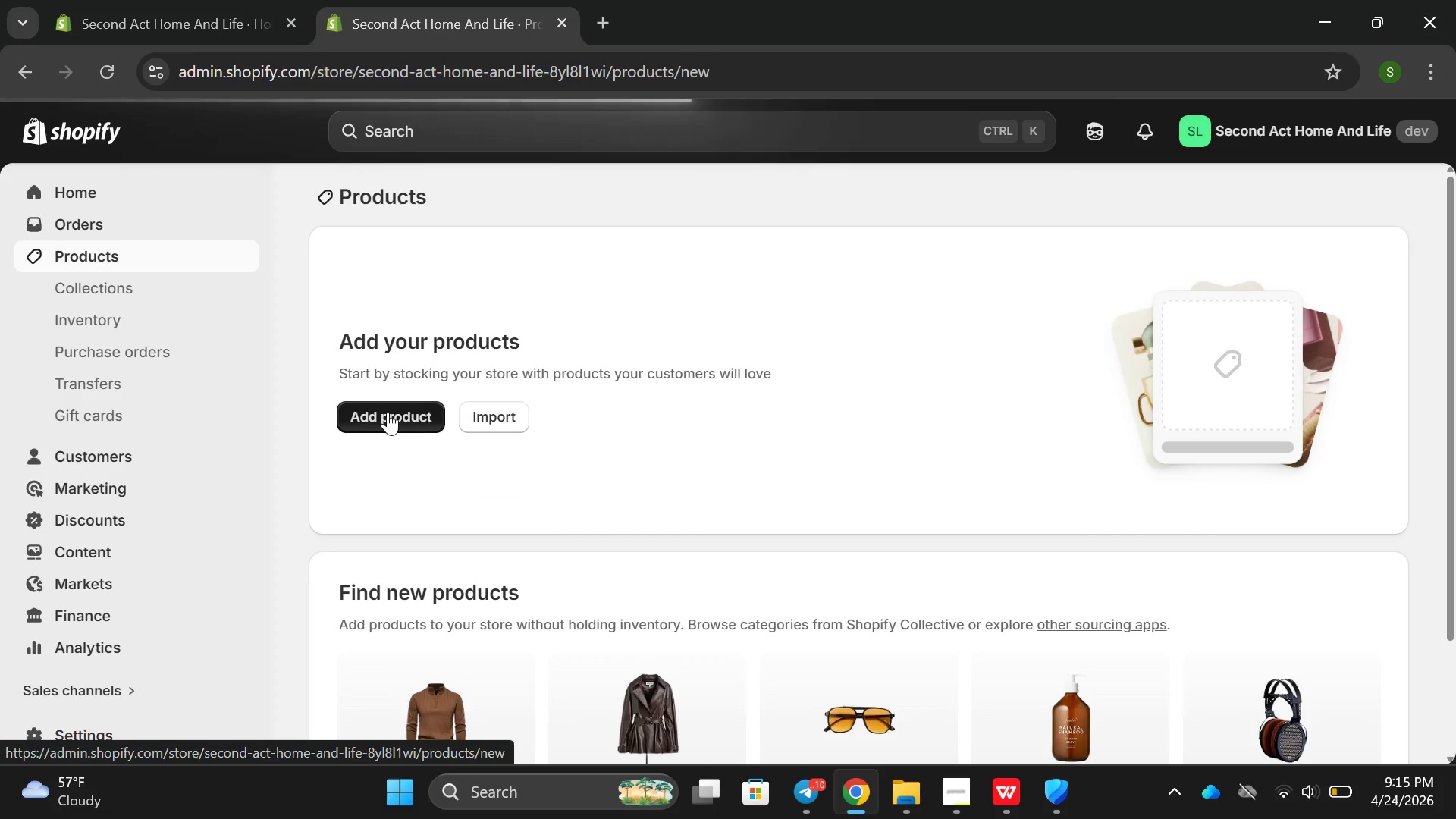 
wait(5.89)
 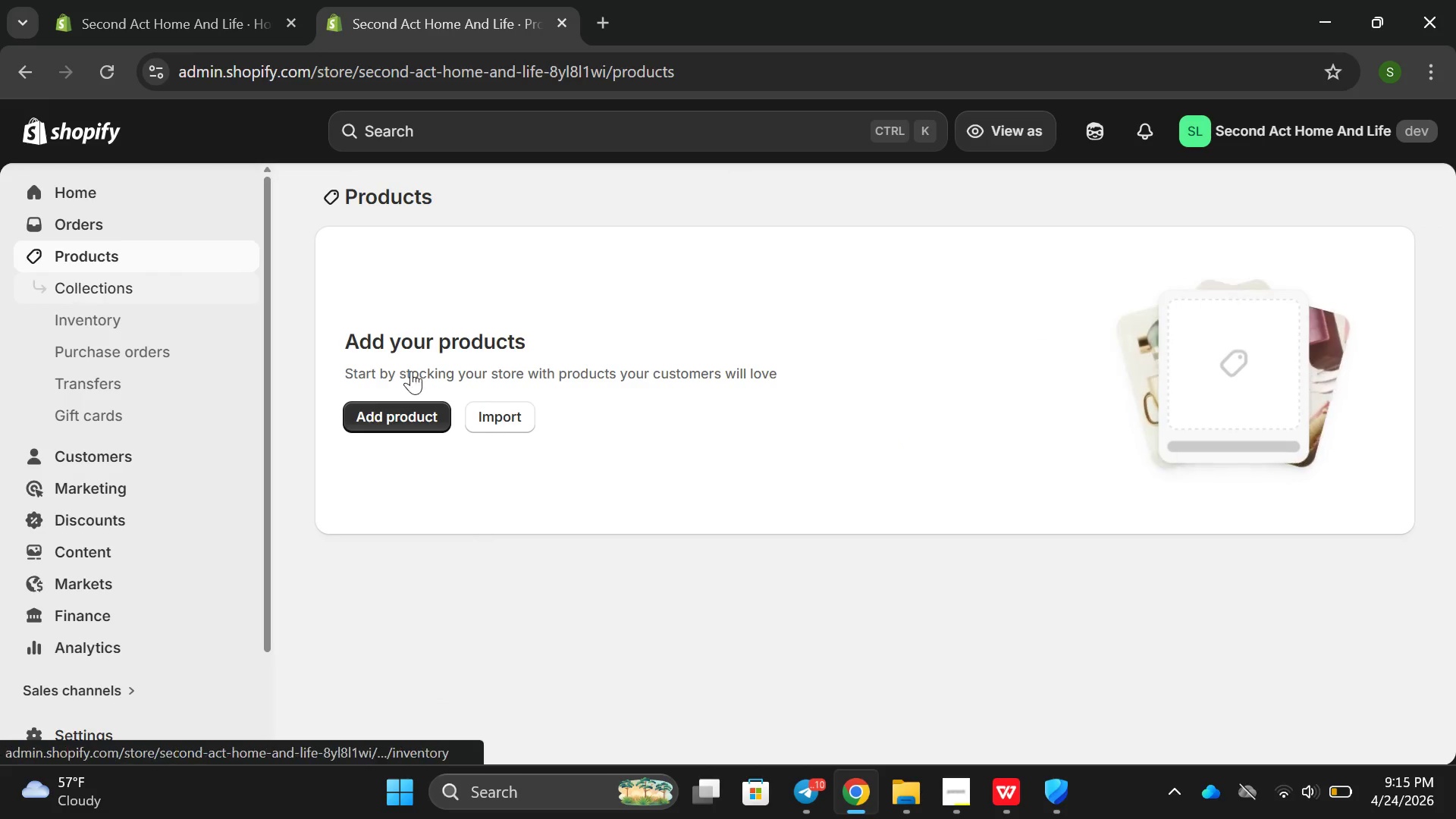 
left_click([476, 309])
 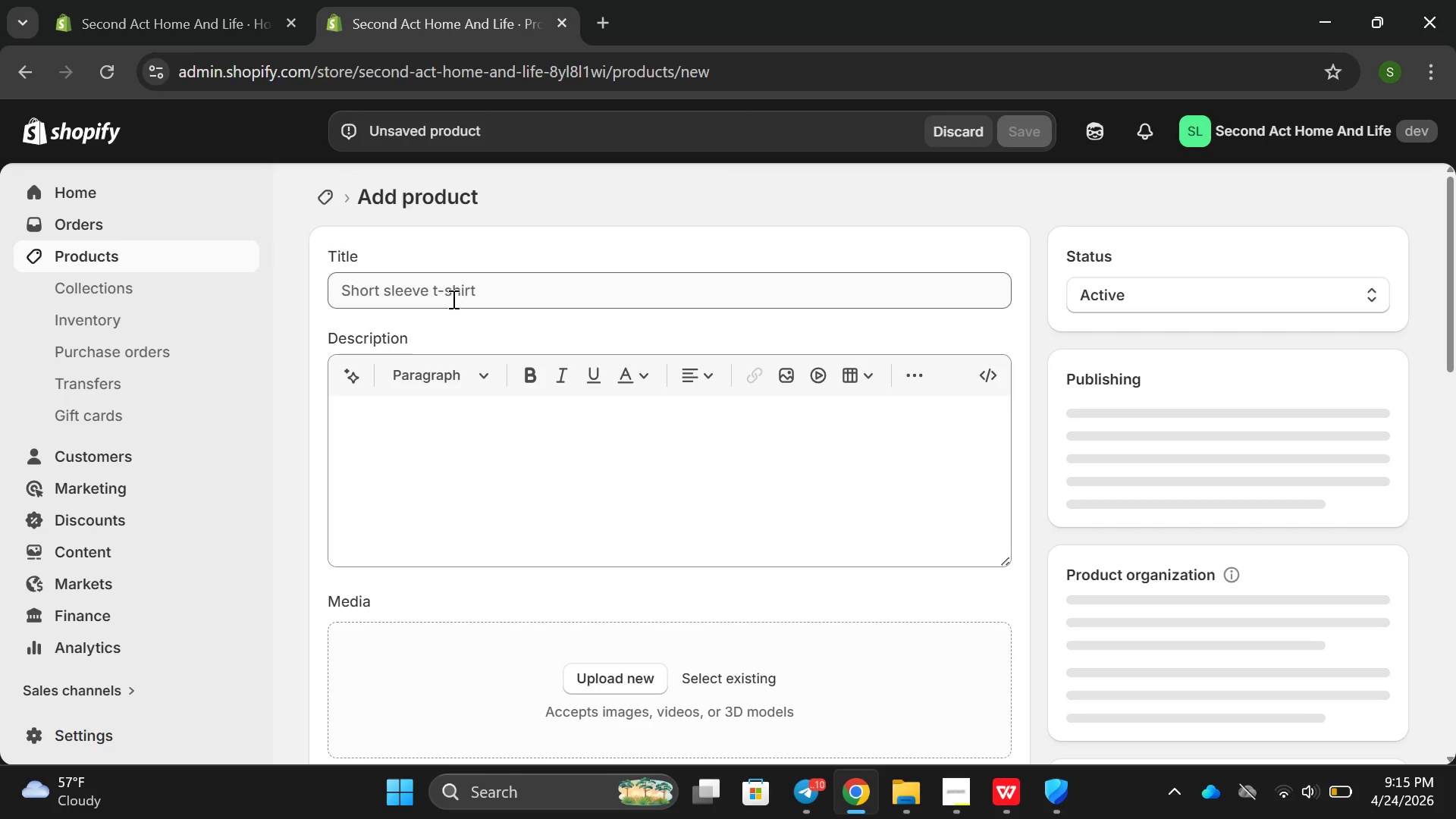 
left_click([452, 299])
 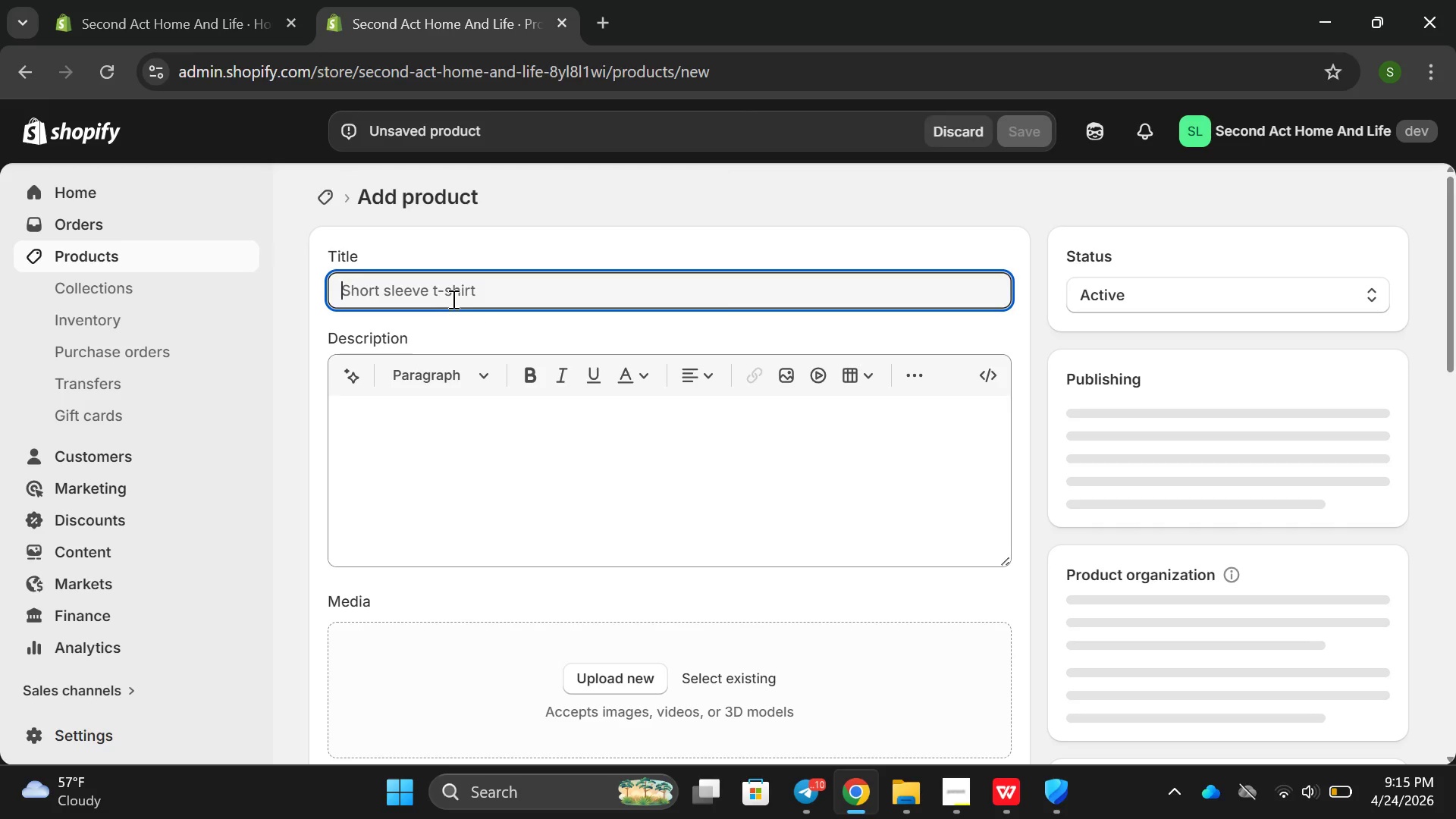 
type(New Cahg[Home])
key(Backspace)
key(Backspace)
 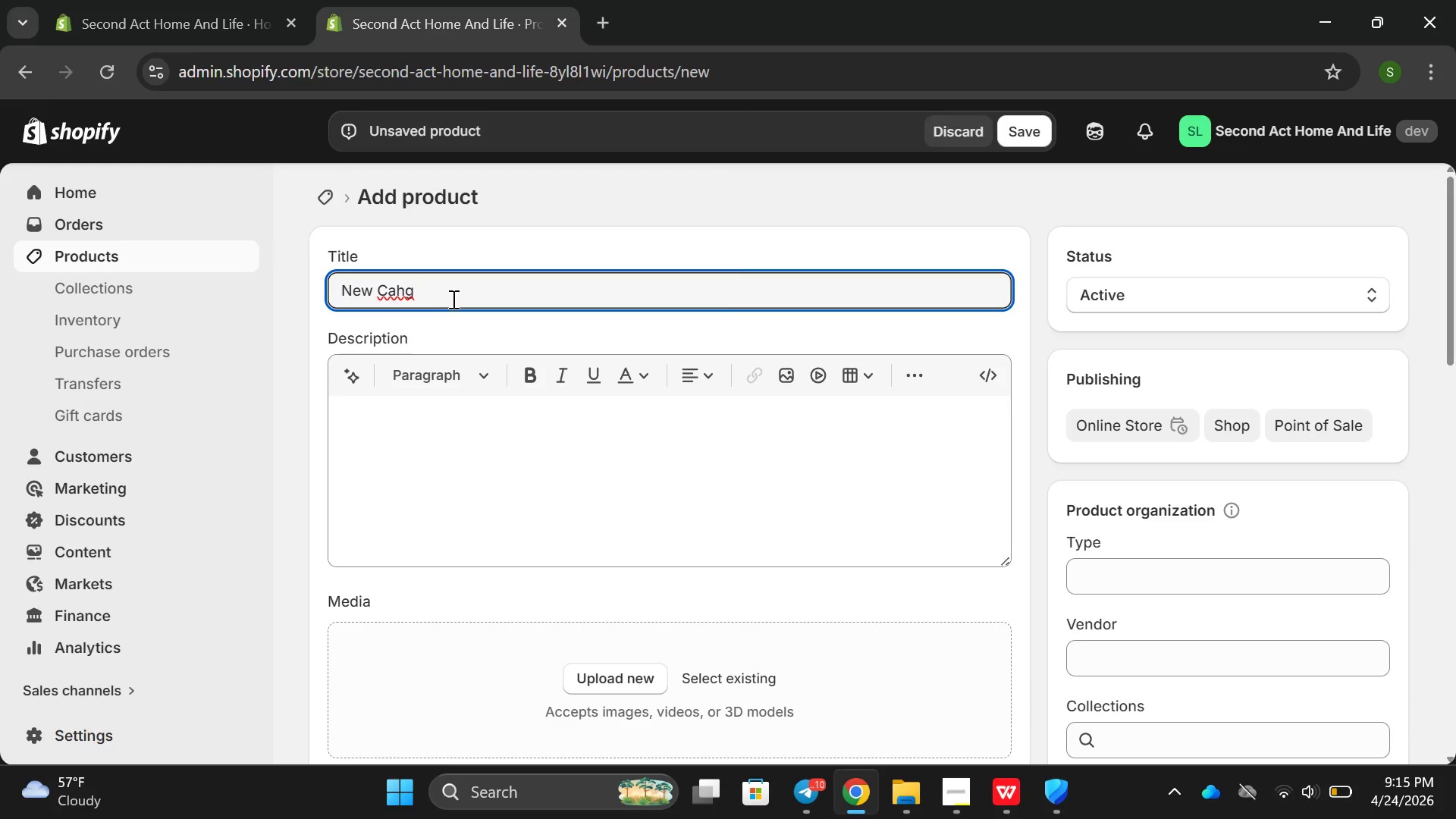 
left_click([420, 297])
 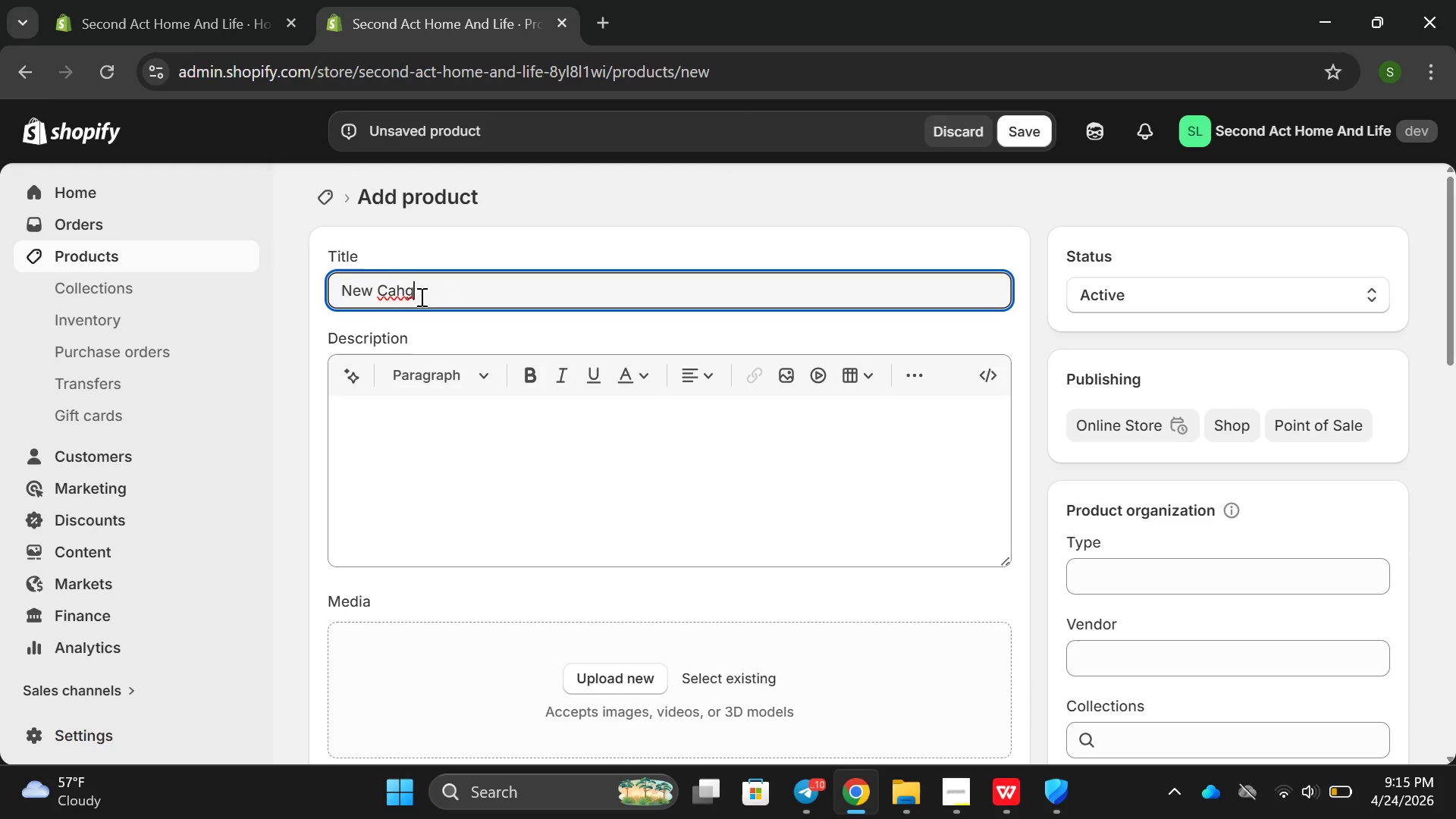 
key(Backspace)
key(Backspace)
key(Backspace)
type(hapter min)
key(Backspace)
key(Backspace)
key(Backspace)
type(Minimalist Dsk)
key(Backspace)
key(Backspace)
type(esk )
 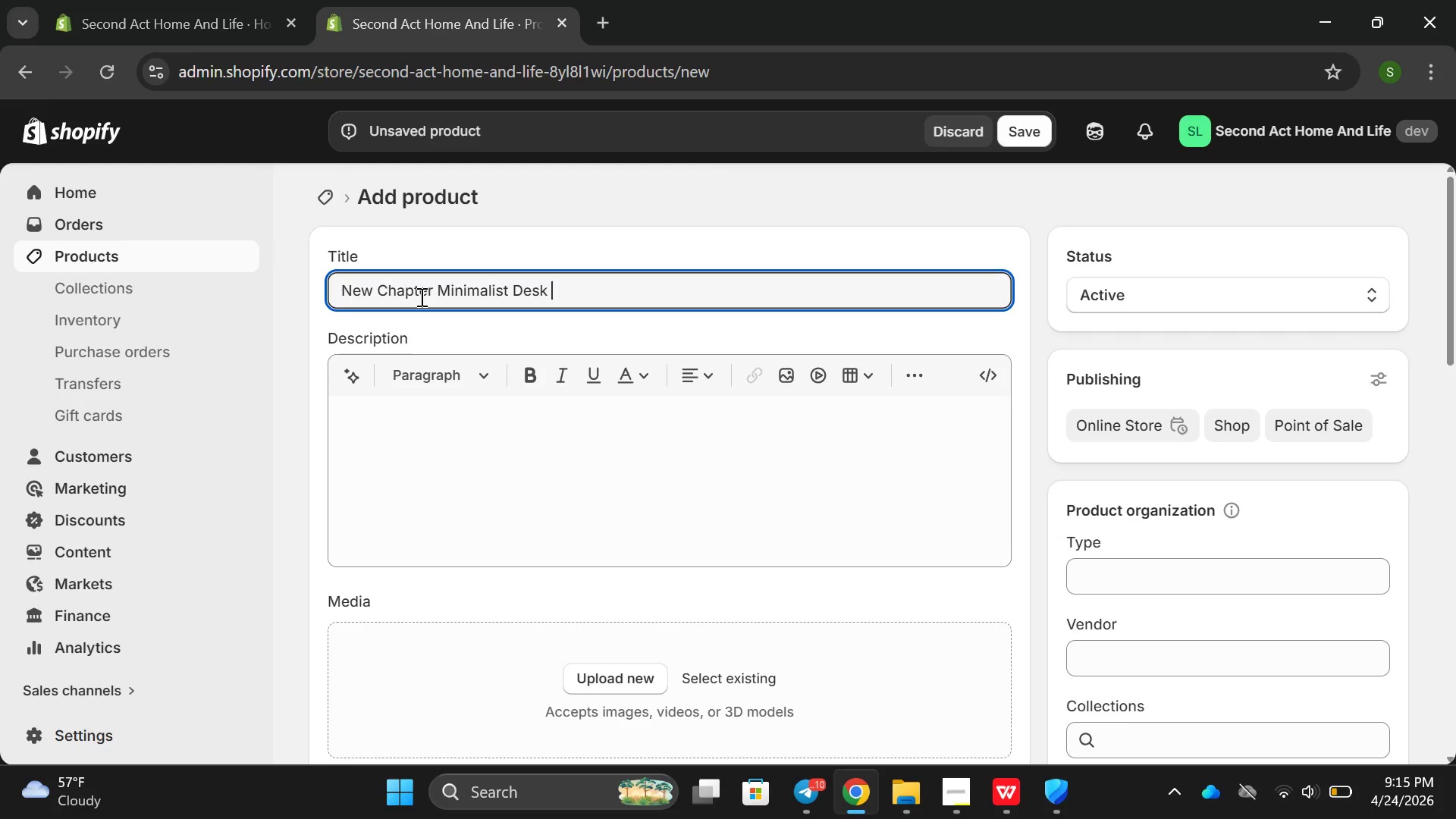 
key(Shift+Enter)
 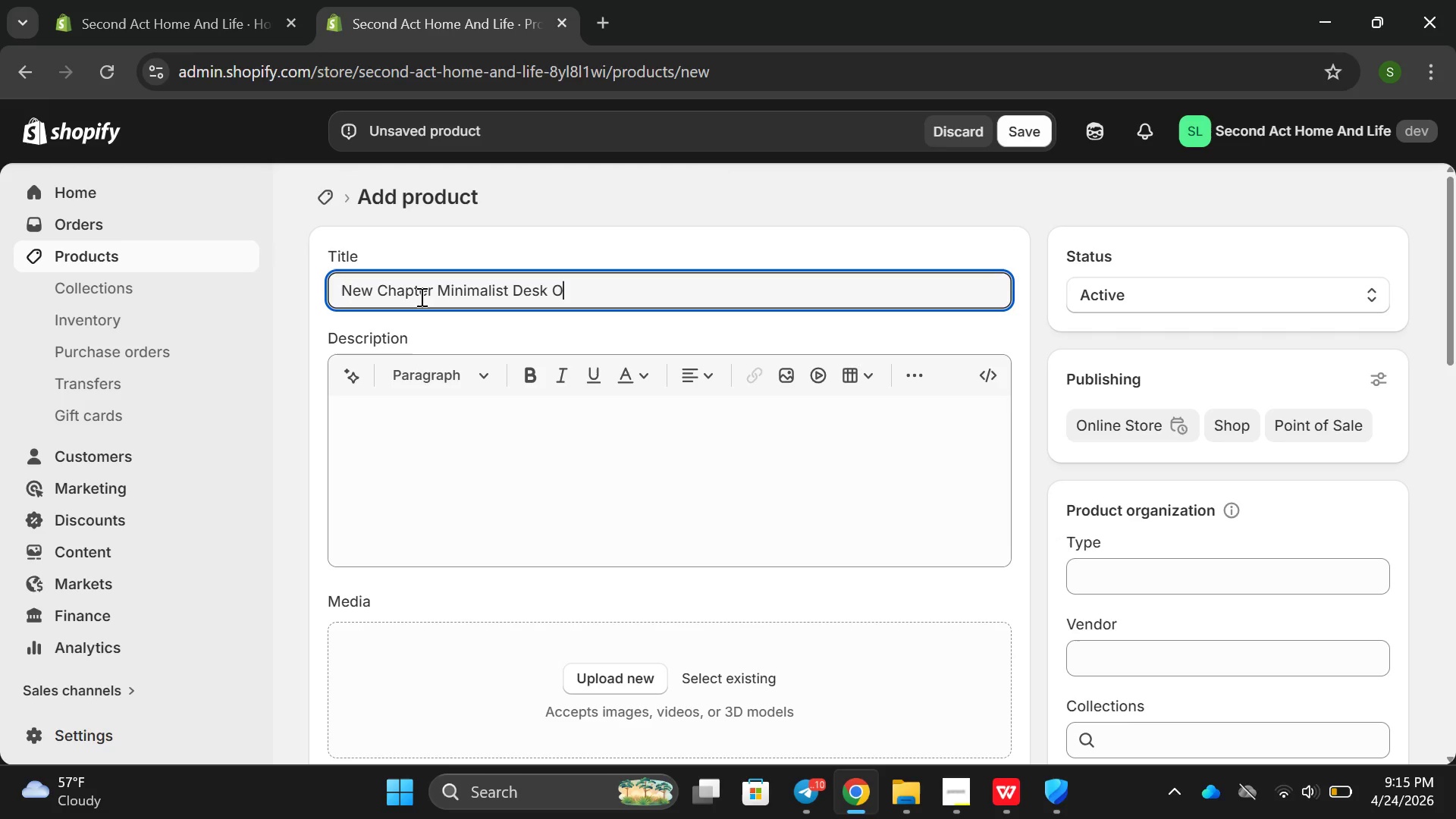 
type(Organized SEt )
 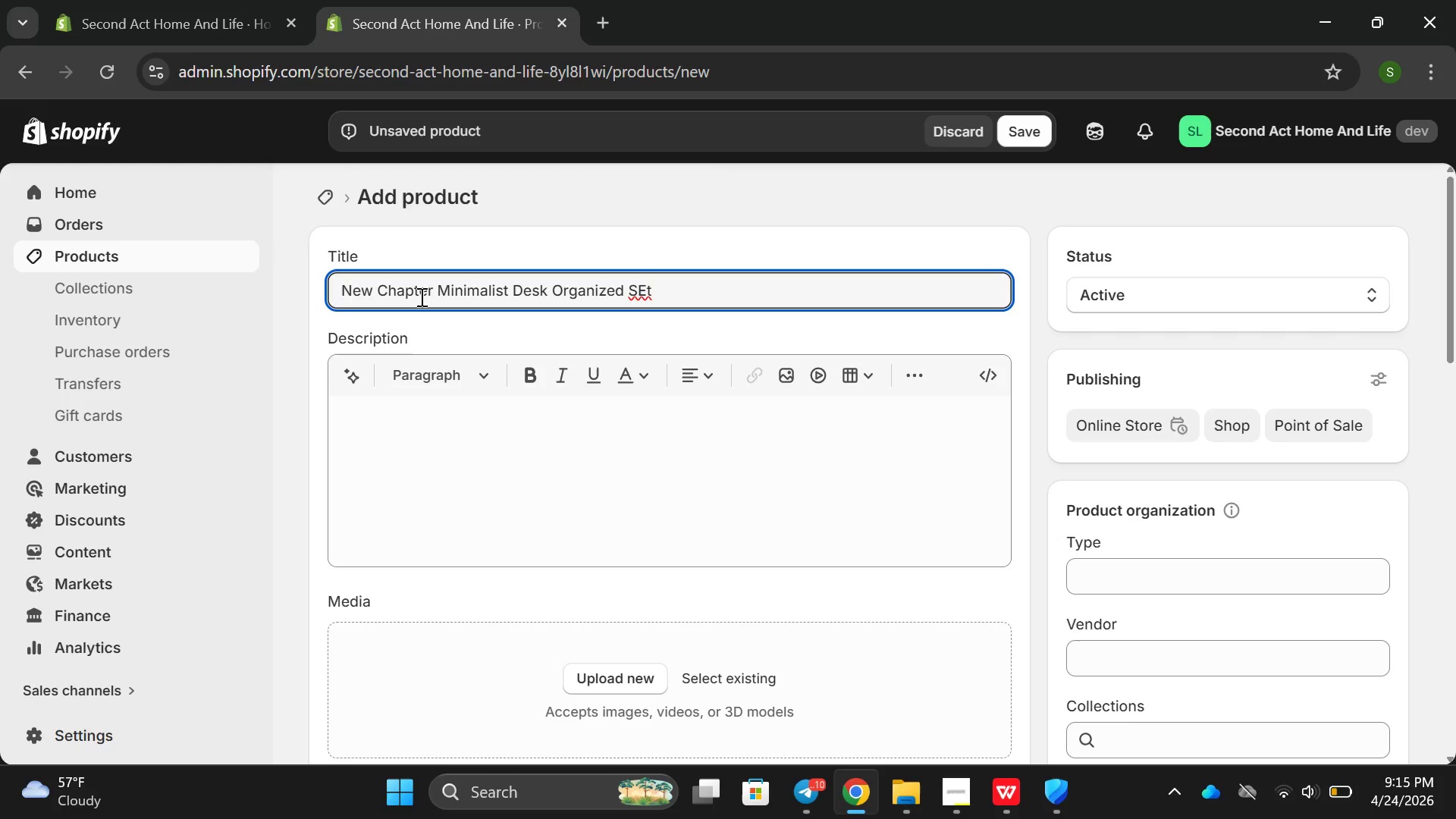 
scroll: coordinate [420, 297], scroll_direction: up, amount: 1.0
 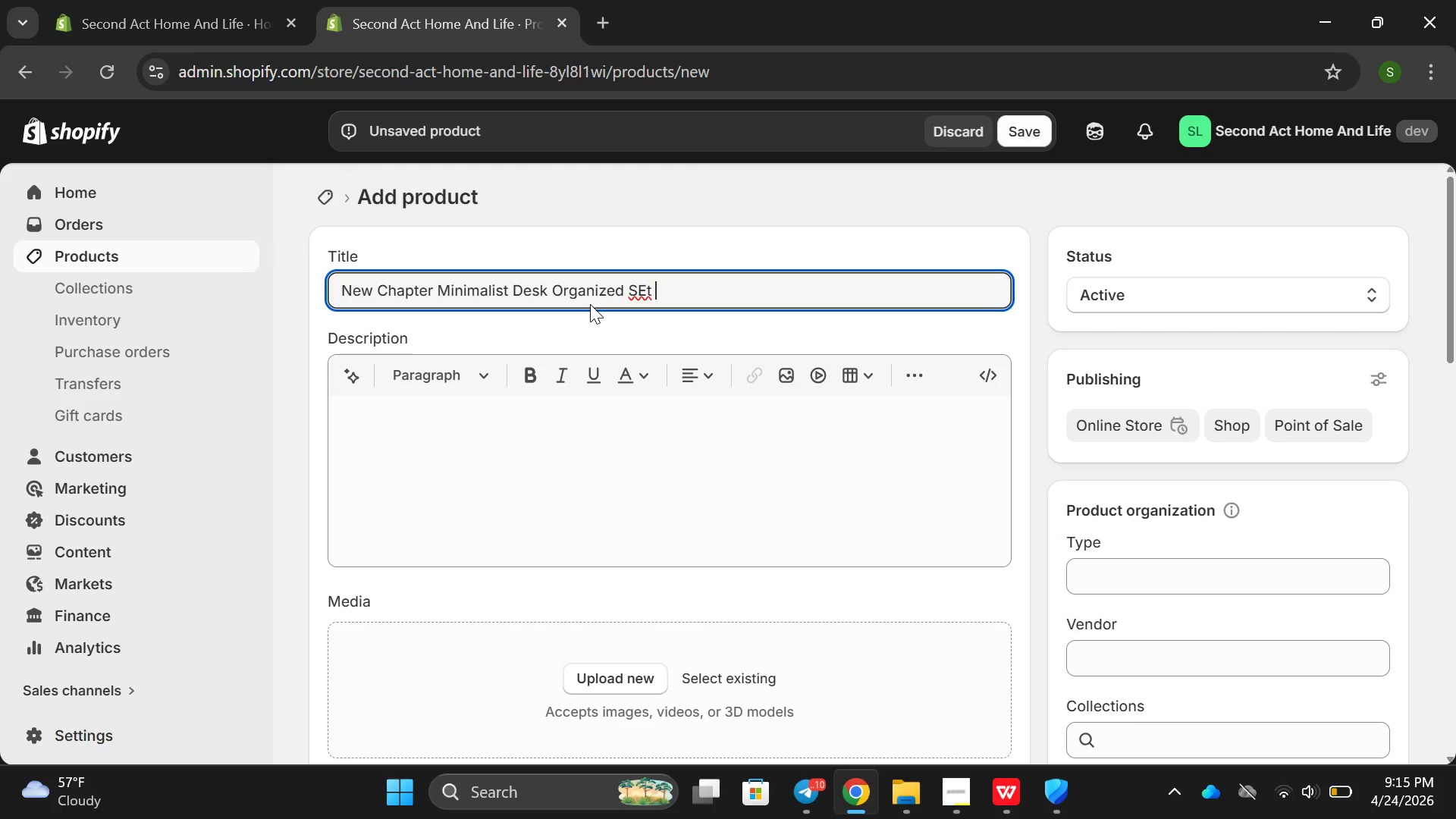 
key(Backspace)
key(Backspace)
key(Backspace)
key(Backspace)
key(Backspace)
key(Backspace)
type(r SEt )
key(Backspace)
key(Backspace)
key(Backspace)
type(et)
 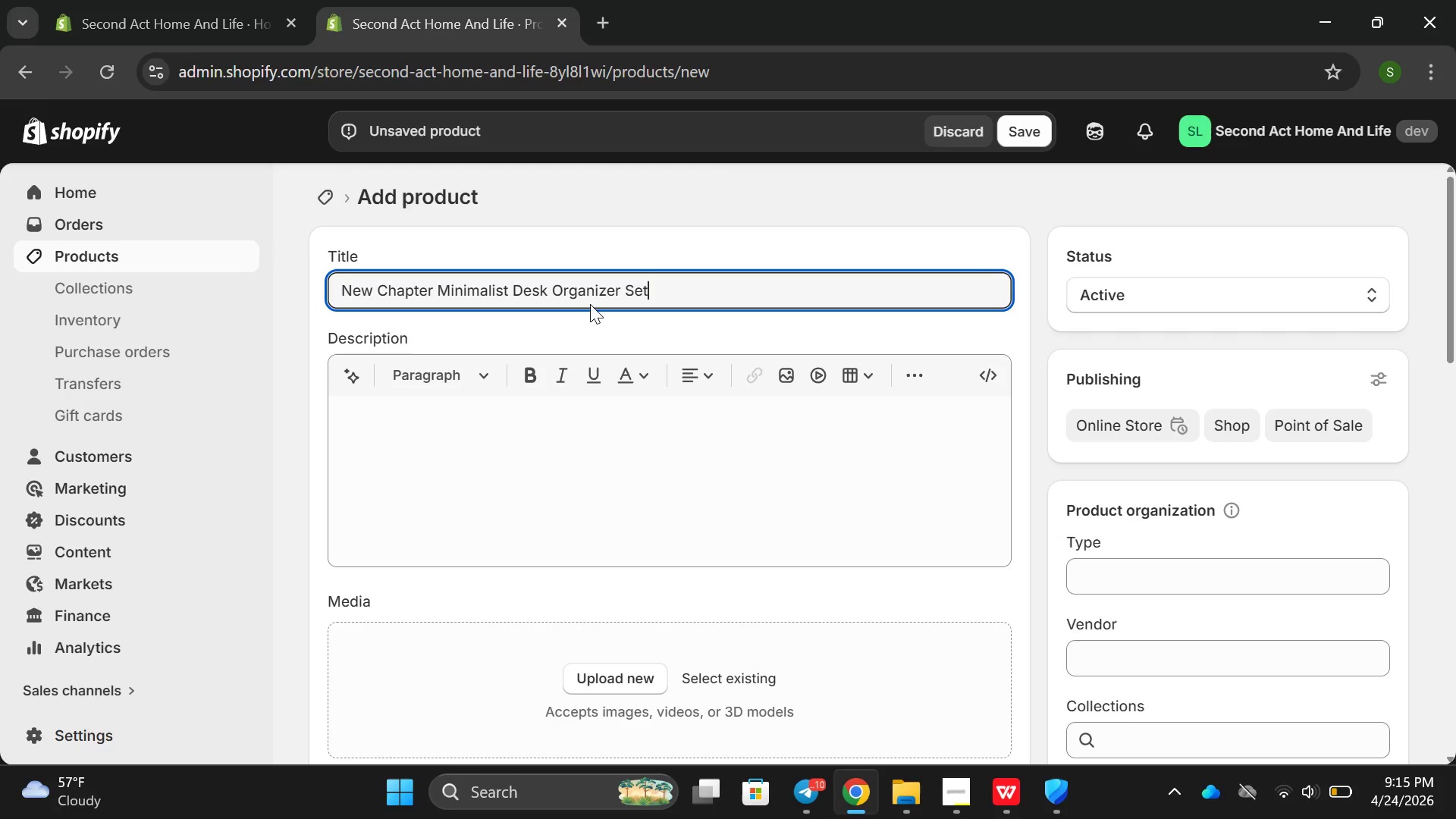 
left_click([526, 426])
 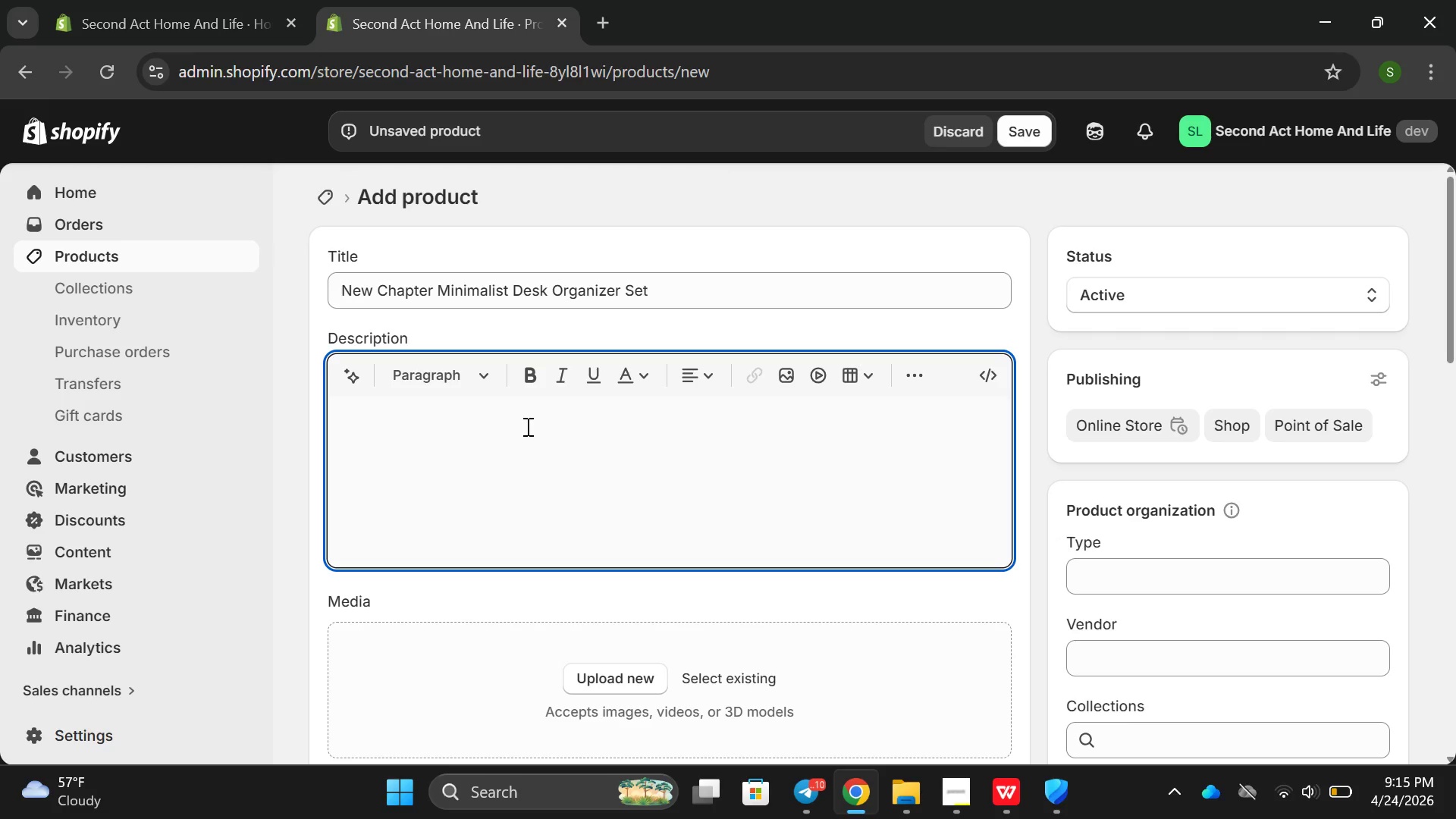 
wait(5.08)
 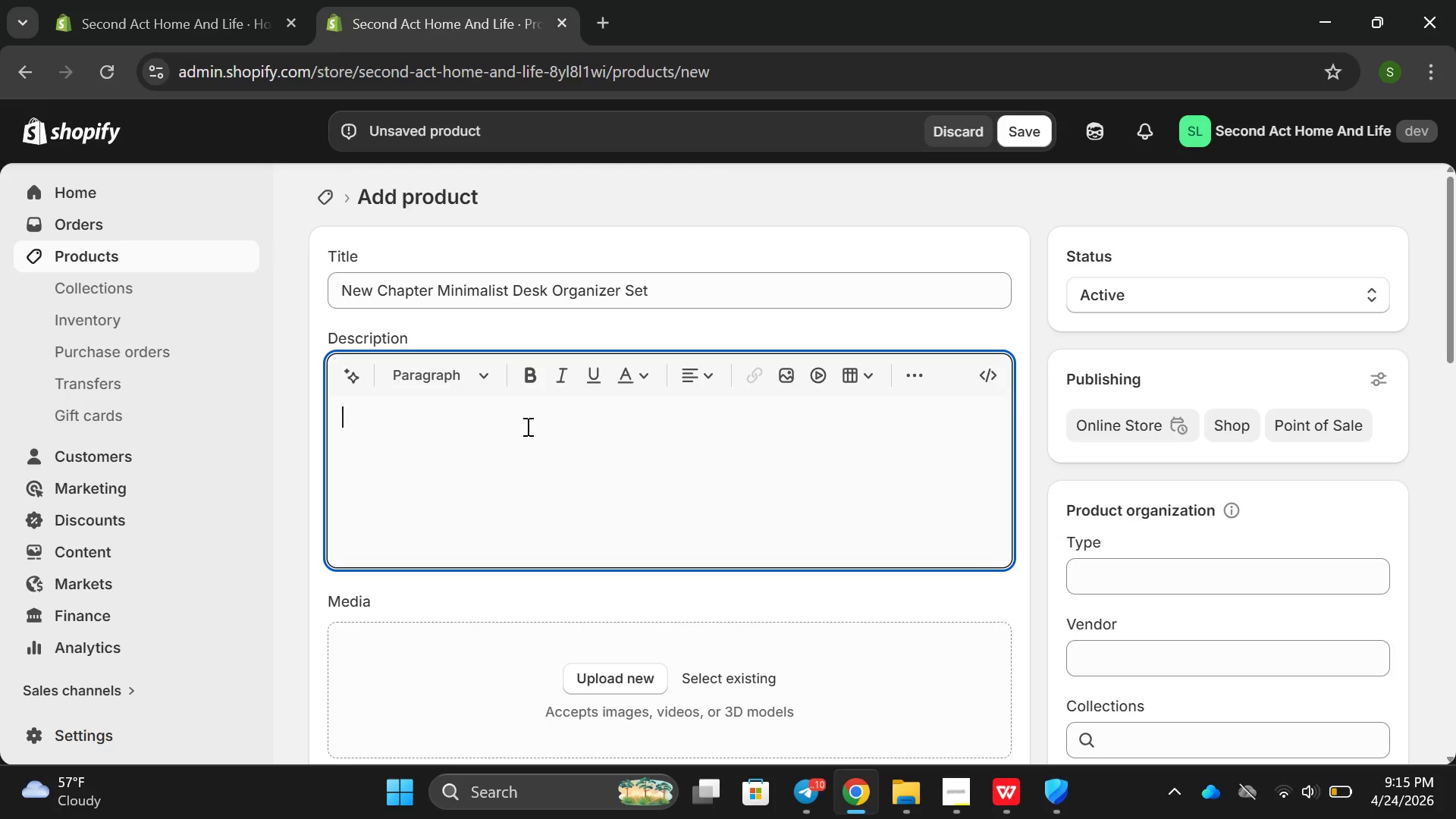 
type( A thoughtful )
 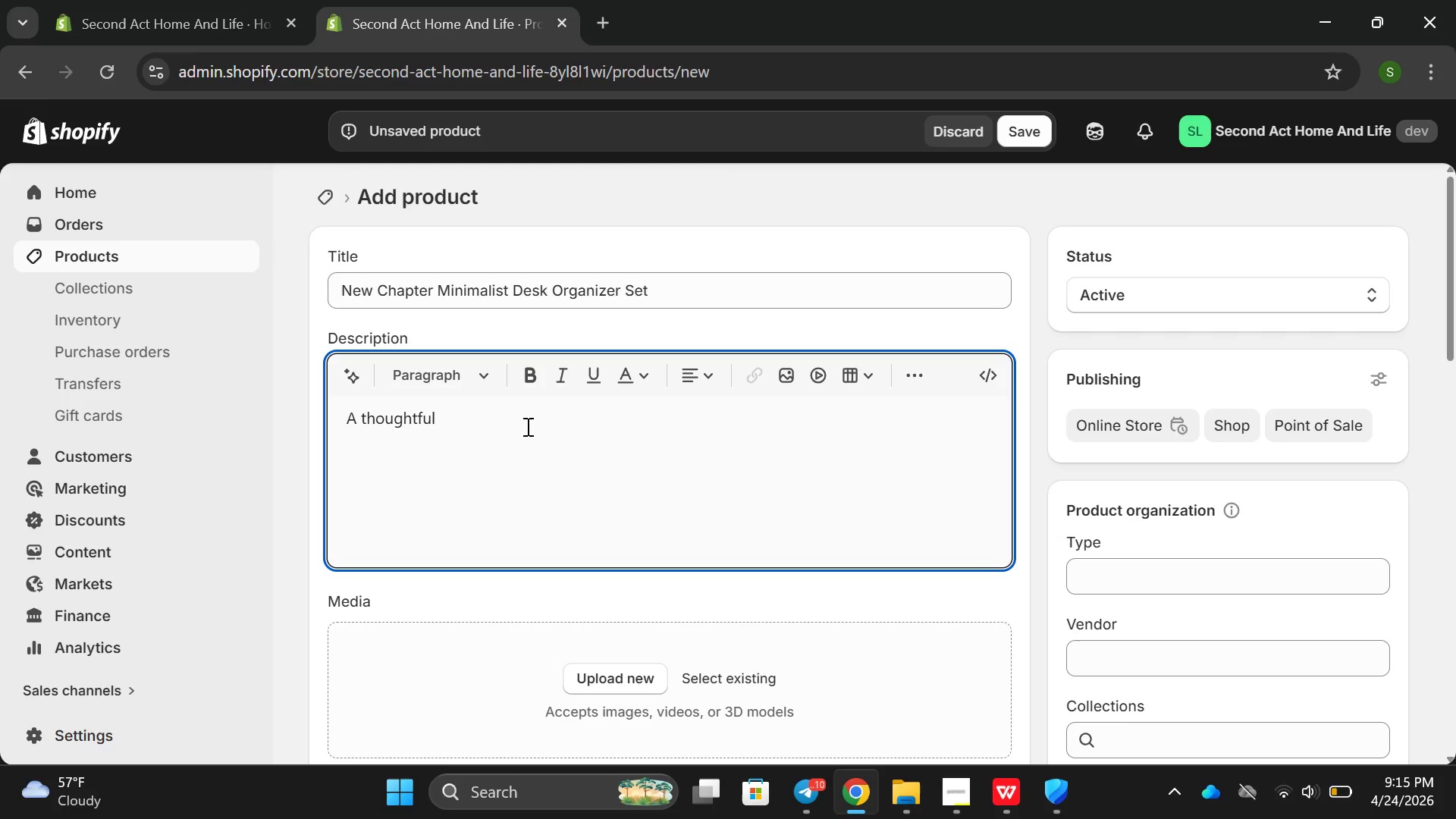 
type(designed desk organizet create for claritym fouc)
key(Backspace)
key(Backspace)
key(Backspace)
key(Backspace)
key(Backspace)
key(Backspace)
type(, c)
key(Backspace)
type(focus and emotional reset )
key(Backspace)
type(. )
 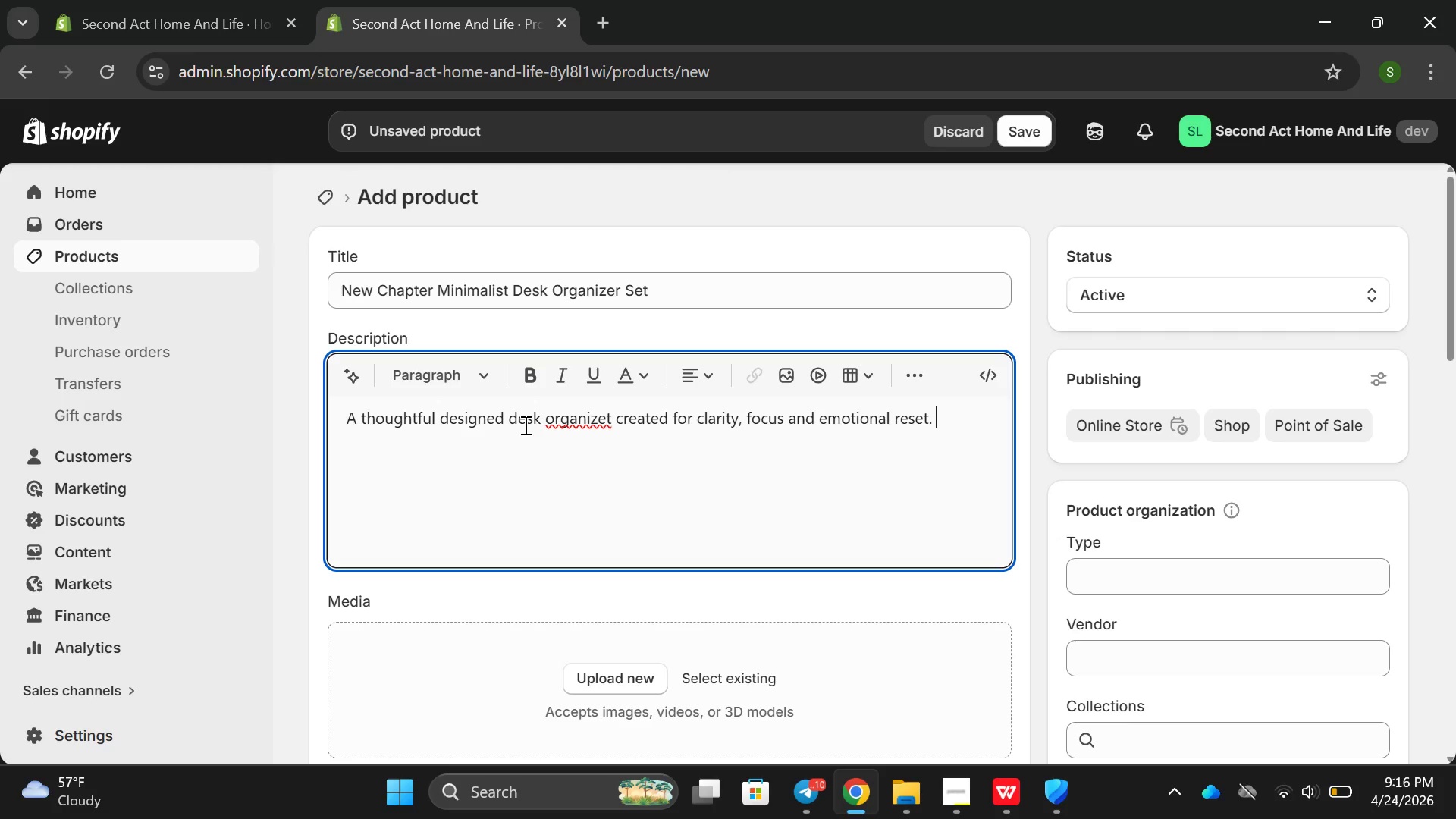 
left_click([610, 418])
 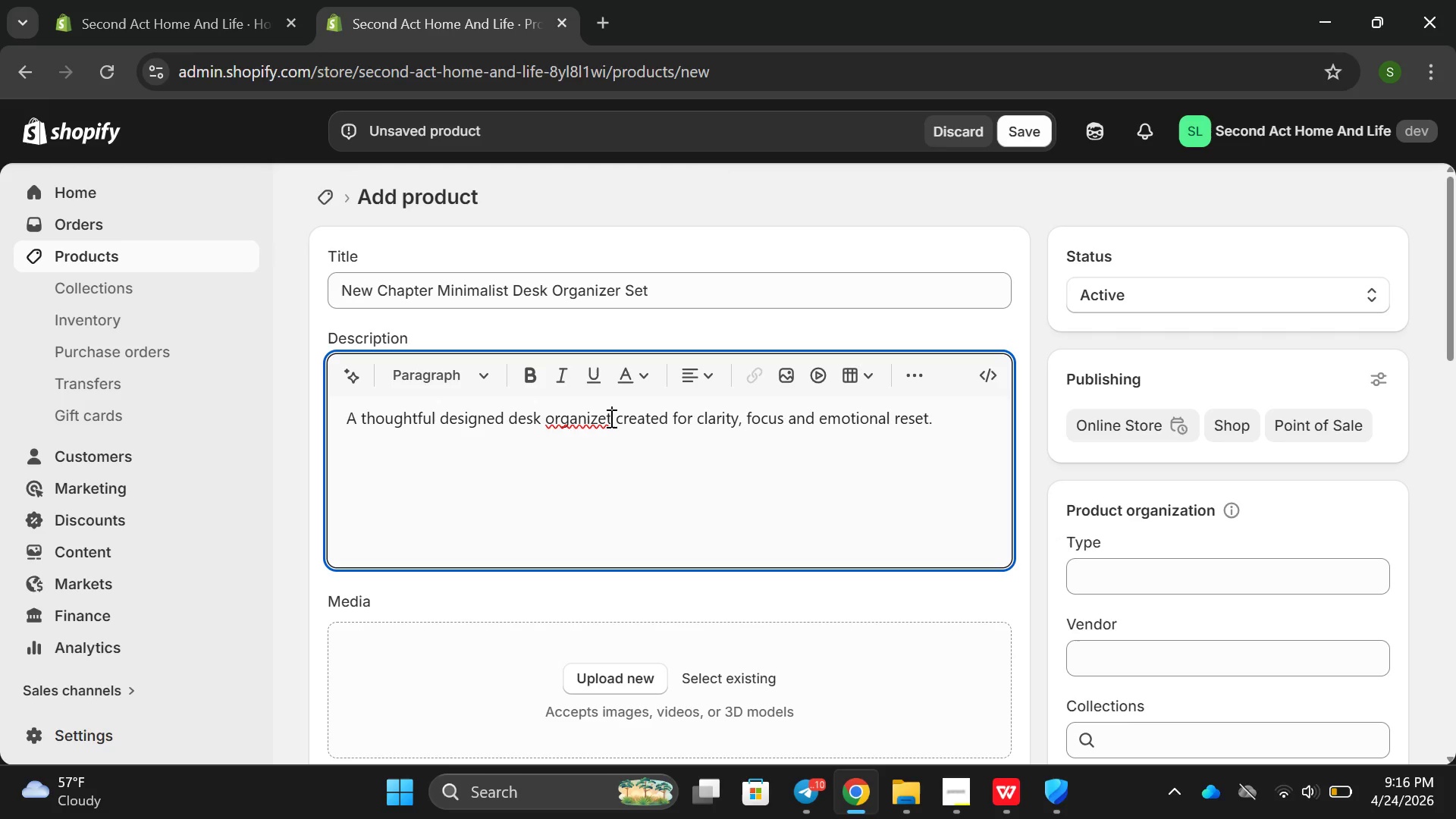 
key(Backspace)
 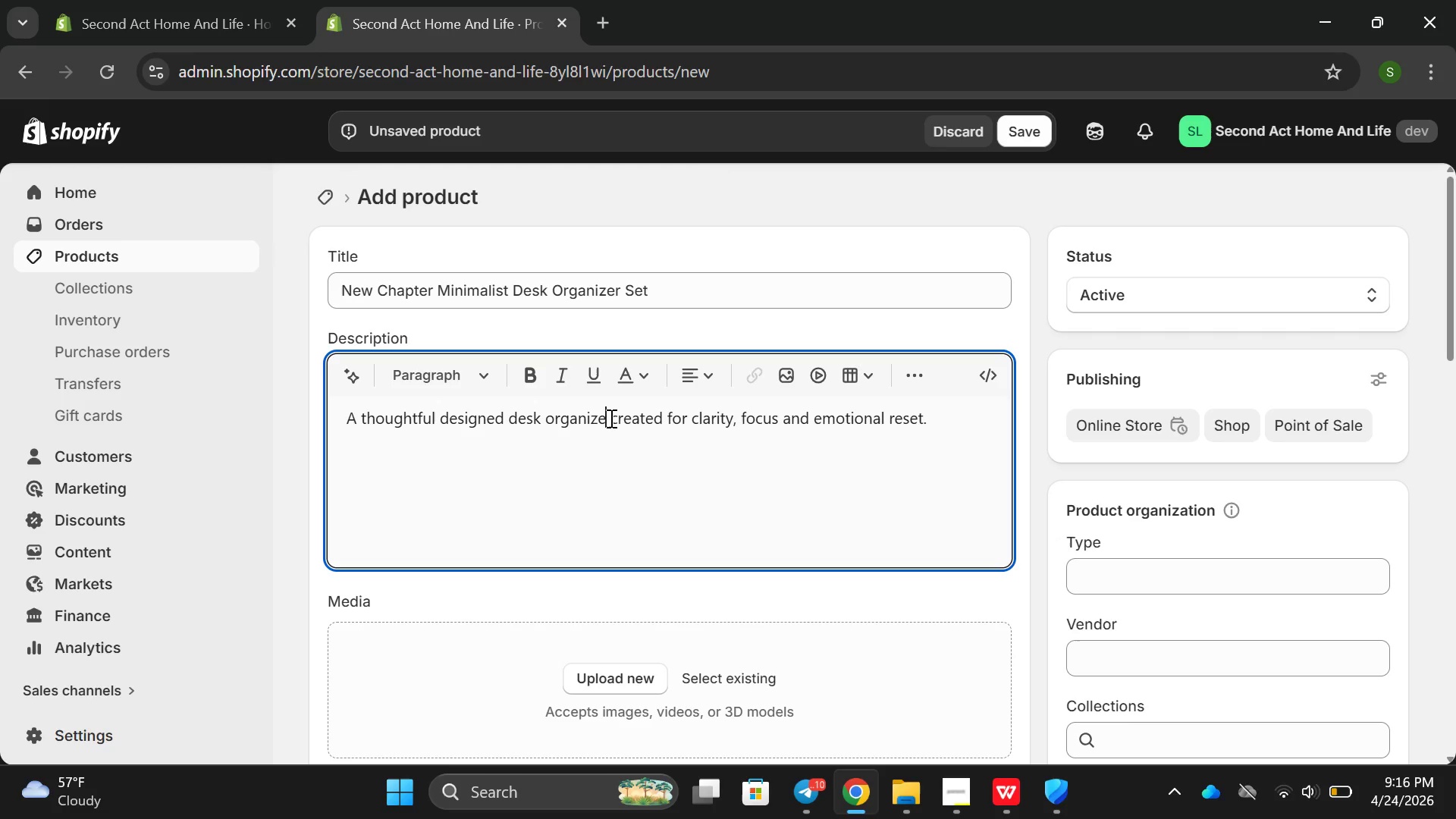 
key(E)
 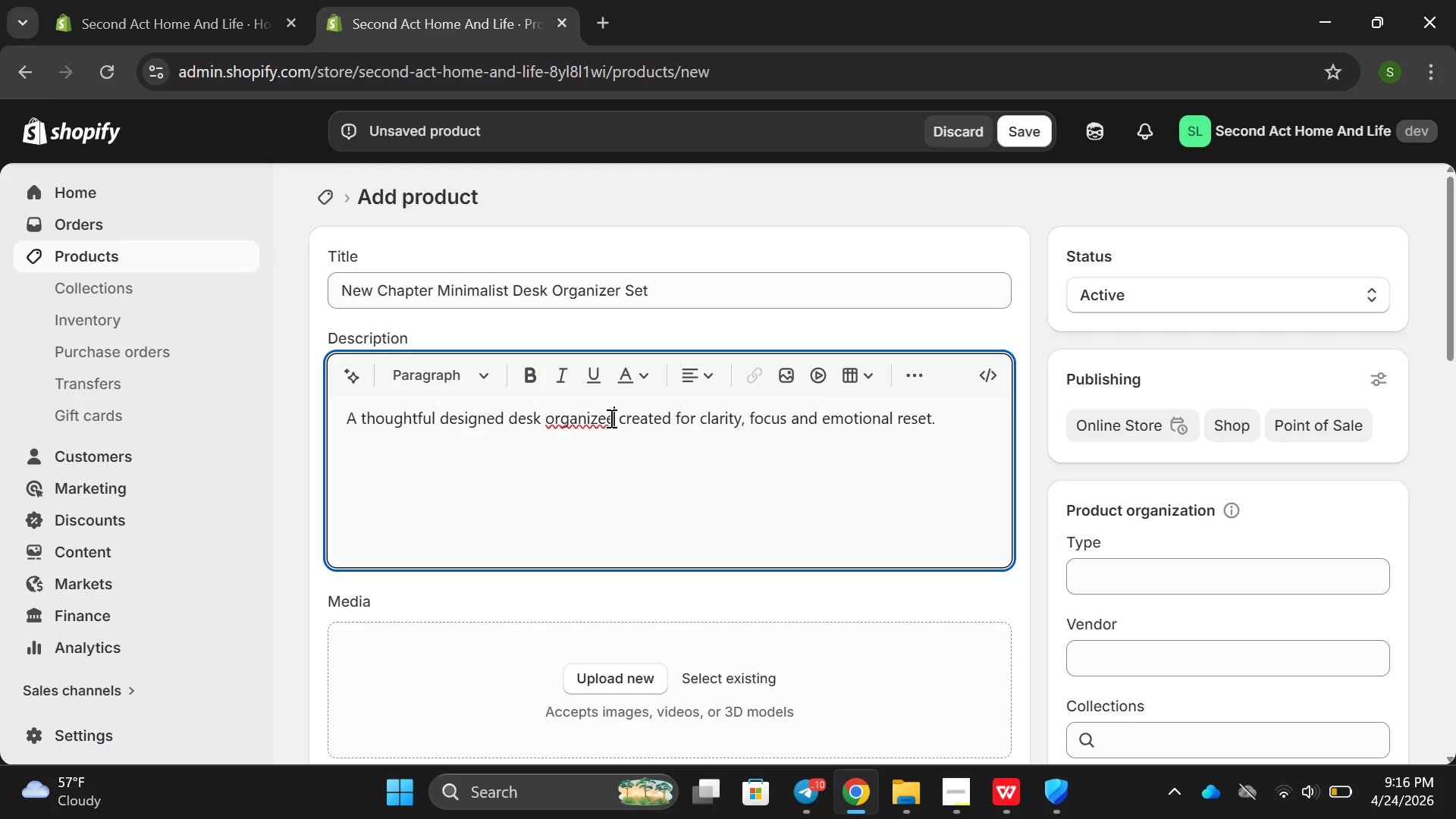 
key(Backspace)
 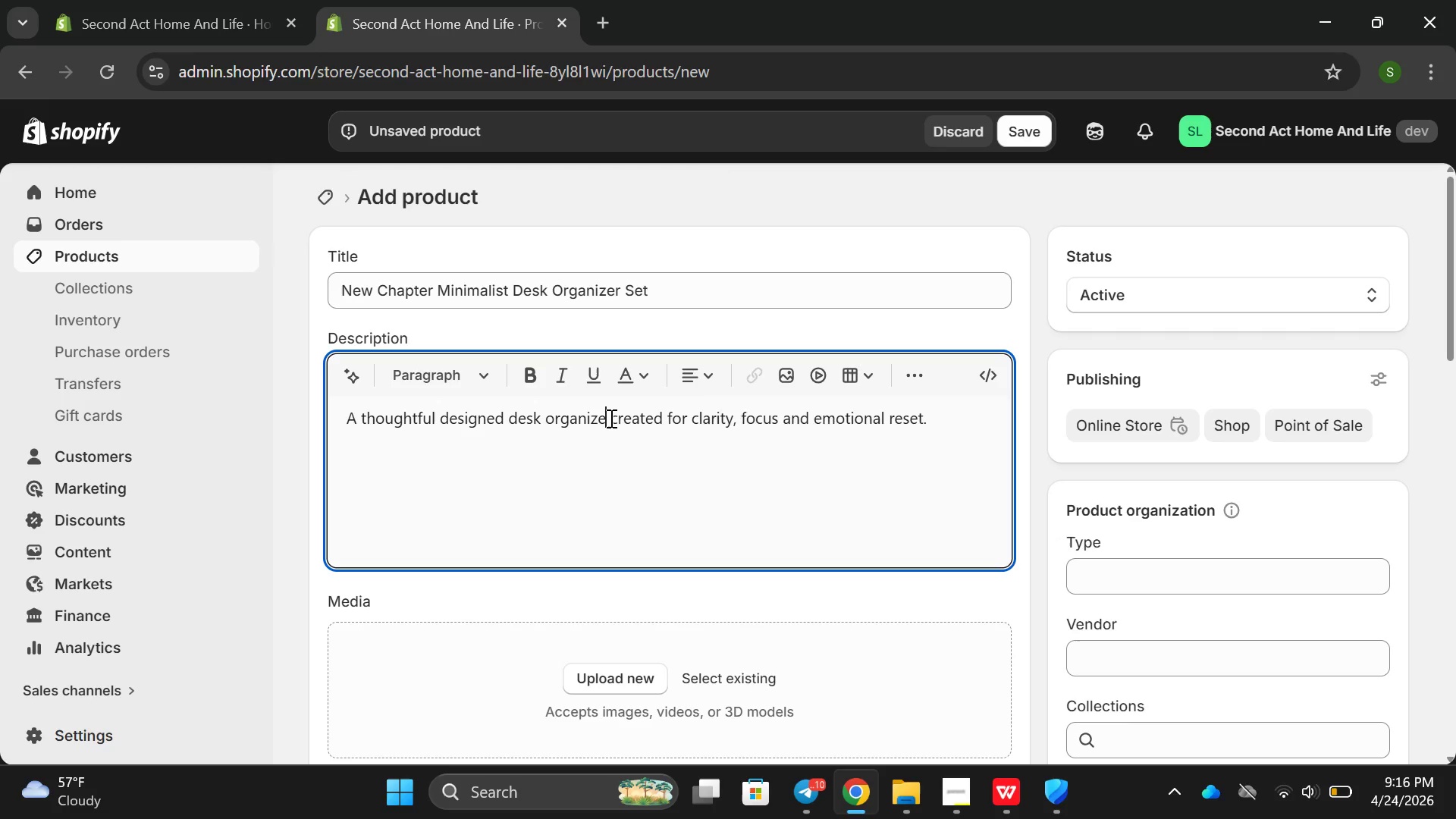 
key(R)
 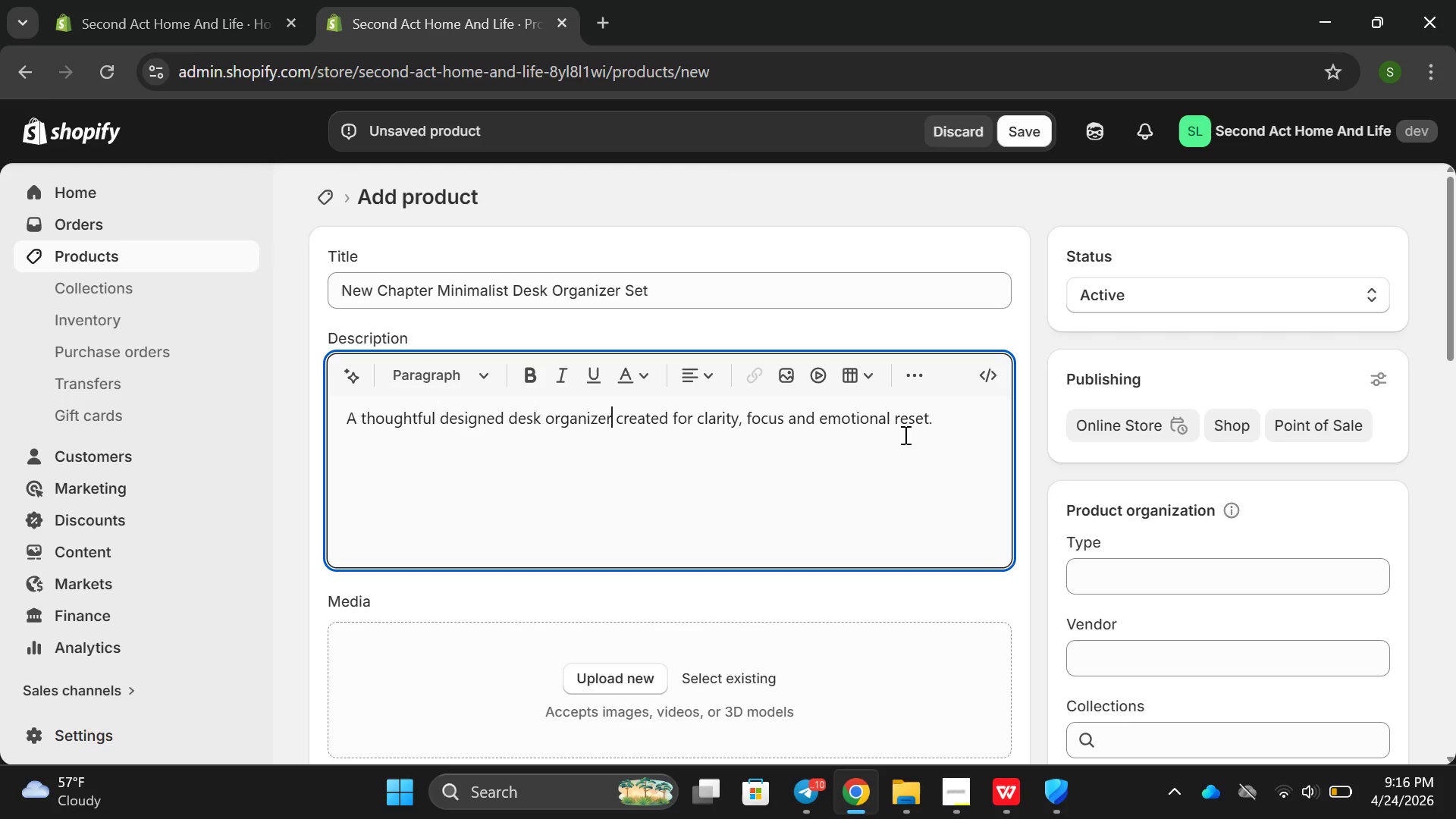 
left_click([941, 419])
 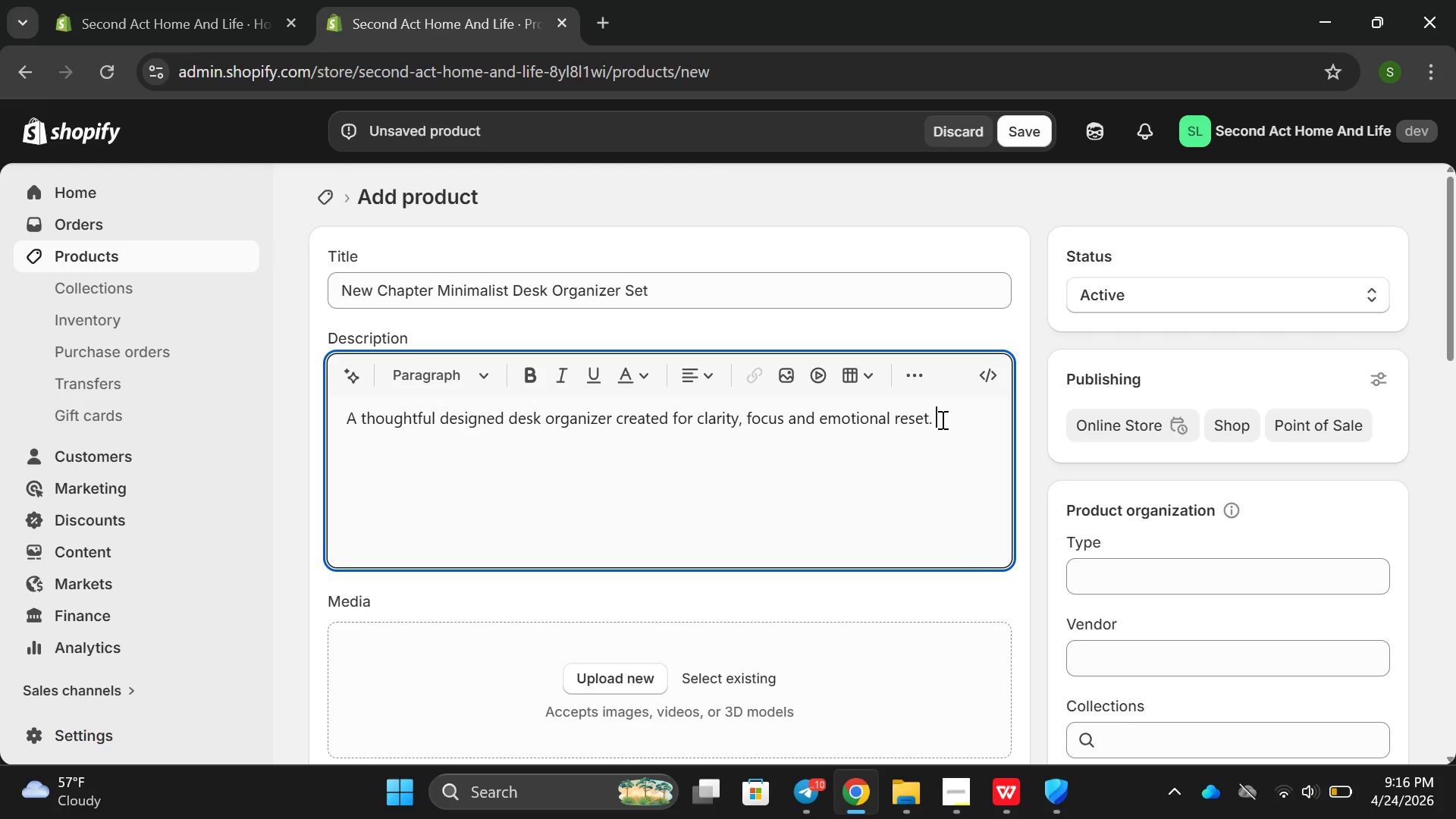 
key(Enter)
 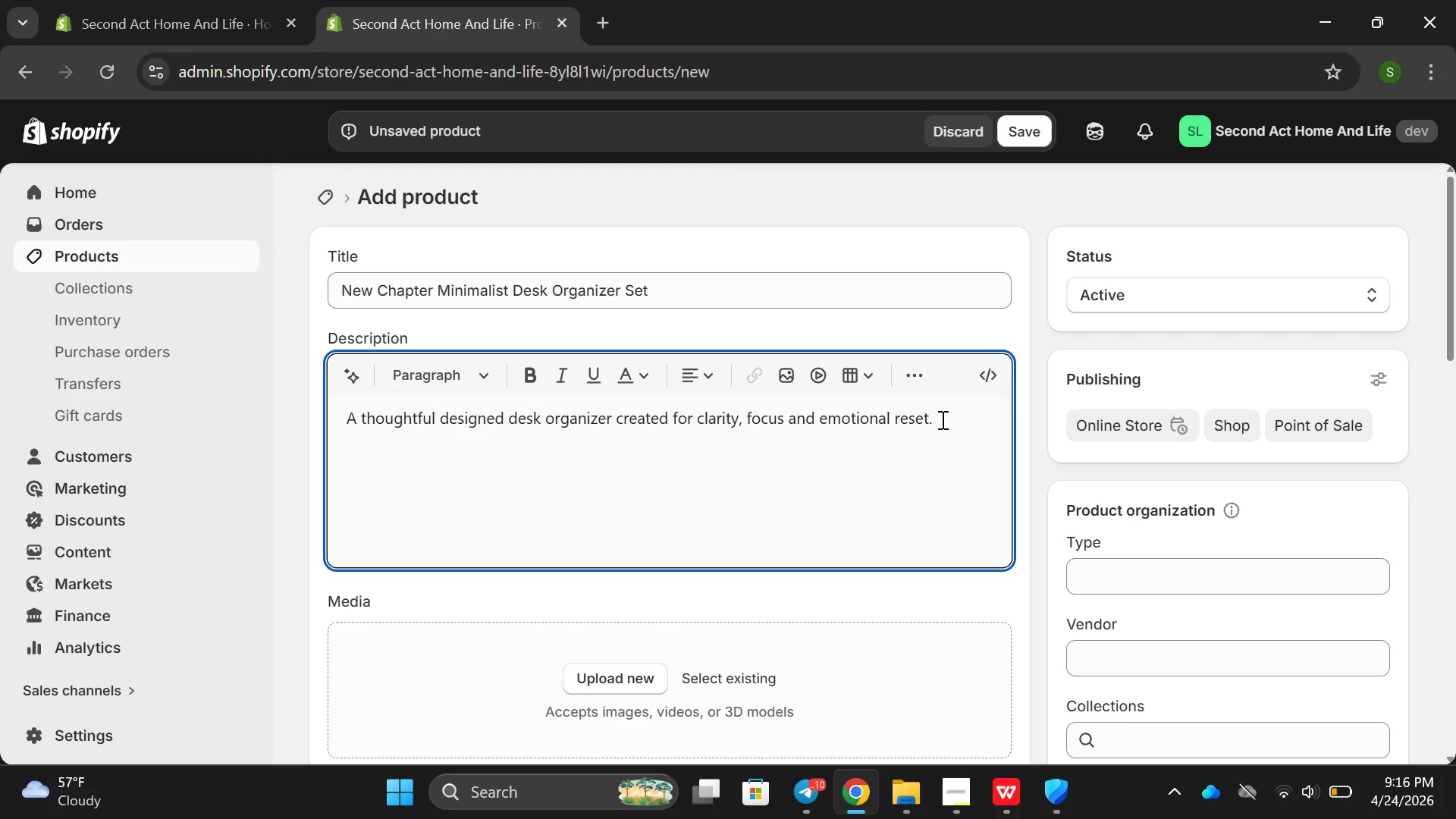 
type(Thise)
key(Backspace)
key(Backspace)
key(Backspace)
key(Backspace)
key(Backspace)
key(Backspace)
type(This set helps transi)
key(Backspace)
type(form )
 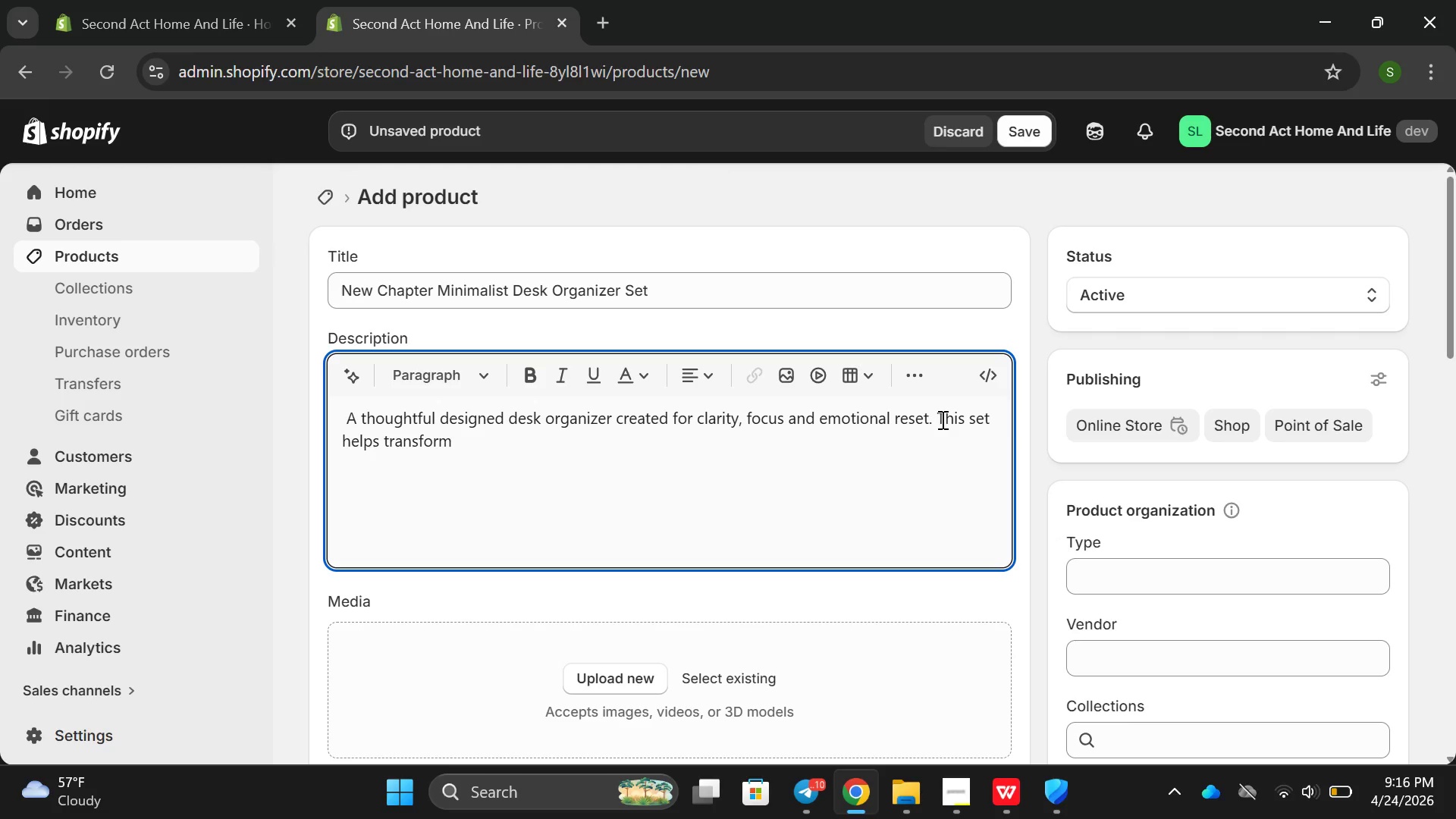 
type(Clu)
key(Backspace)
key(Backspace)
key(Backspace)
type(clutter spaces into cam)
key(Backspace)
type(lm enf)
key(Backspace)
type(virment where )
key(Backspace)
key(Backspace)
key(Backspace)
type(nv)
key(Backspace)
key(Backspace)
type(viroments where n )
key(Backspace)
type(w rp)
key(Backspace)
type(out)
 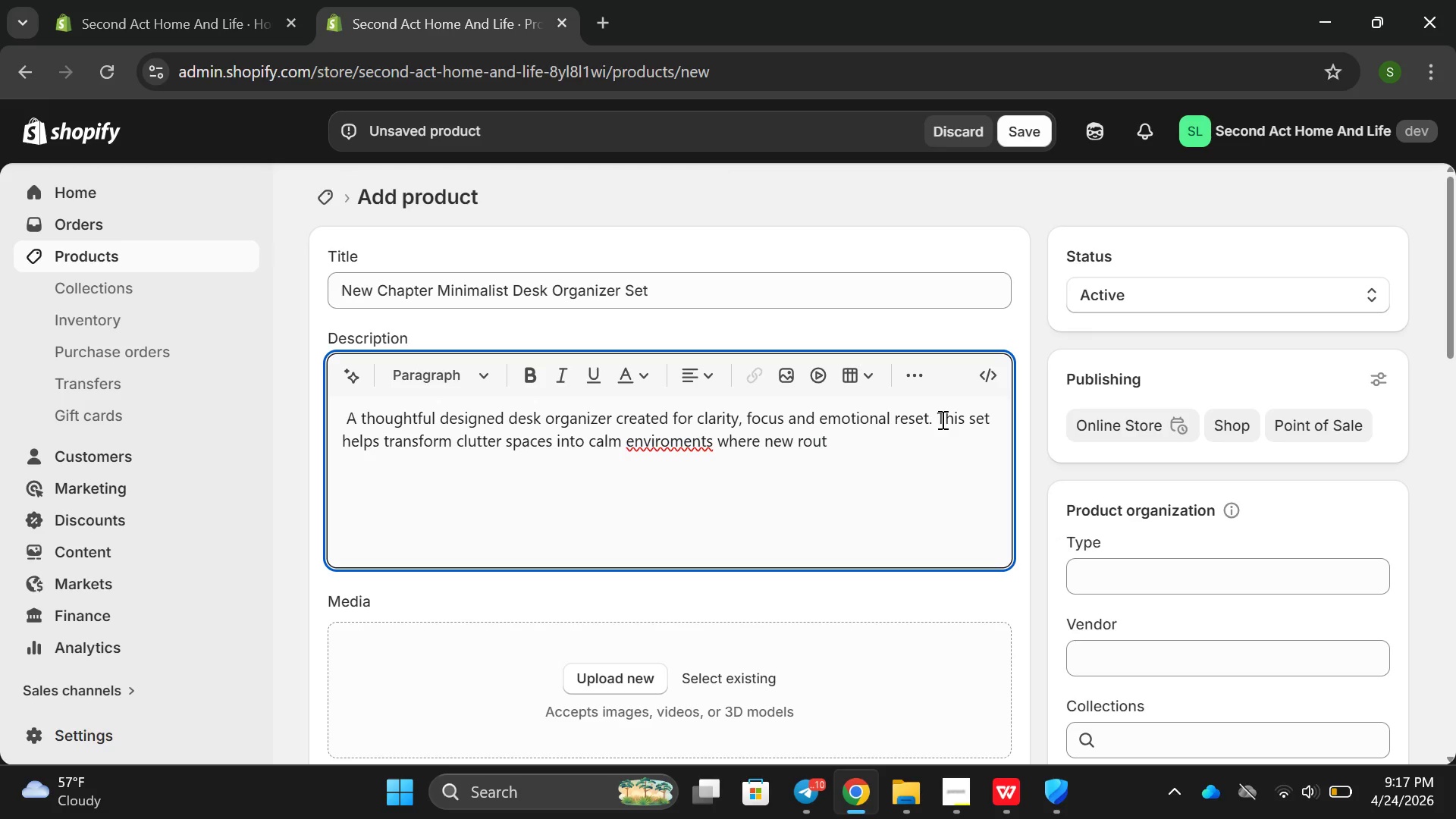 
type(ines can begin. )
key(Backspace)
type( Perfre)
key(Backspace)
key(Backspace)
key(Backspace)
type(ect for h)
key(Backspace)
type(journaling, remote and)
key(Backspace)
key(Backspace)
key(Backspace)
type(work and )
key(Backspace)
key(Backspace)
key(Backspace)
key(Backspace)
type(or rebuilfing)
key(Backspace)
key(Backspace)
key(Backspace)
key(Backspace)
type(fi)
key(Backspace)
key(Backspace)
type(dig )
key(Backspace)
key(Backspace)
type(ng daily )
 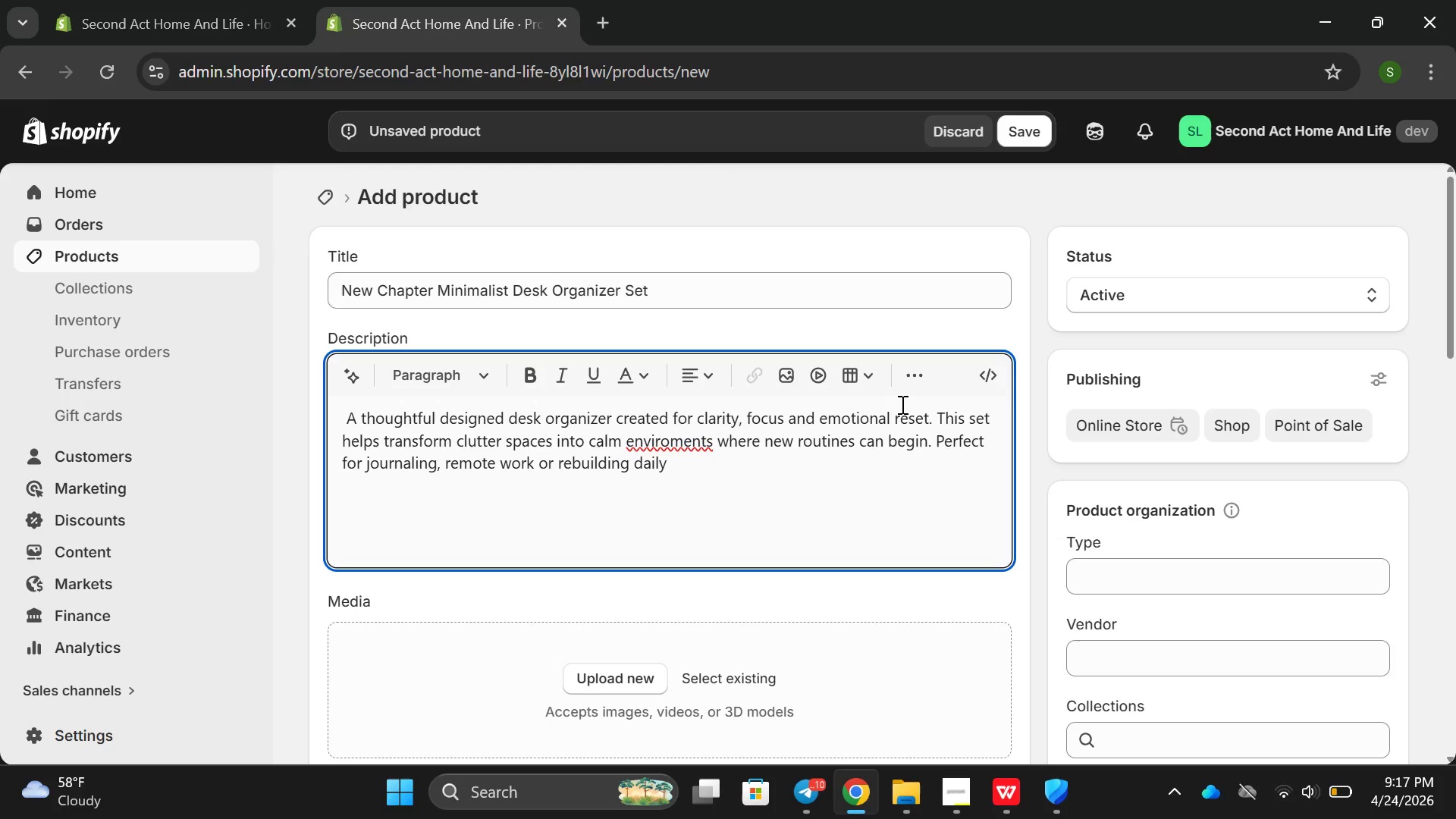 
 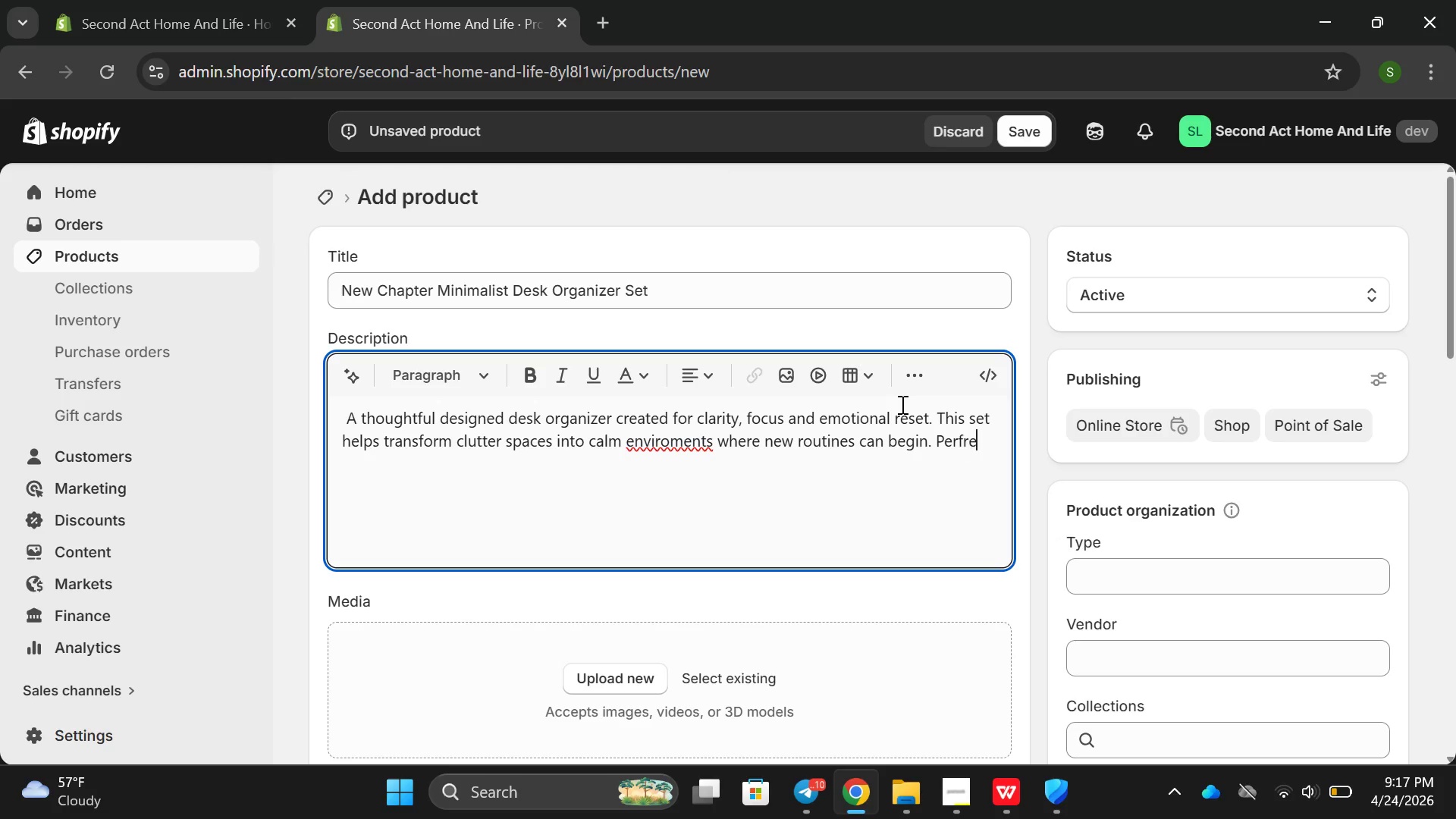 
hold_key(key=X, duration=0.34)
 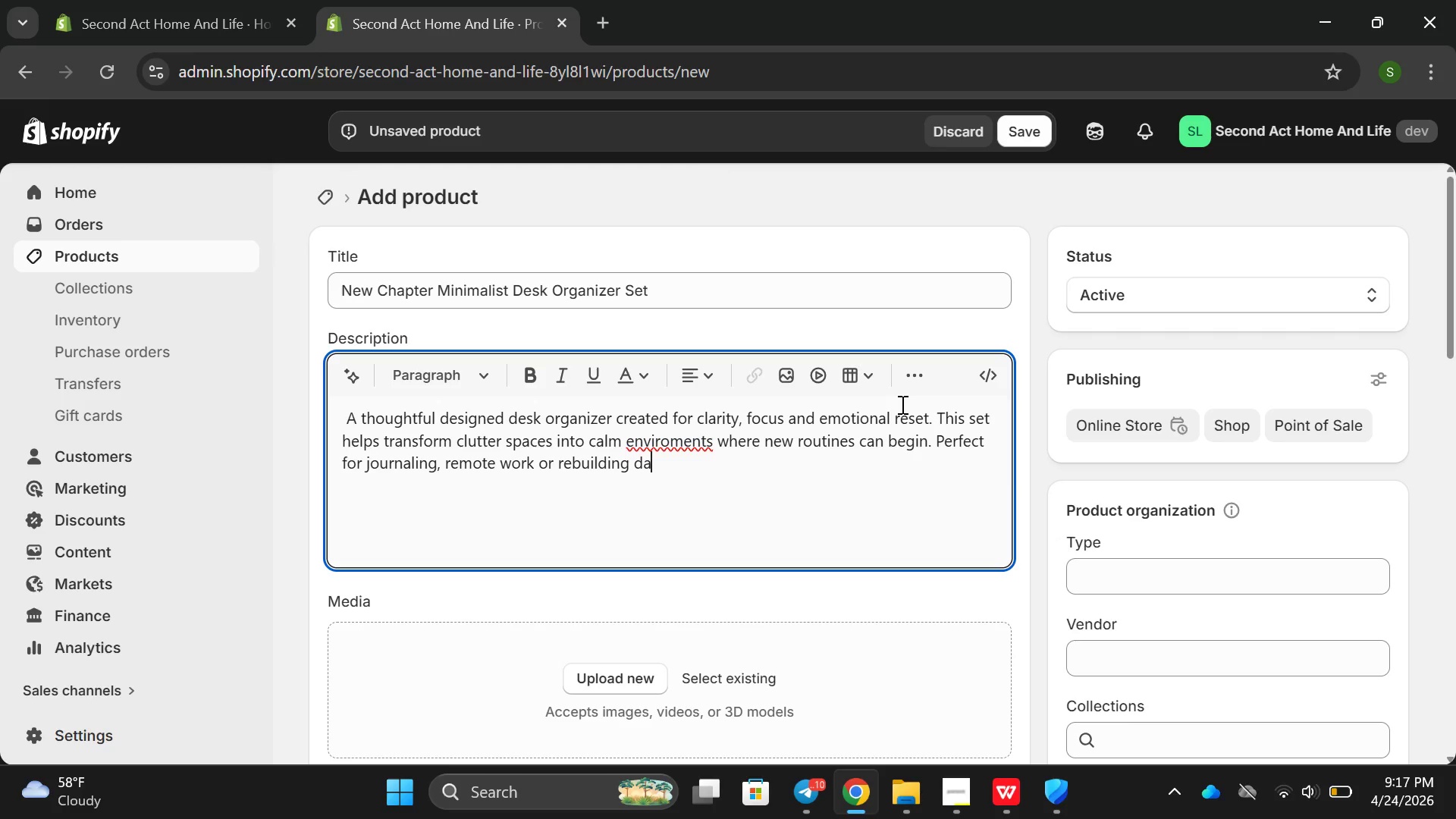 
type(struvtu)
key(Backspace)
key(Backspace)
key(Backspace)
type(cutre)
key(Backspace)
type(e aftee )
key(Backspace)
key(Backspace)
type(r f)
key(Backspace)
type(life transformation.)
 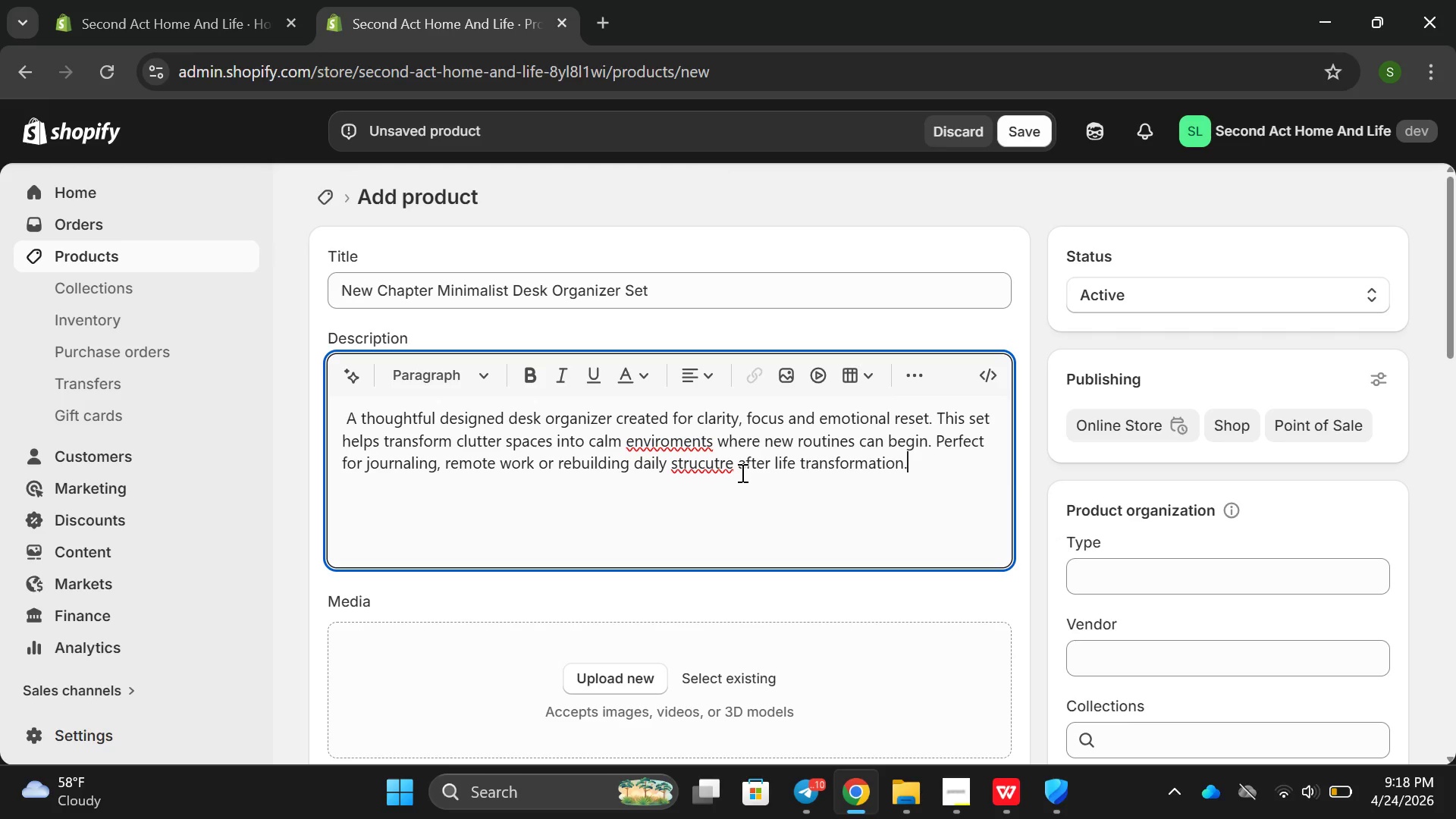 
left_click([731, 469])
 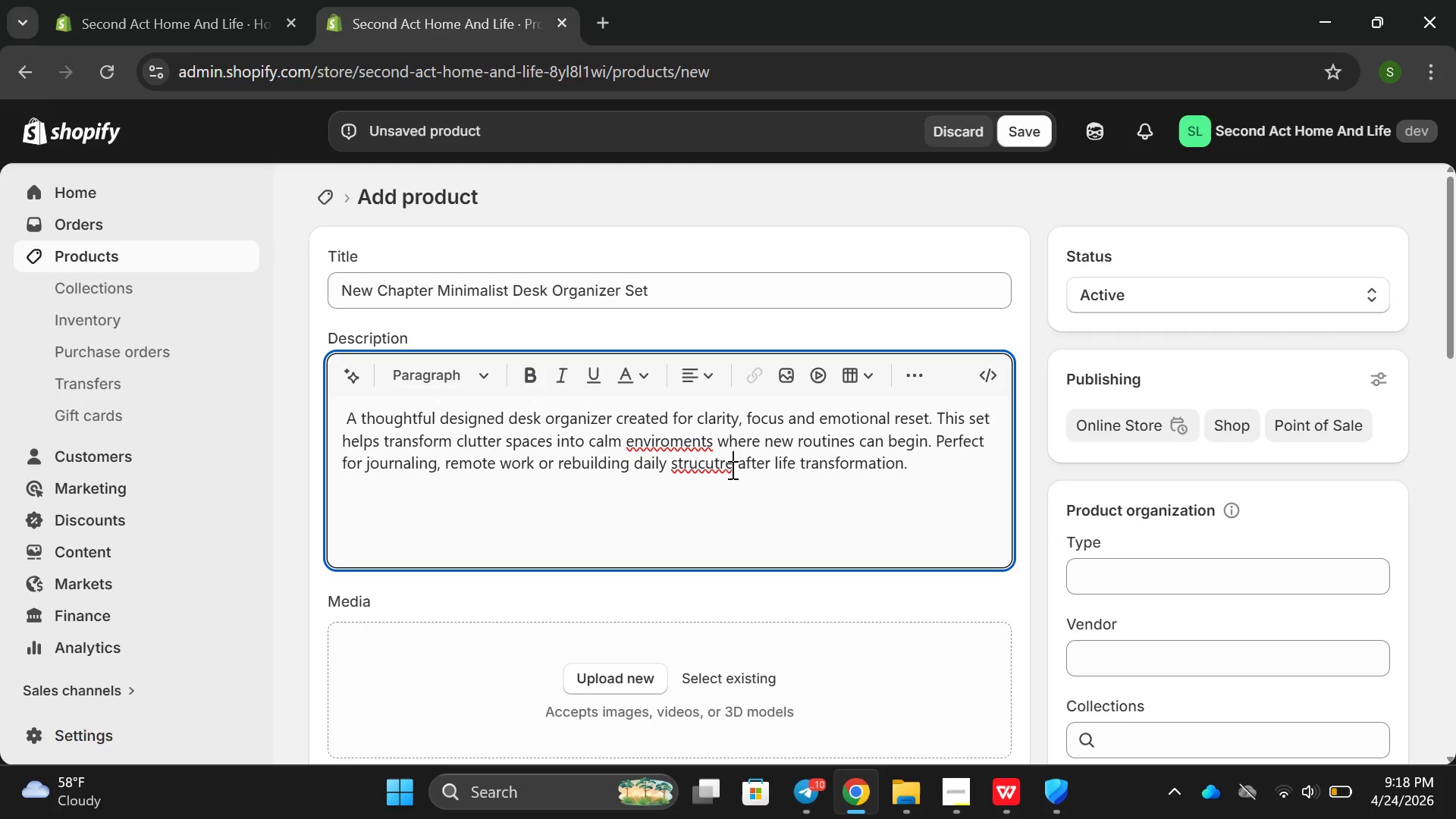 
key(Backspace)
key(Backspace)
type(er)
 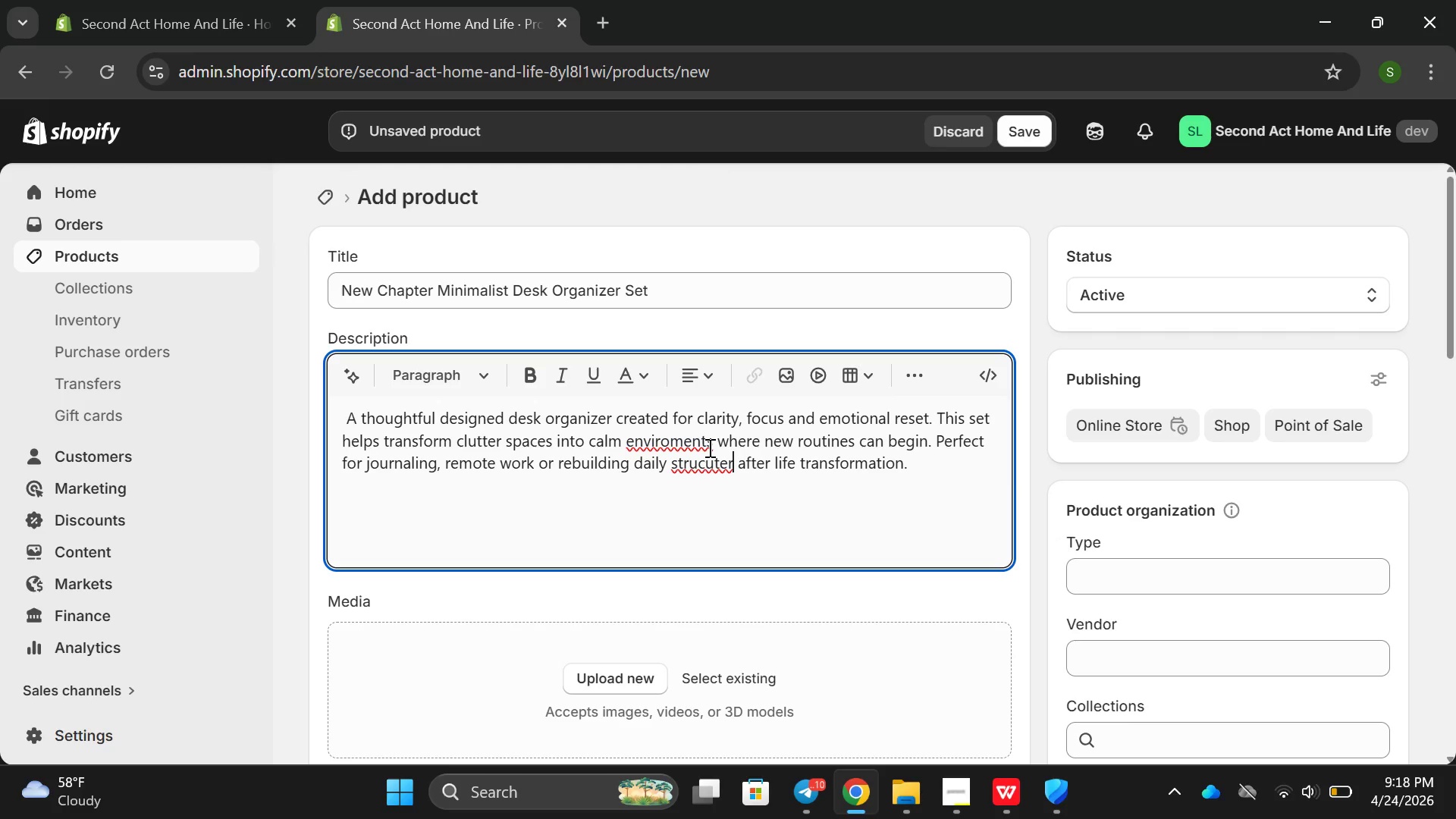 
double_click([704, 457])
 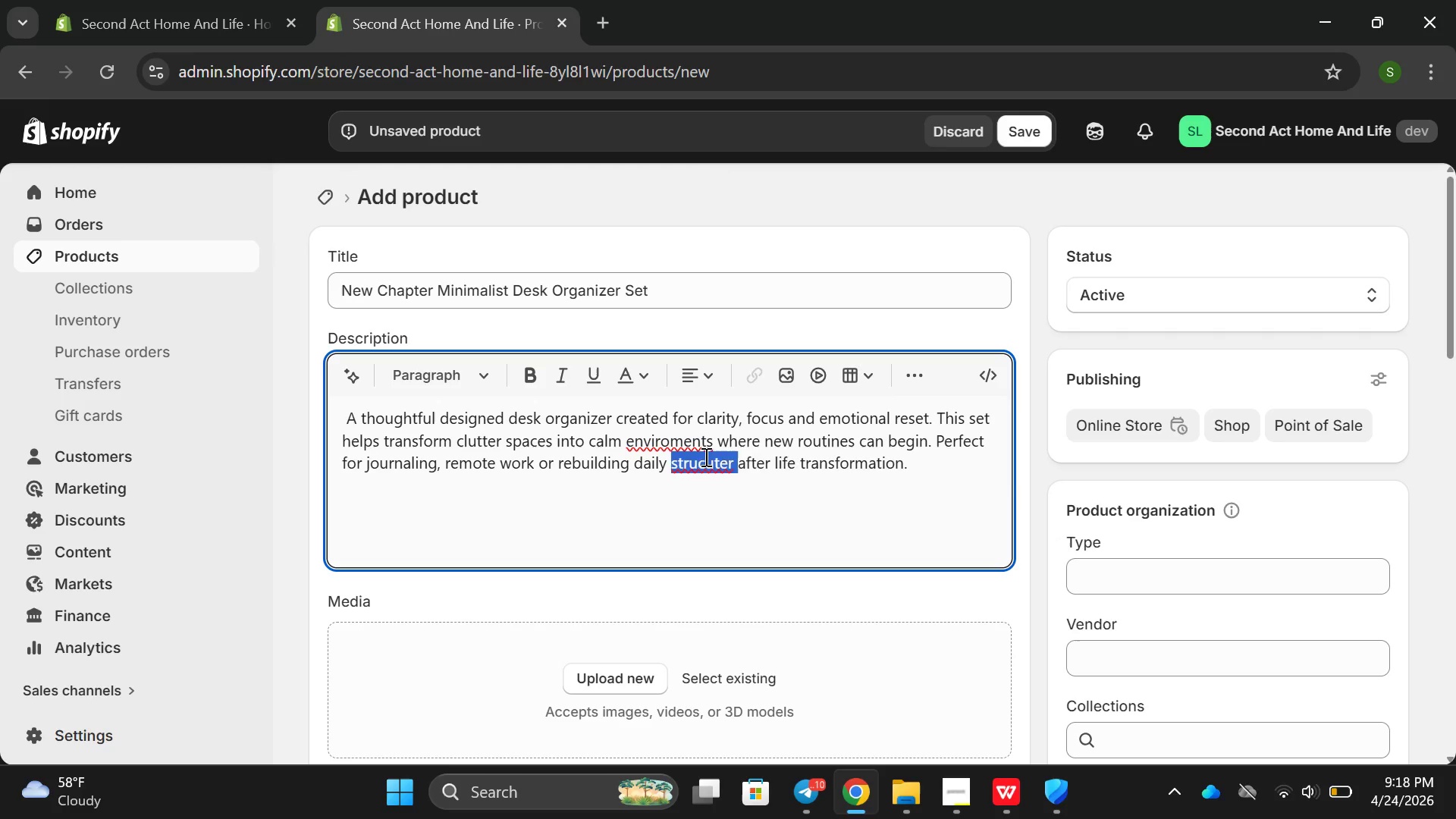 
type(structure )
 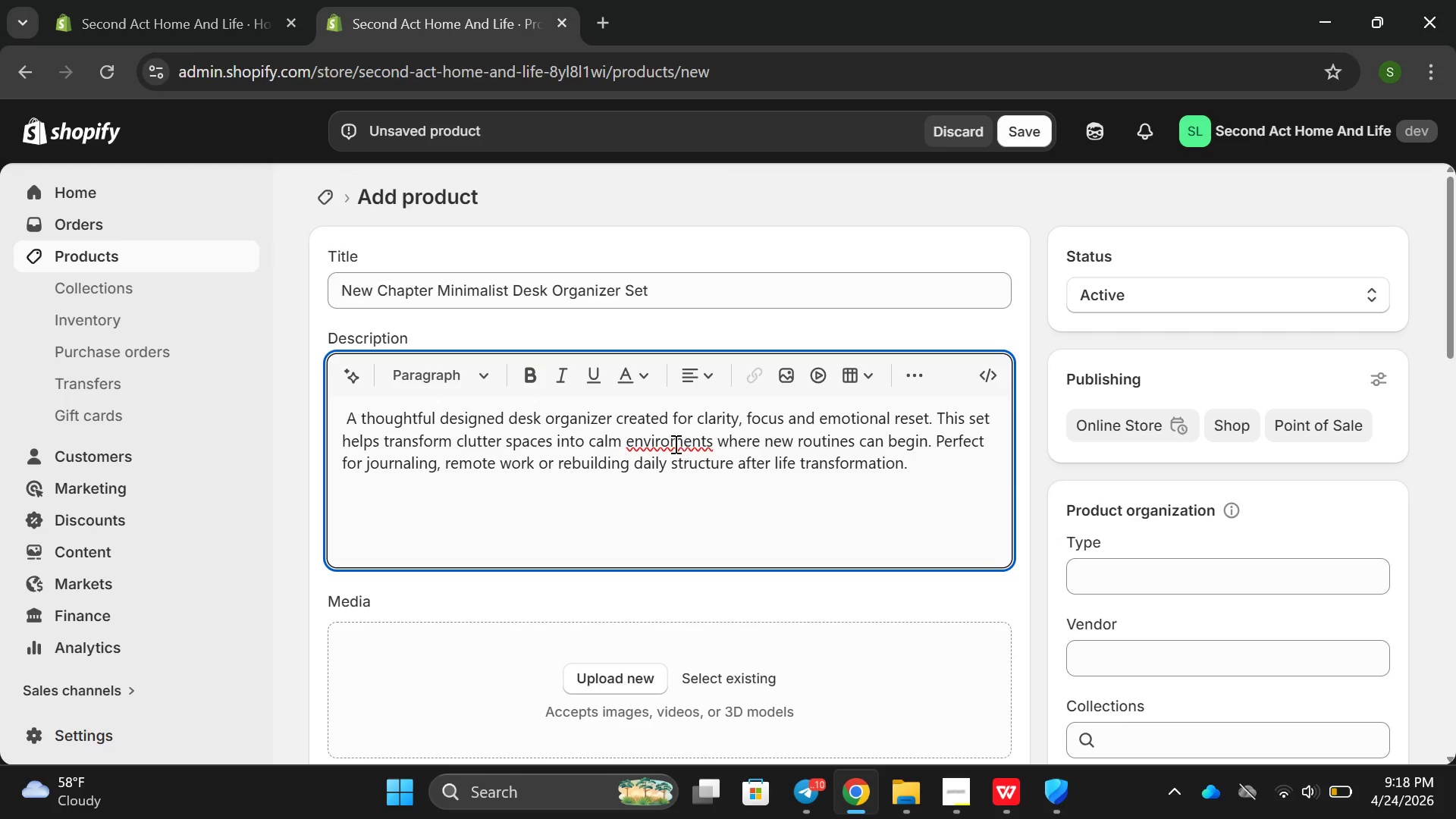 
left_click([673, 443])
 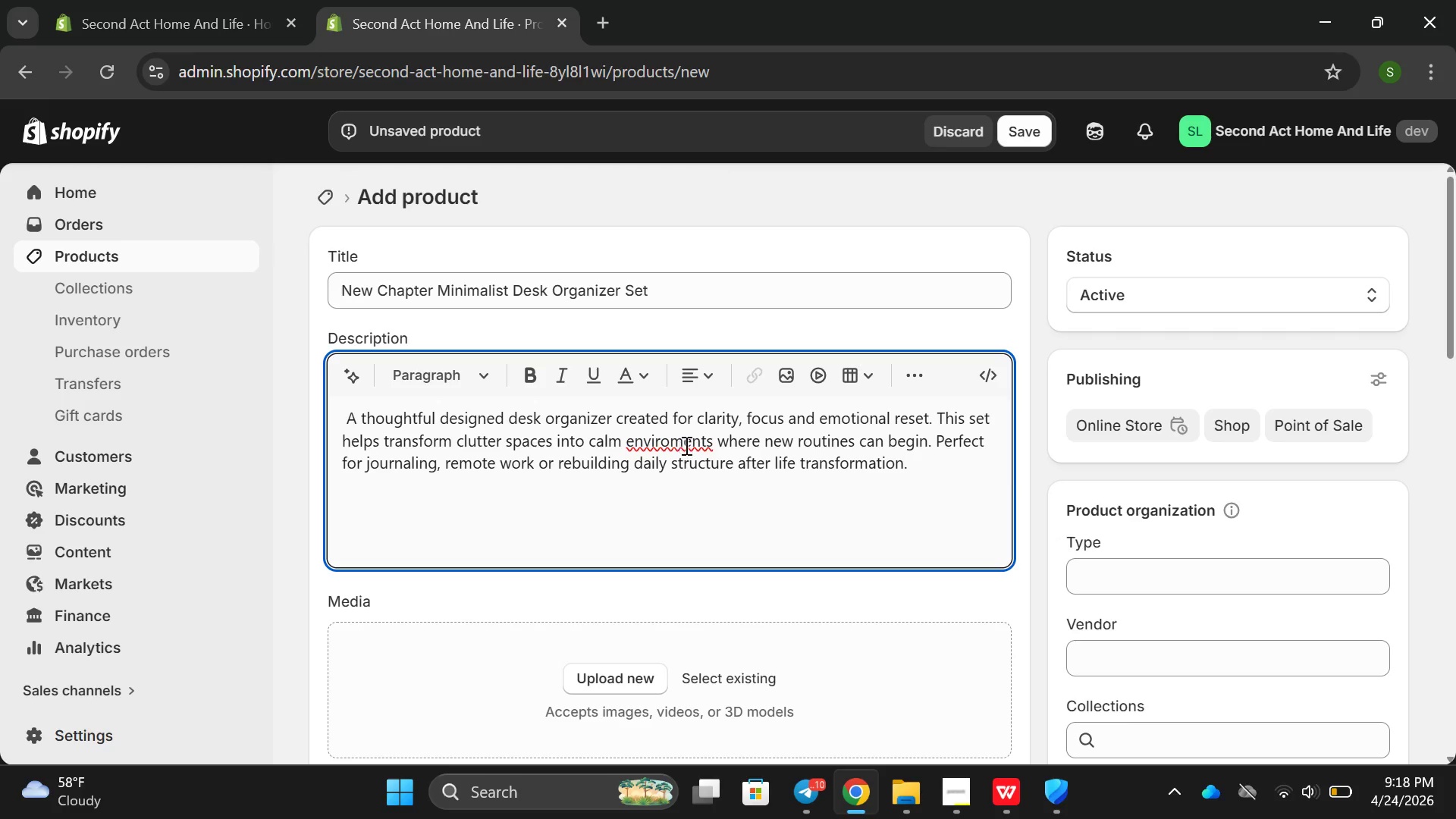 
wait(5.58)
 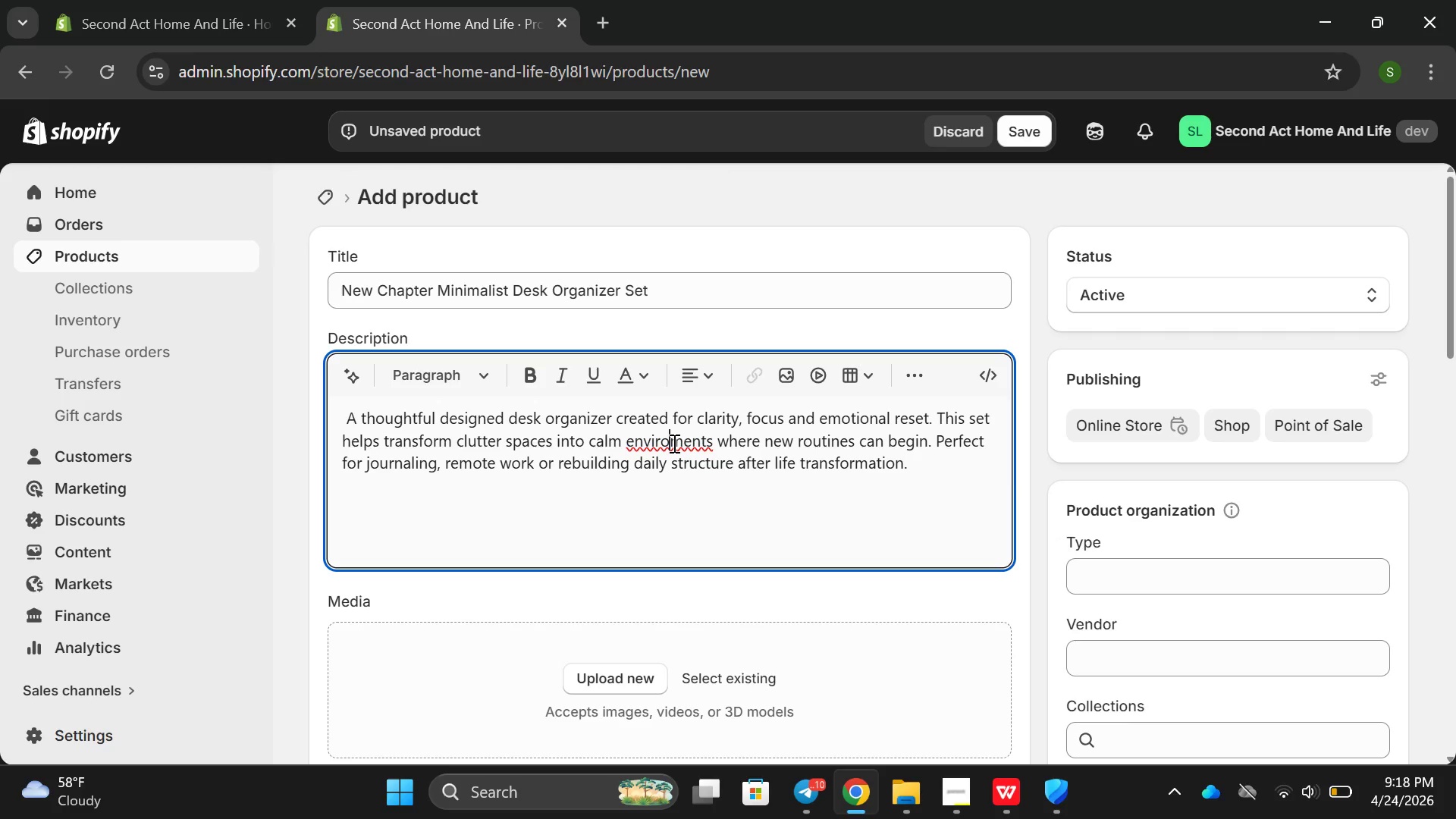 
key(N)
 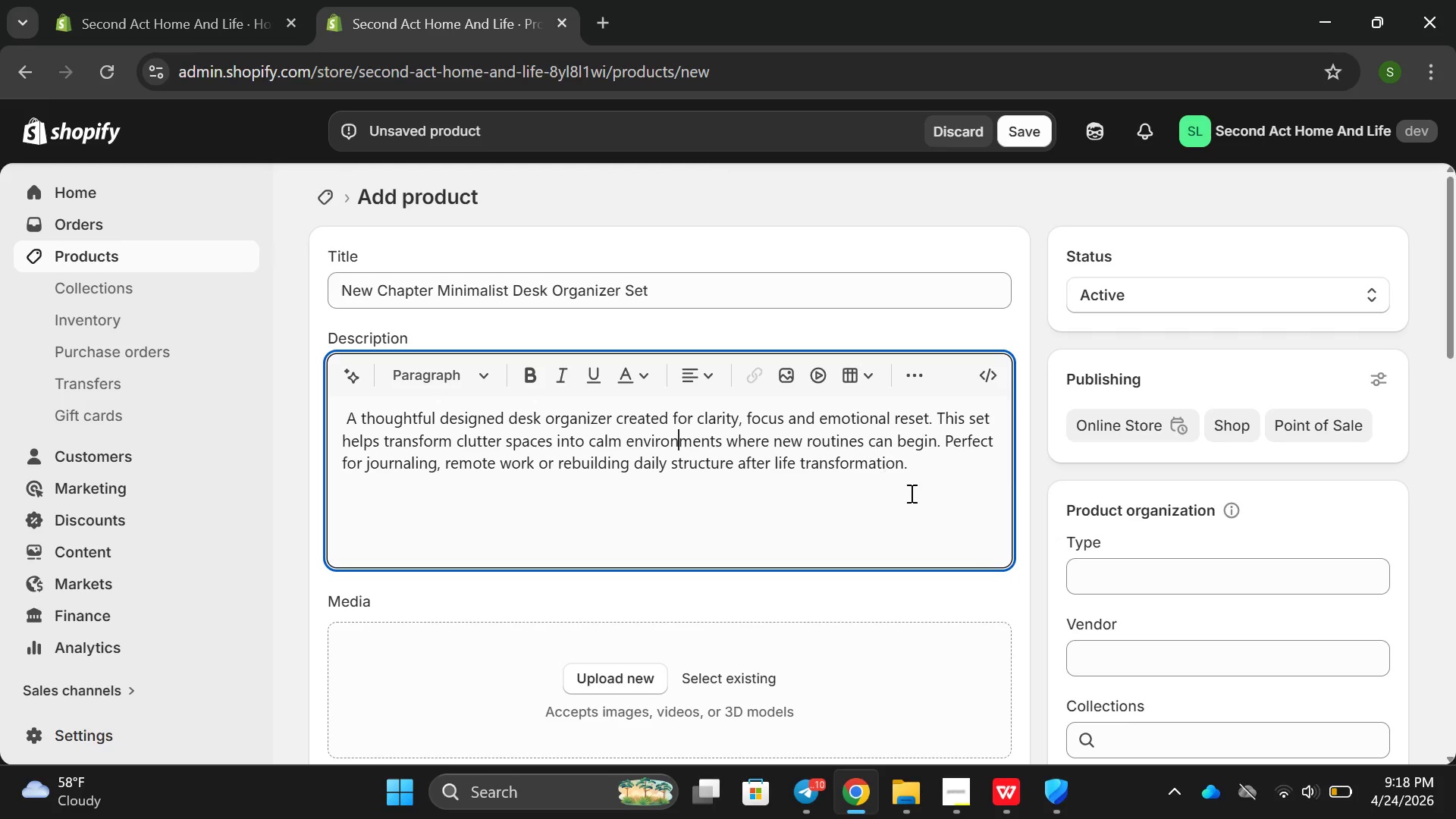 
left_click([949, 465])
 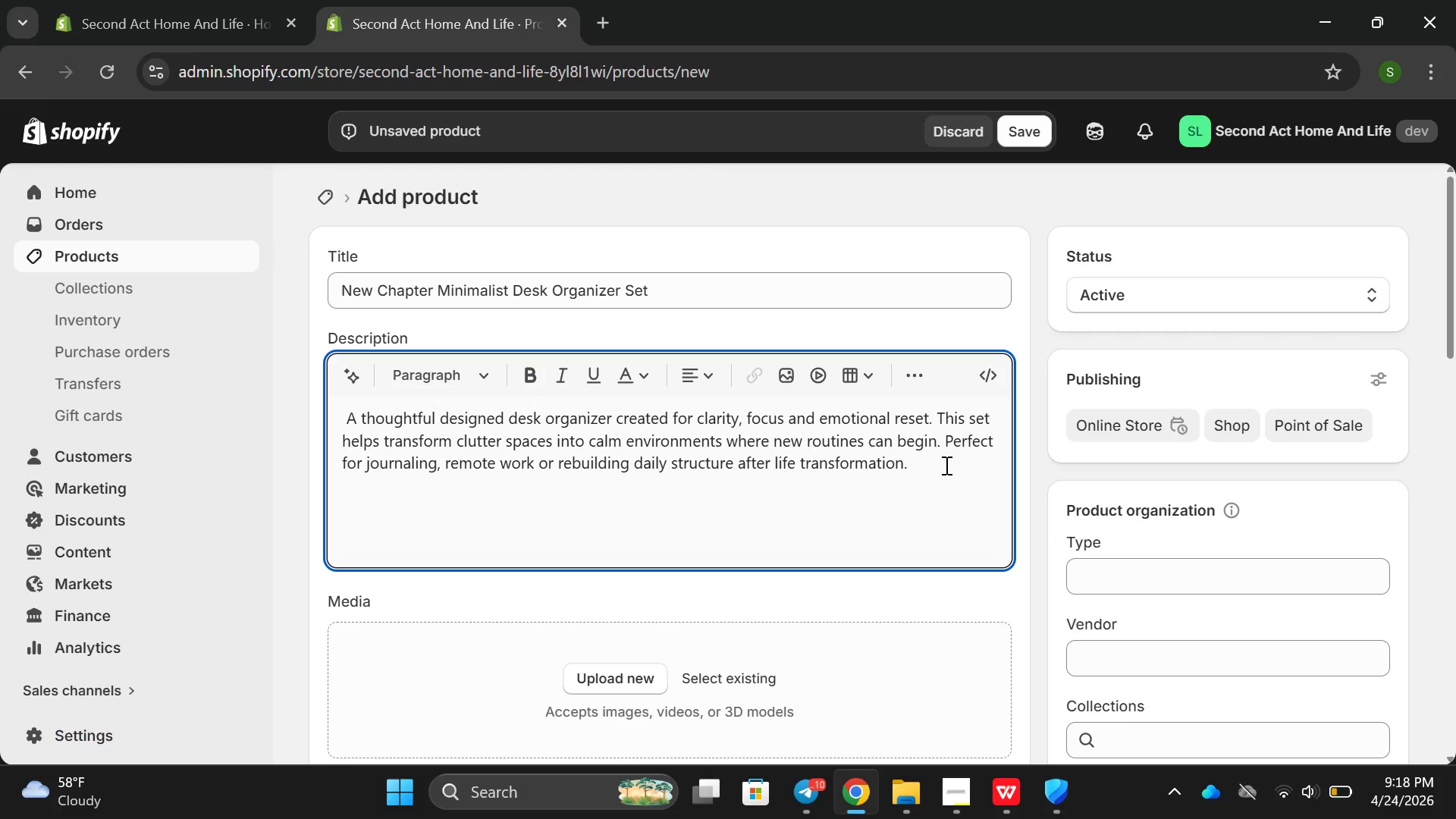 
key(Enter)
 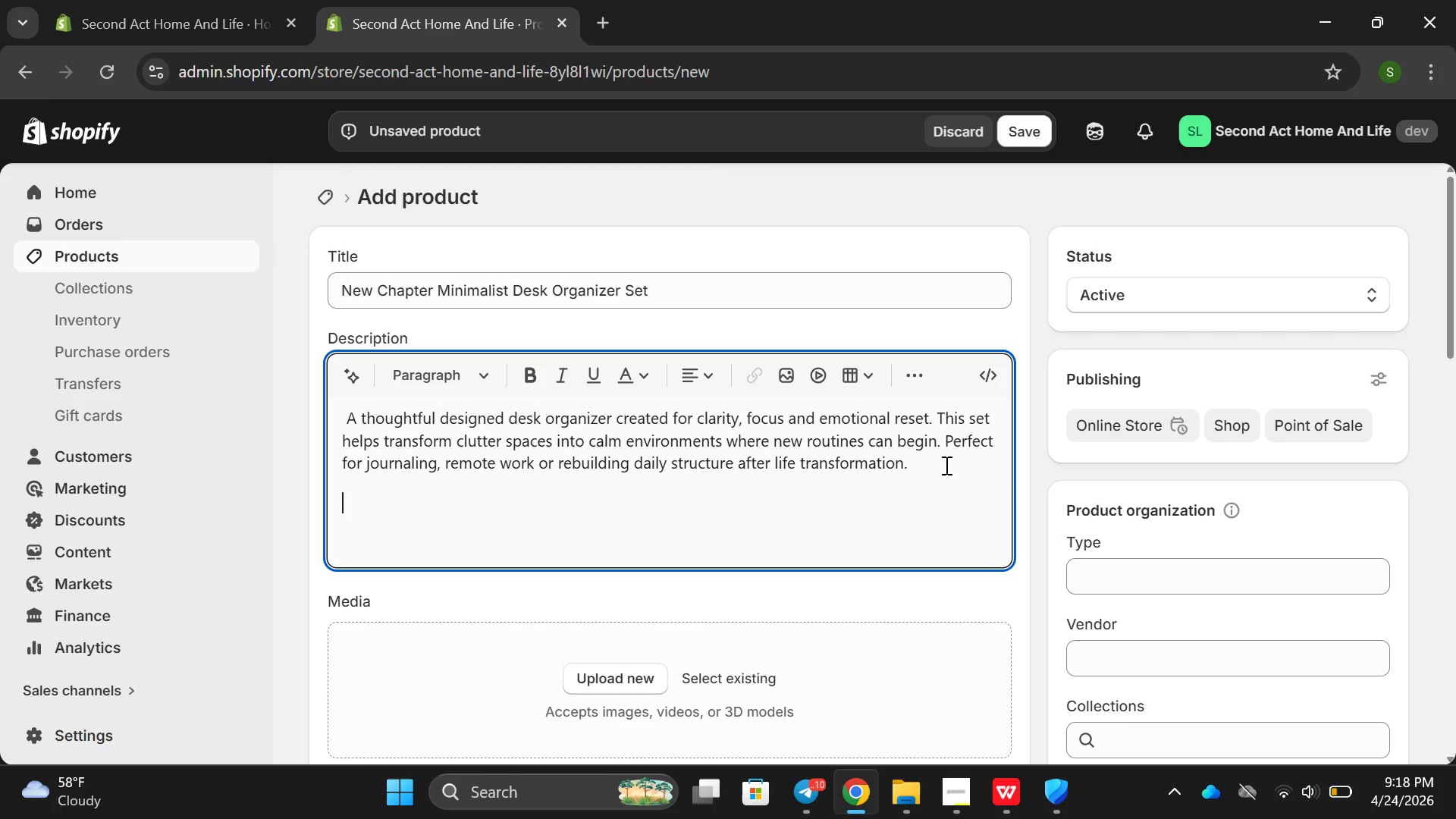 
type( materials)
key(Backspace)
key(Backspace)
key(Backspace)
type(Materials )
 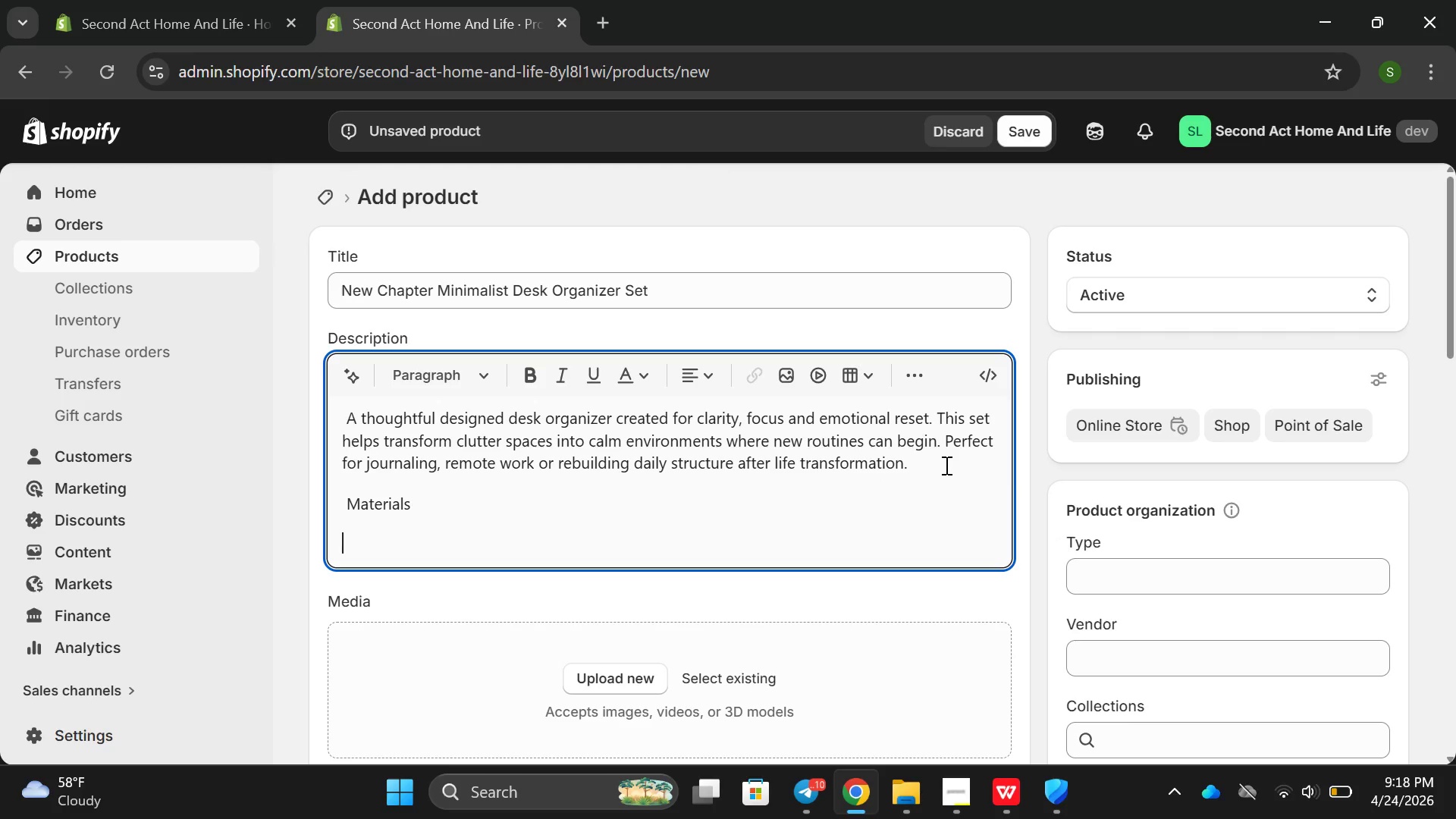 
 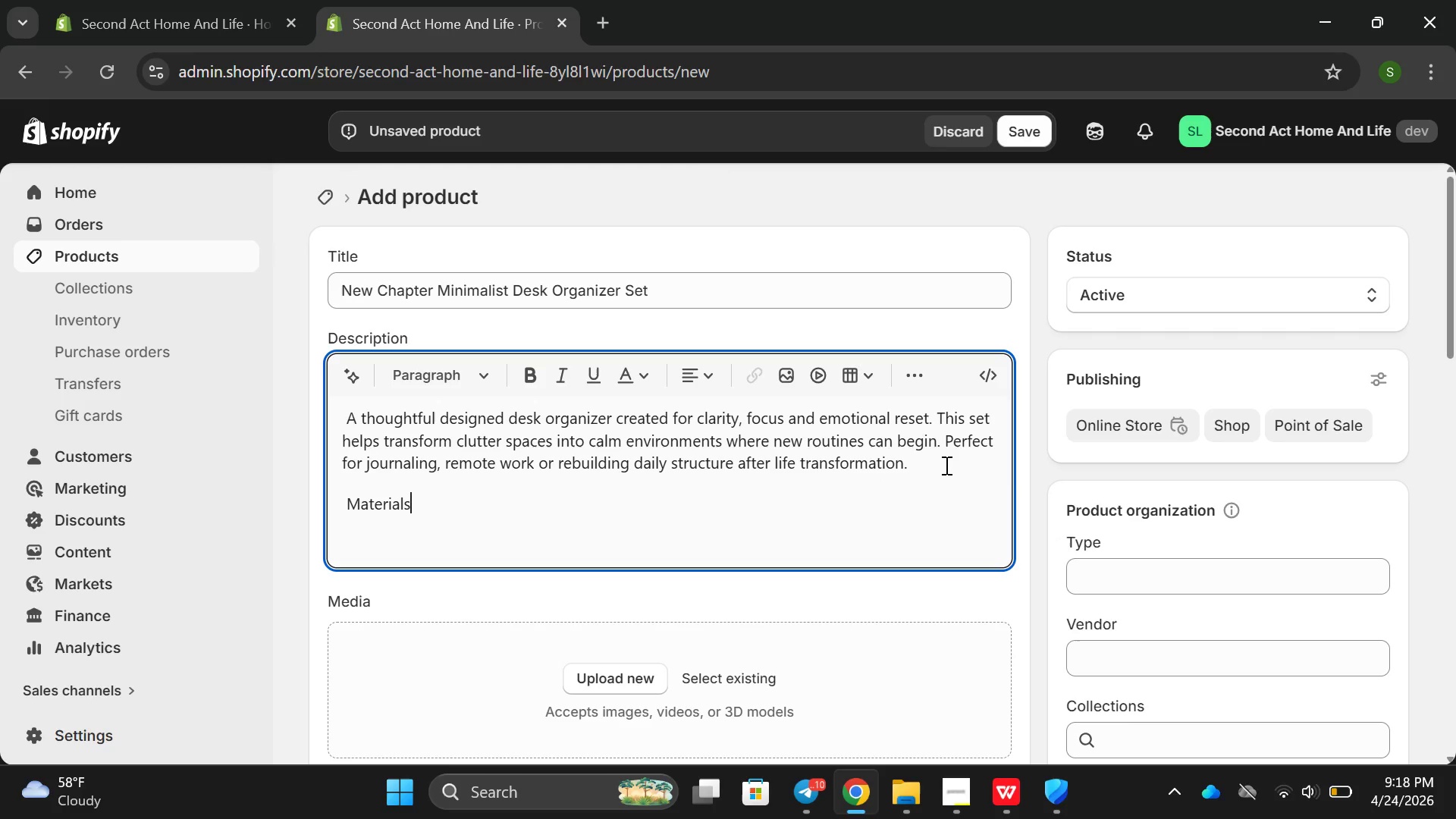 
key(Enter)
 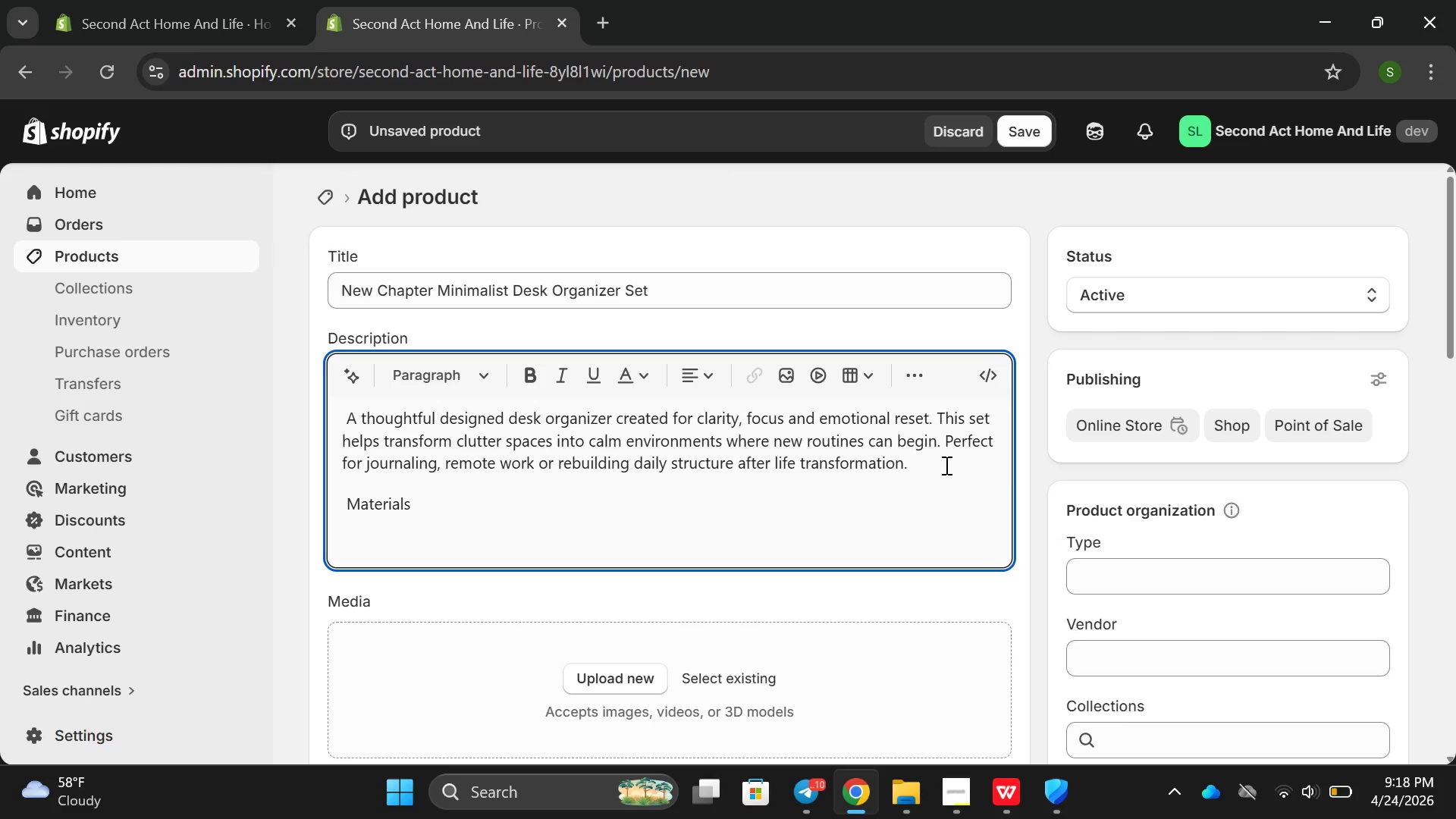 
type(Susuat)
key(Backspace)
key(Backspace)
key(Backspace)
type(tan)
key(Backspace)
type(inable ntua)
key(Backspace)
key(Backspace)
key(Backspace)
type(atural bamboo eood )
key(Backspace)
key(Backspace)
key(Backspace)
key(Backspace)
key(Backspace)
type(wood)
 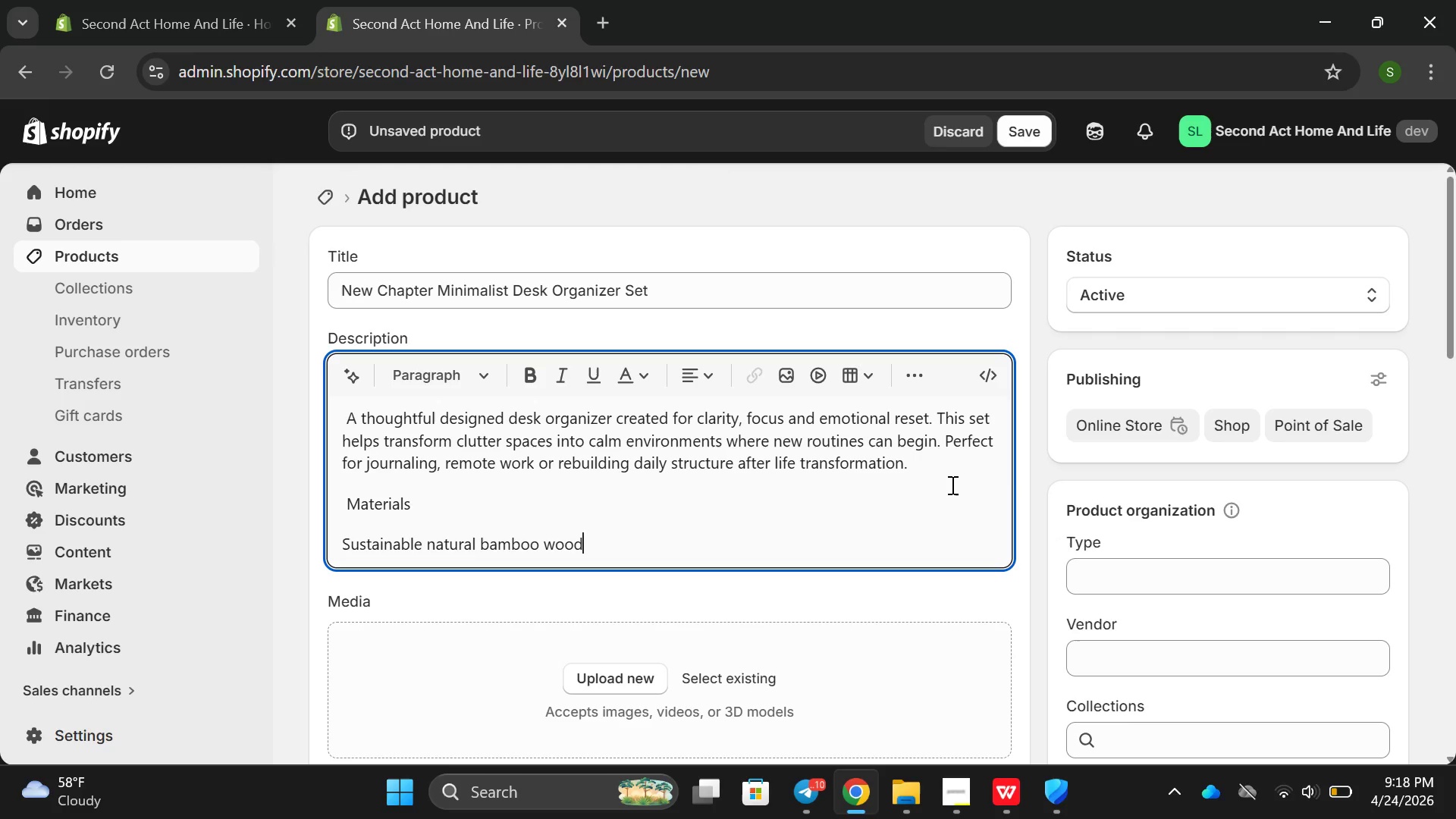 
key(Enter)
 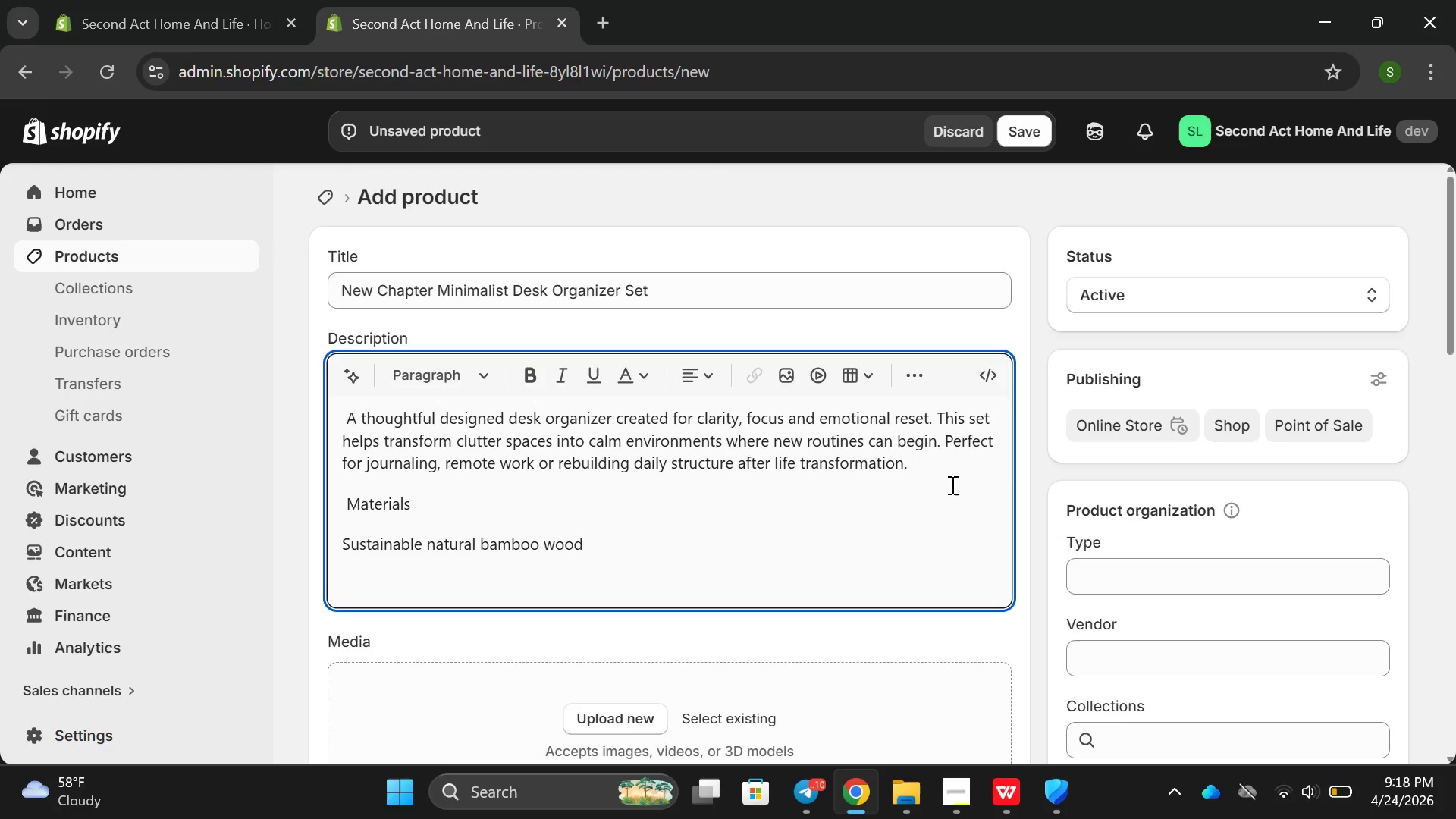 
hold_key(key=ShiftRight, duration=0.84)
 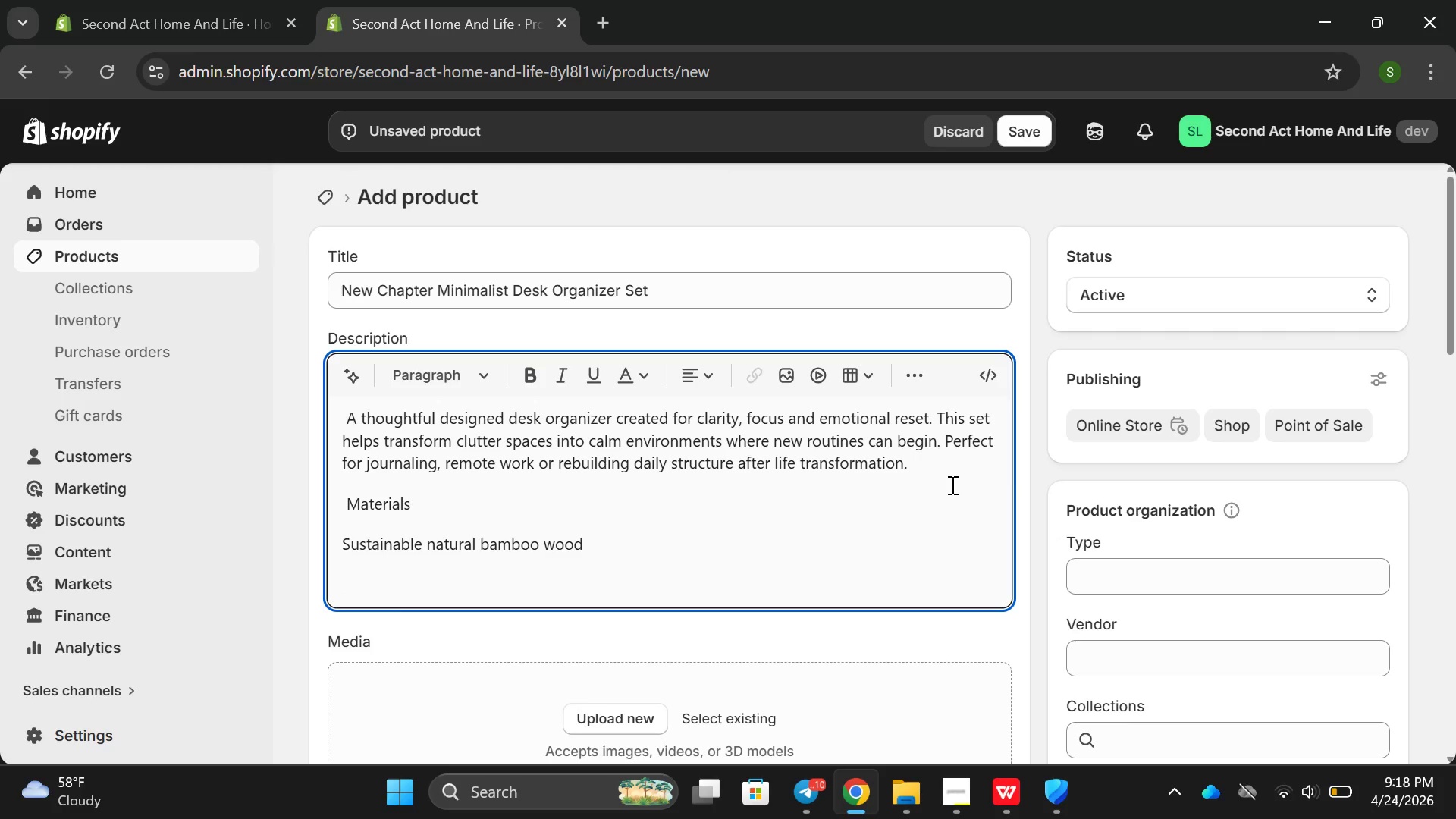 
type(fros)
key(Backspace)
key(Backspace)
key(Backspace)
key(Backspace)
type(Frsot)
key(Backspace)
key(Backspace)
key(Backspace)
type(osted S)
key(Backspace)
type(acrylic compat)
key(Backspace)
type(rtn)
key(Backspace)
type(metns )
key(Backspace)
key(Backspace)
key(Backspace)
key(Backspace)
type(nts)
 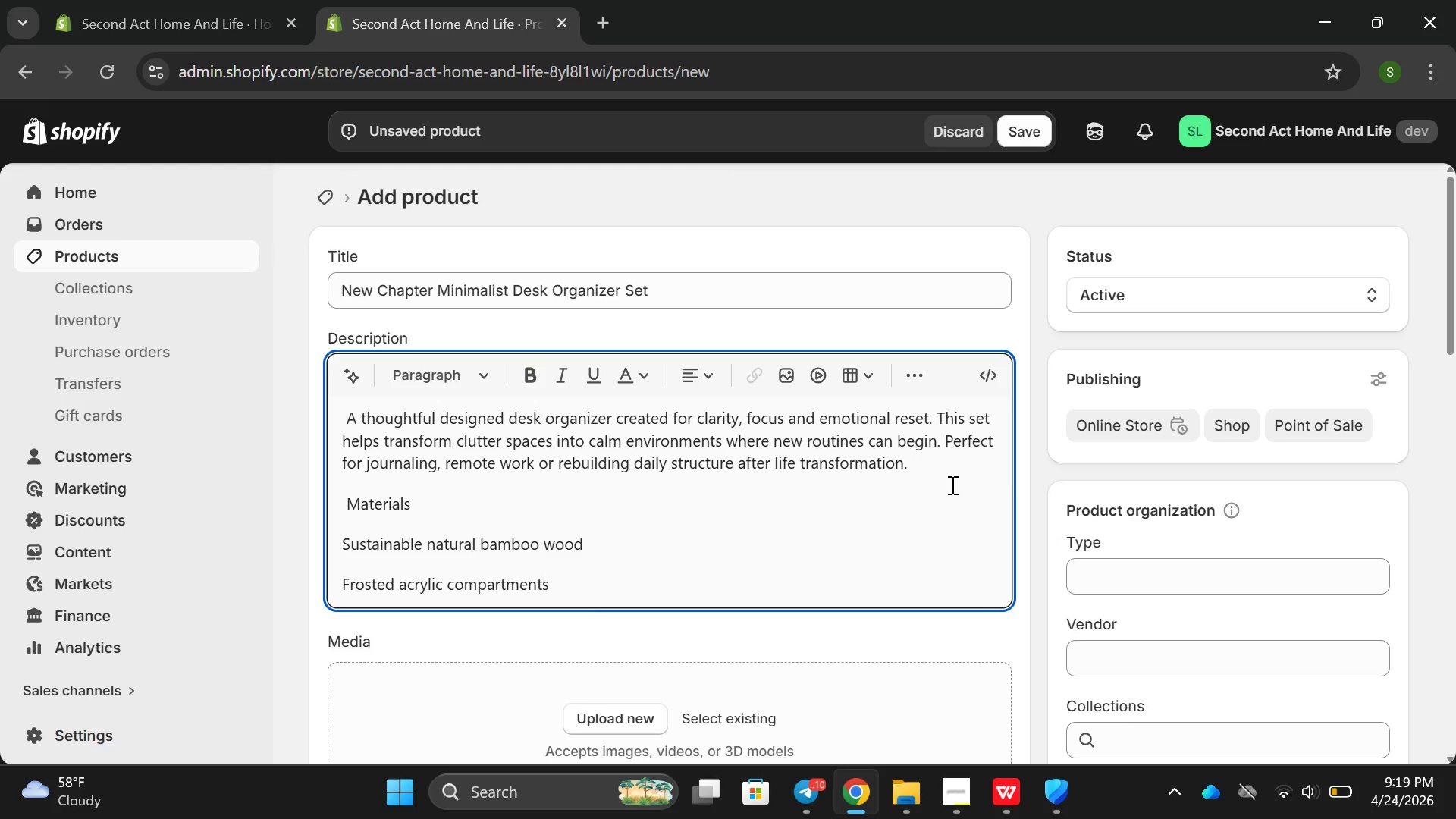 
key(Enter)
 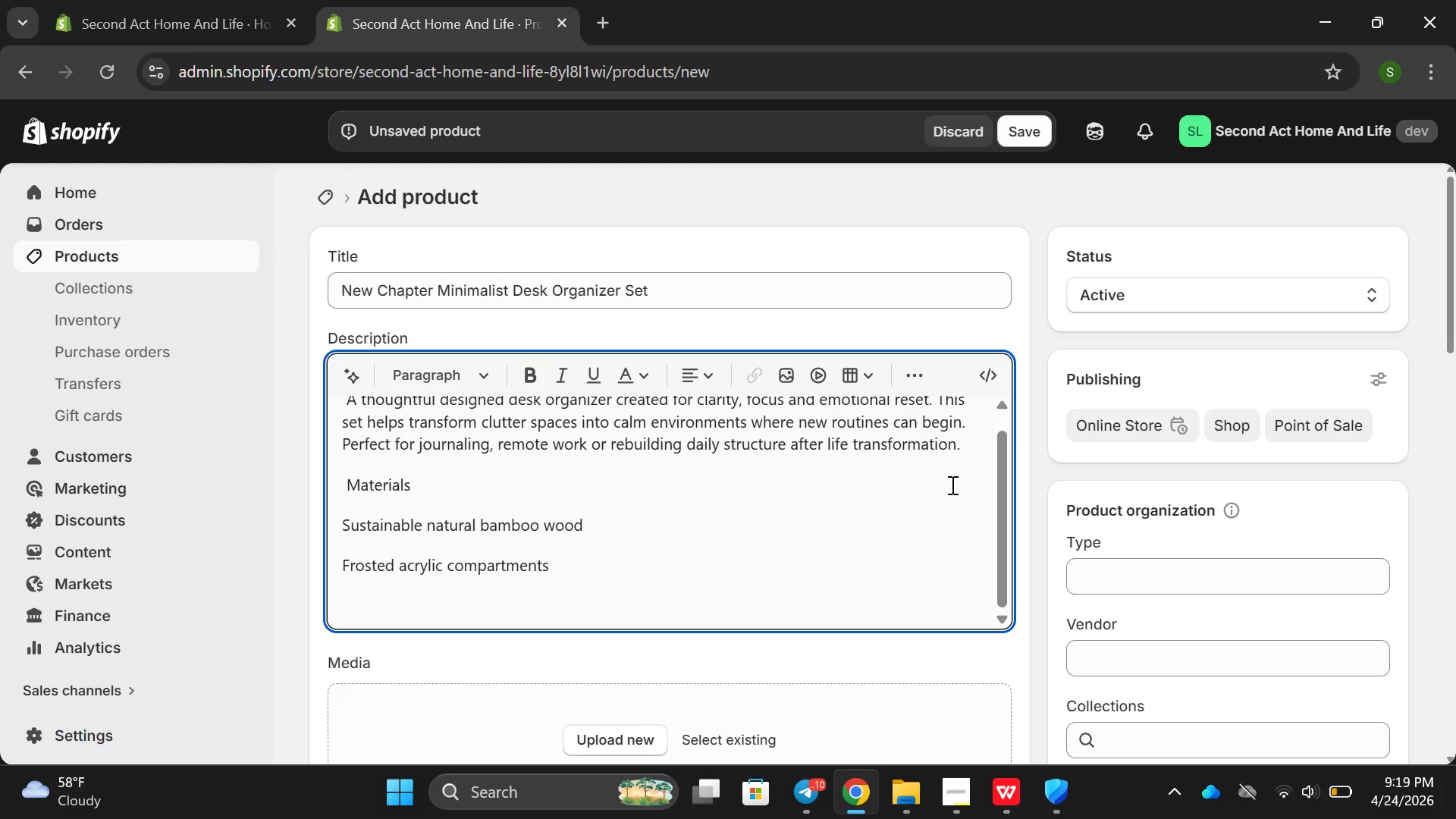 
type(Mayy)
key(Backspace)
key(Backspace)
type(tte anti sli)
key(Backspace)
key(Backspace)
key(Backspace)
key(Backspace)
type(-slip silicon bae)
 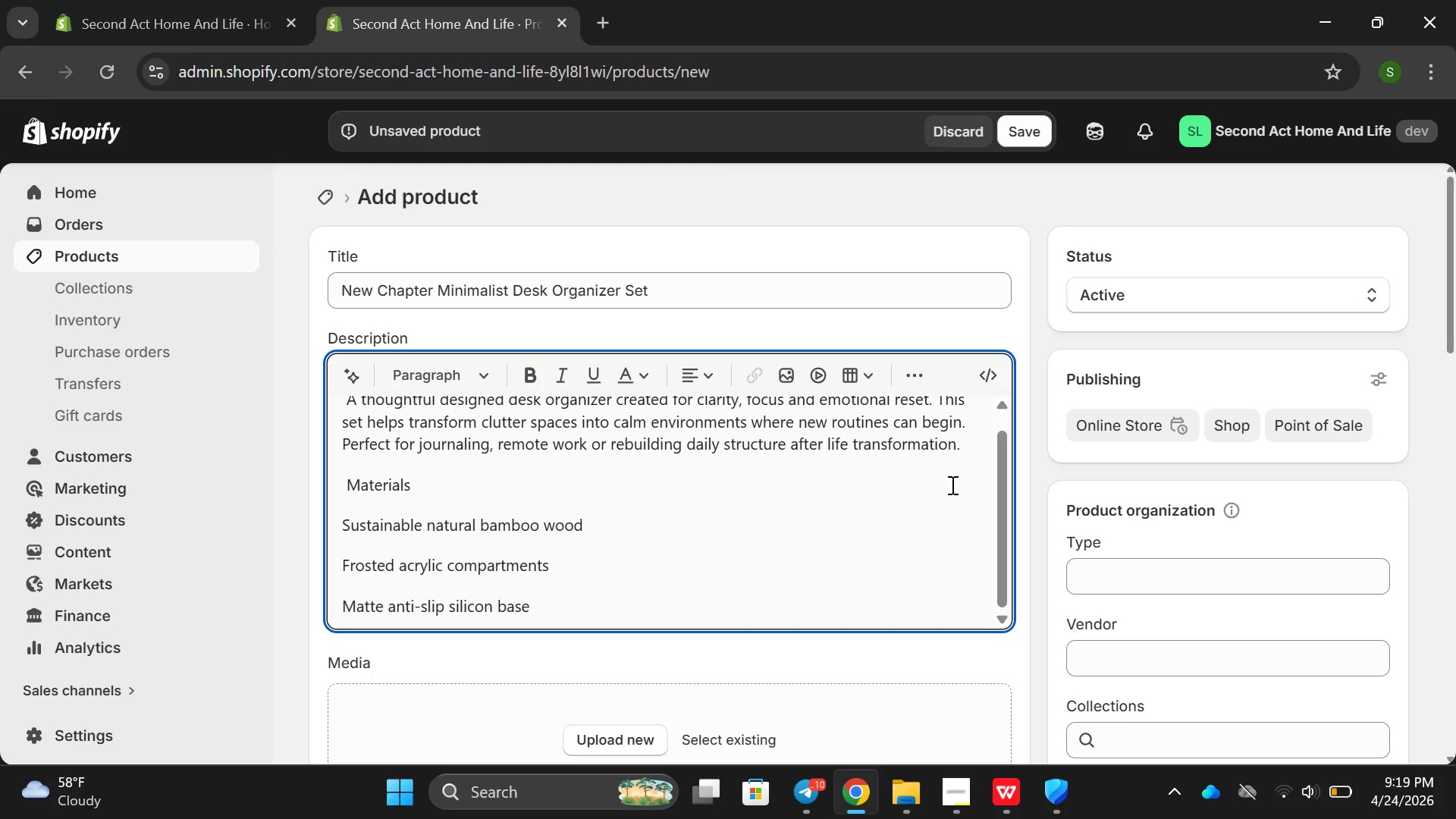 
hold_key(key=S, duration=0.38)
 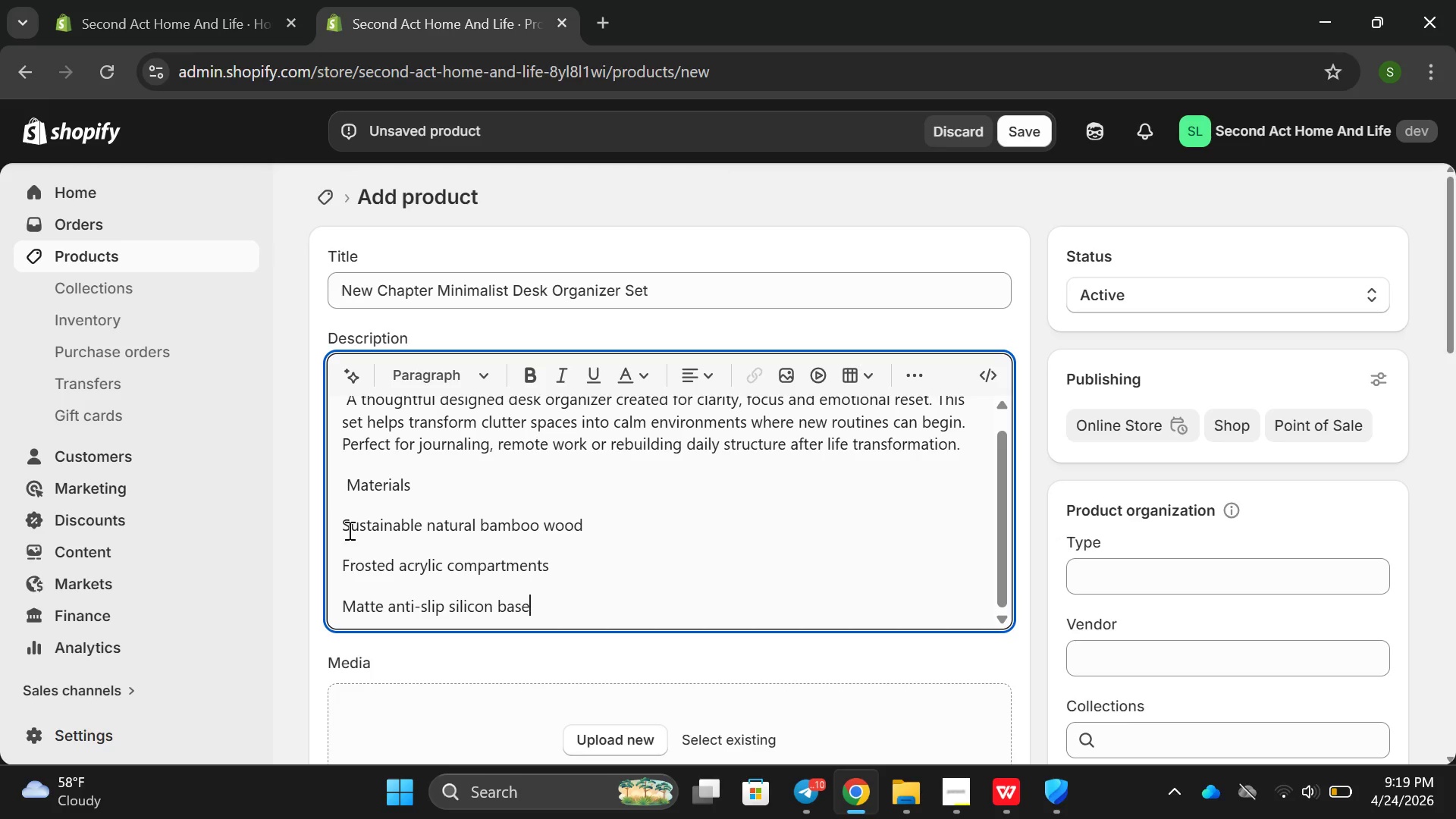 
left_click_drag(start_coordinate=[330, 526], to_coordinate=[561, 597])
 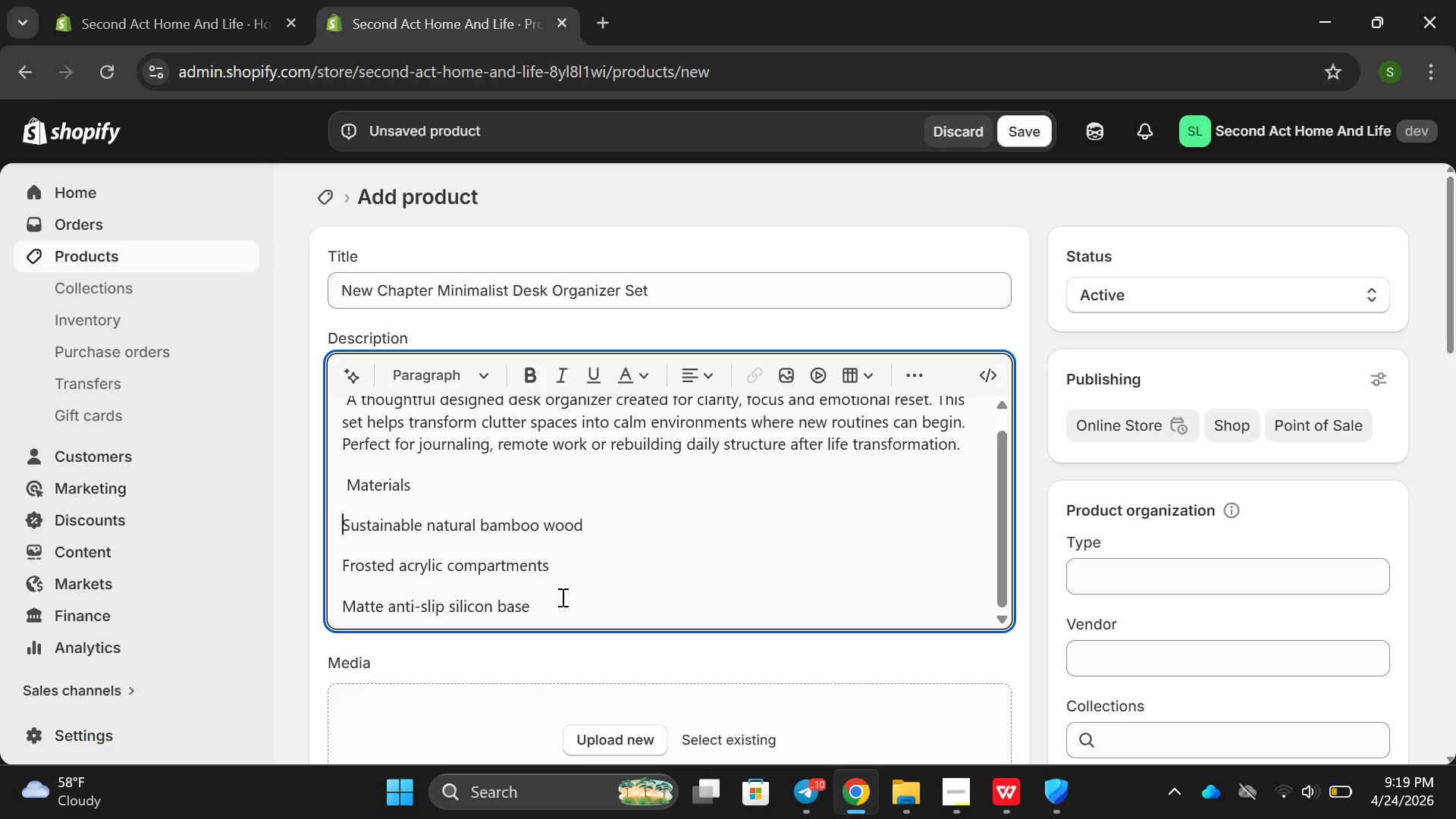 
left_click([561, 597])
 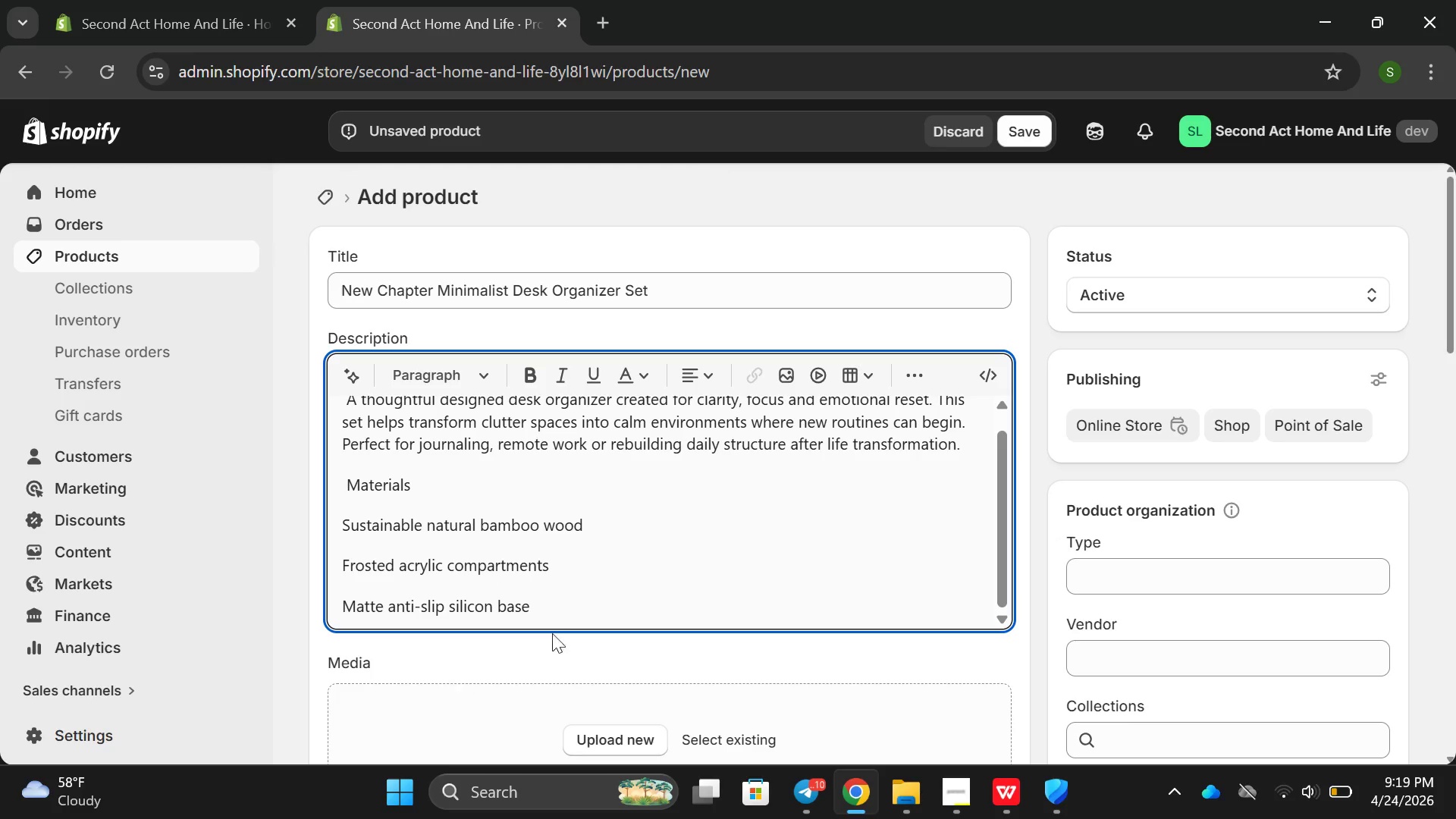 
left_click_drag(start_coordinate=[559, 612], to_coordinate=[340, 499])
 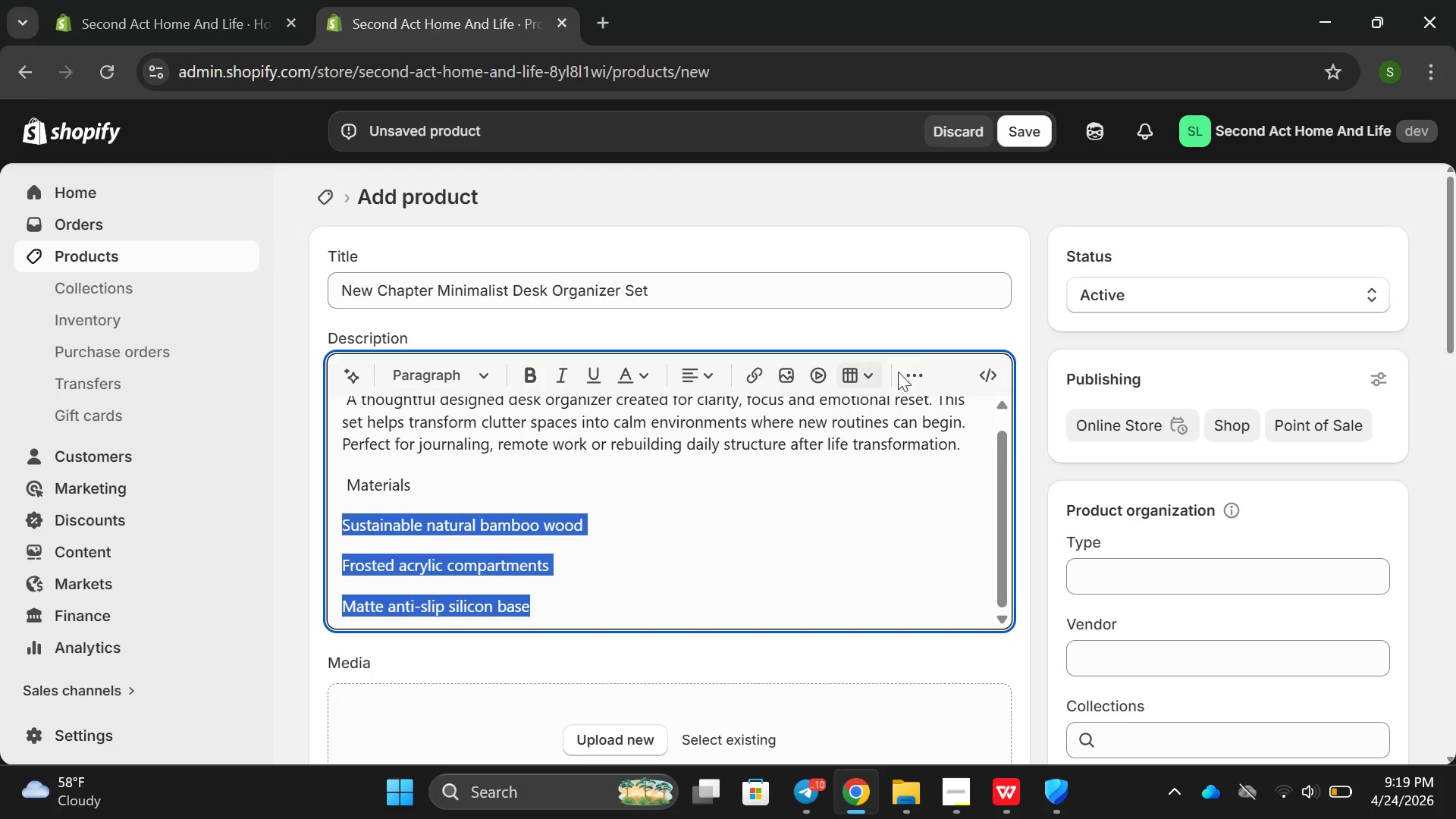 
left_click([901, 375])
 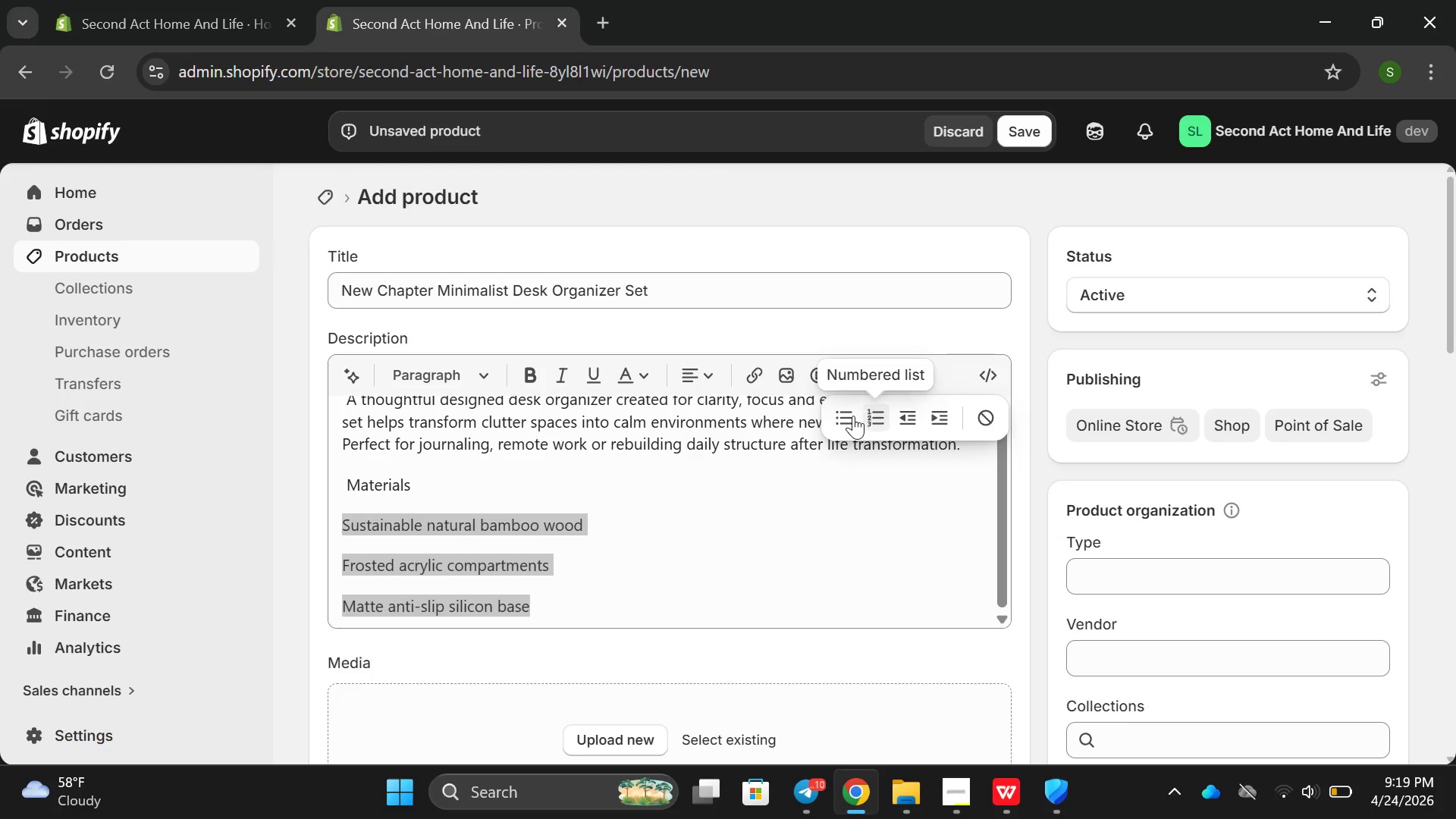 
left_click([843, 418])
 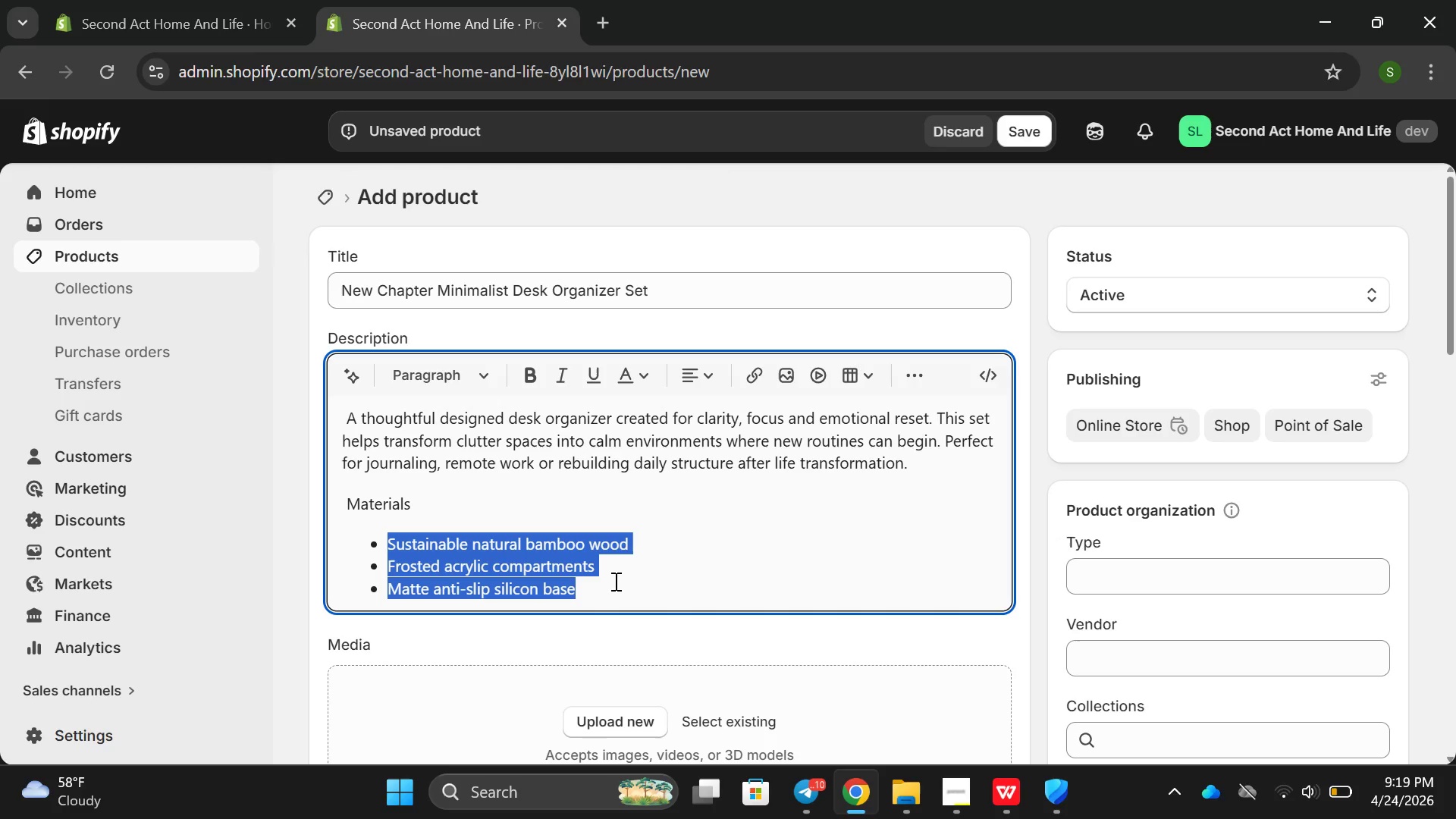 
left_click([619, 584])
 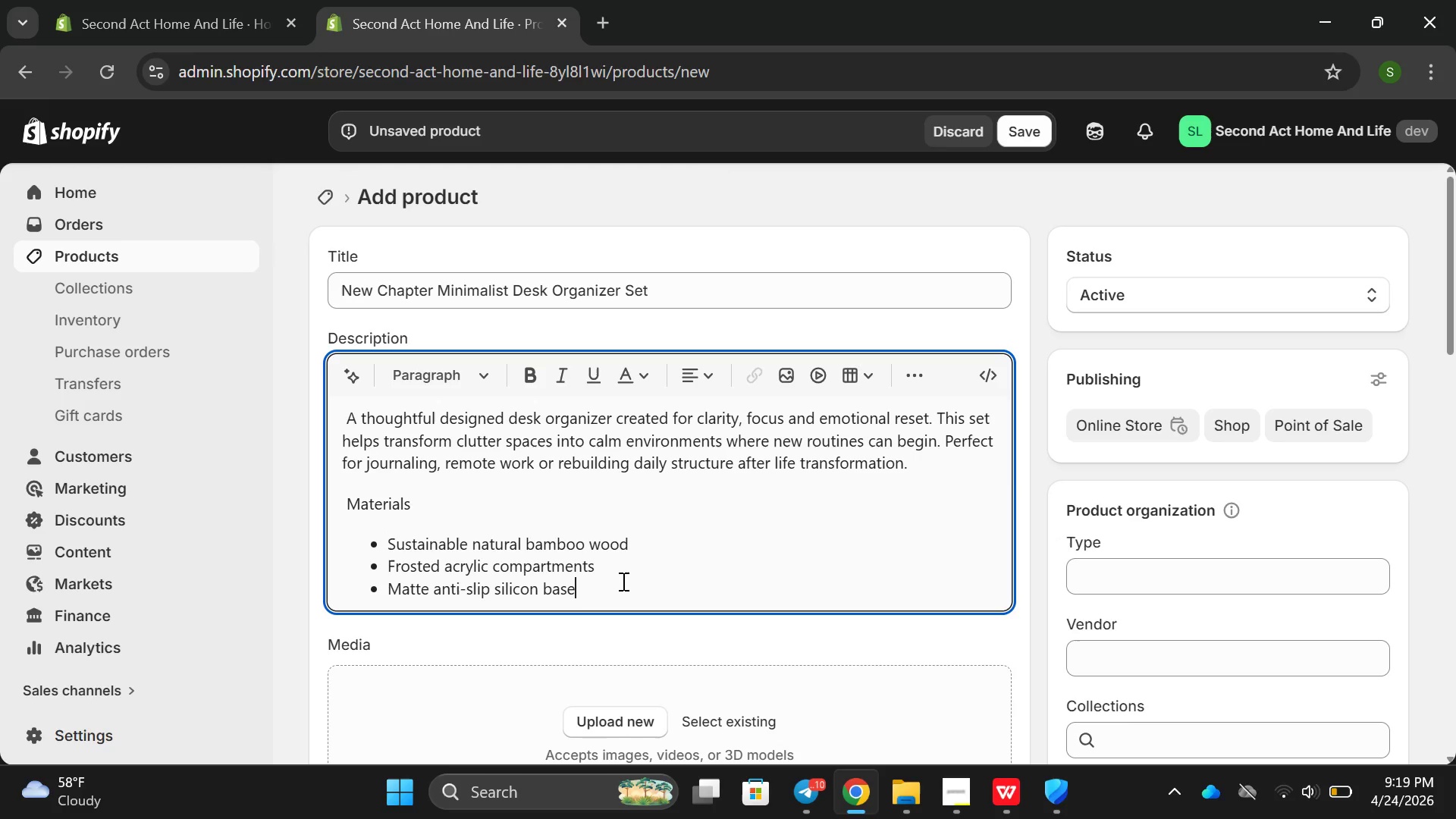 
key(Enter)
 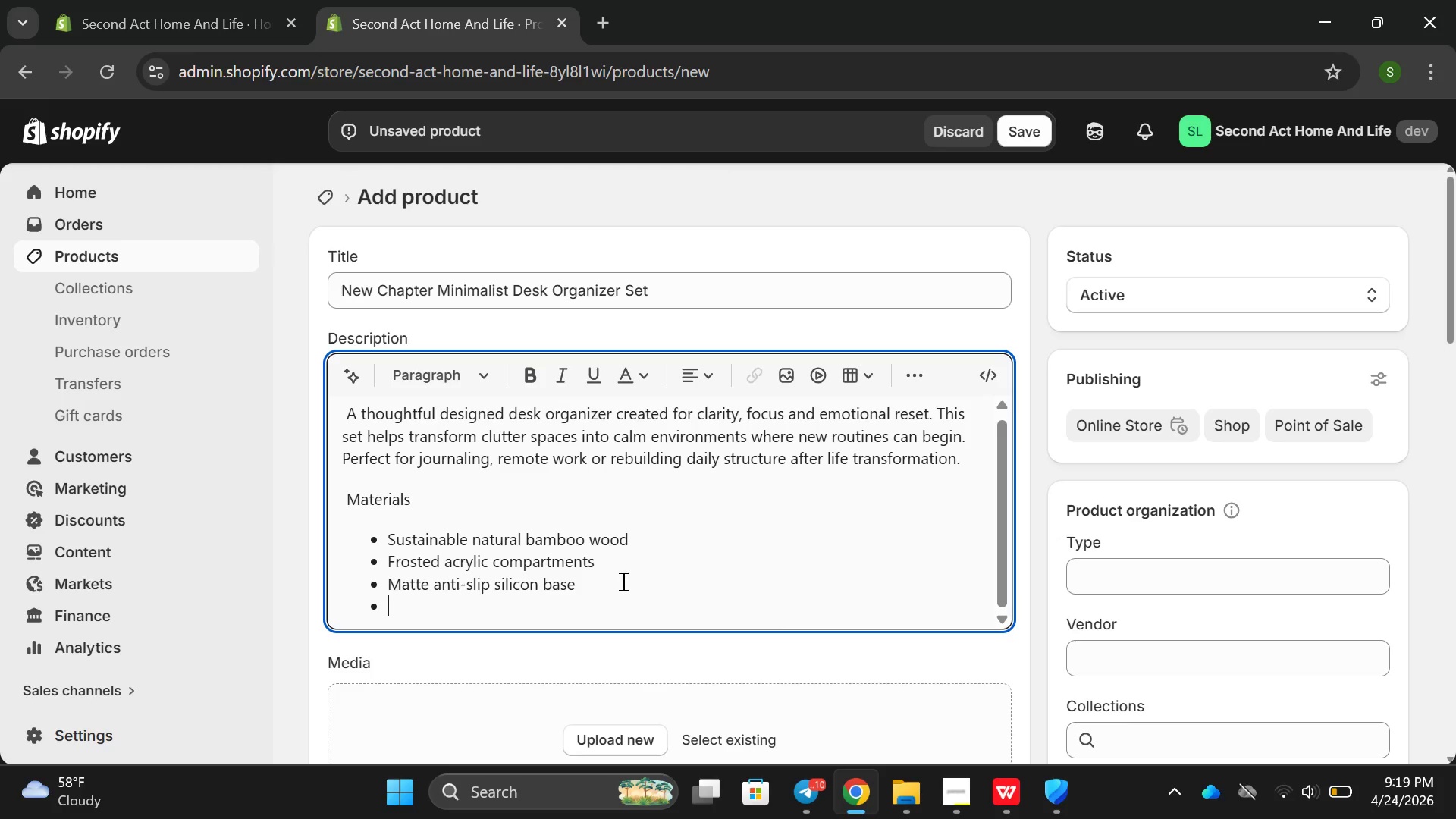 
key(Enter)
 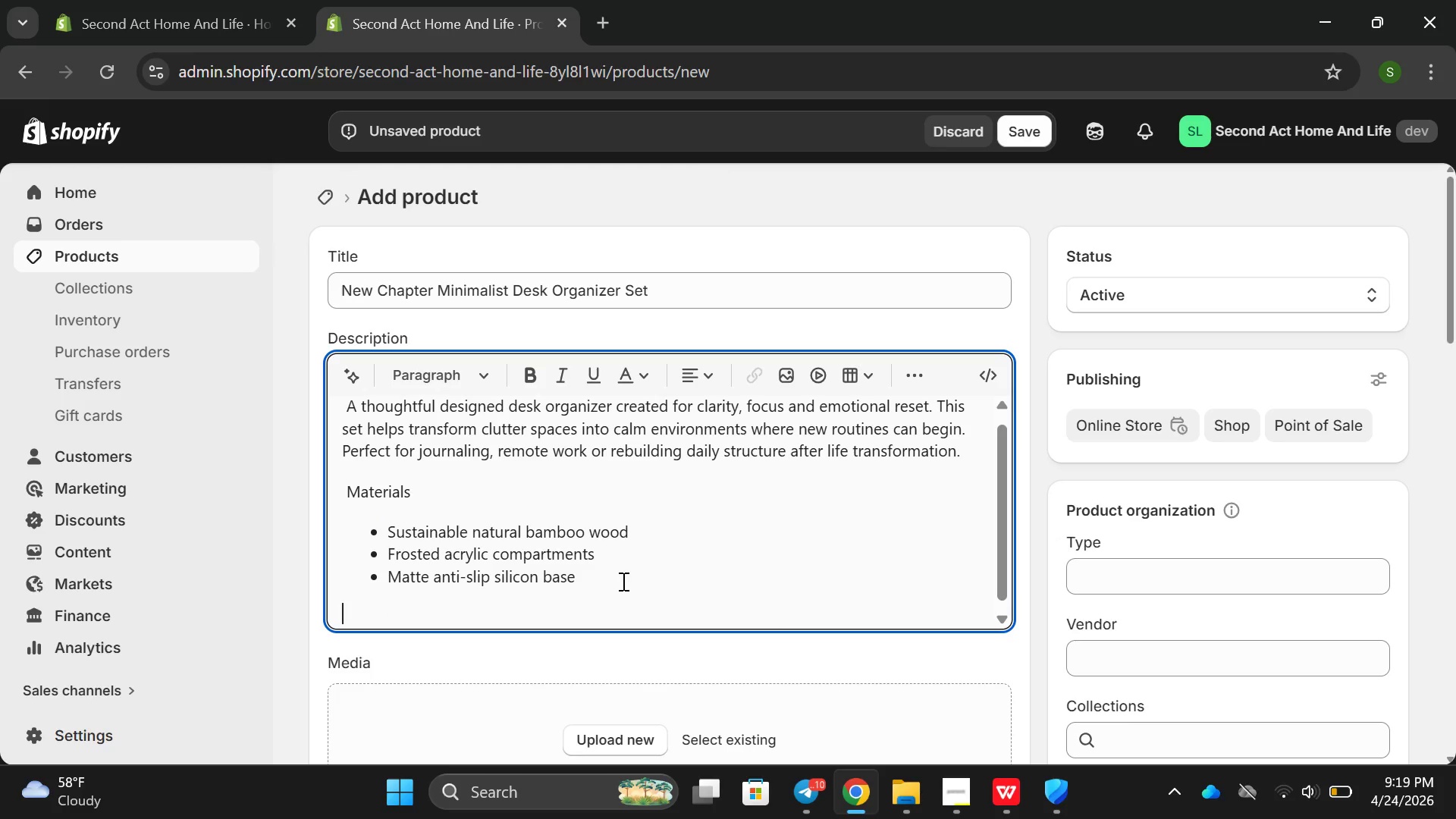 
type(Core )
 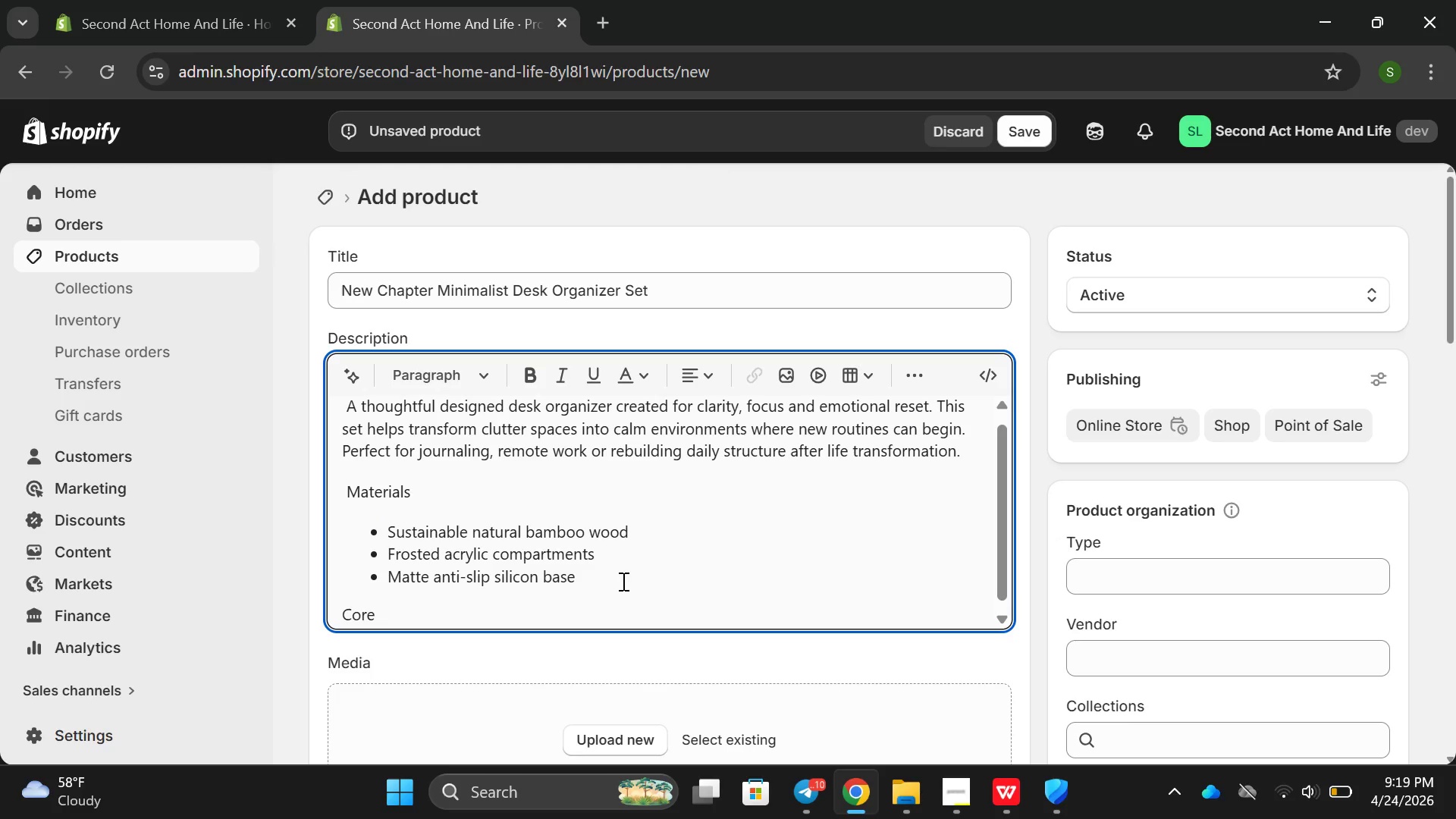 
wait(6.12)
 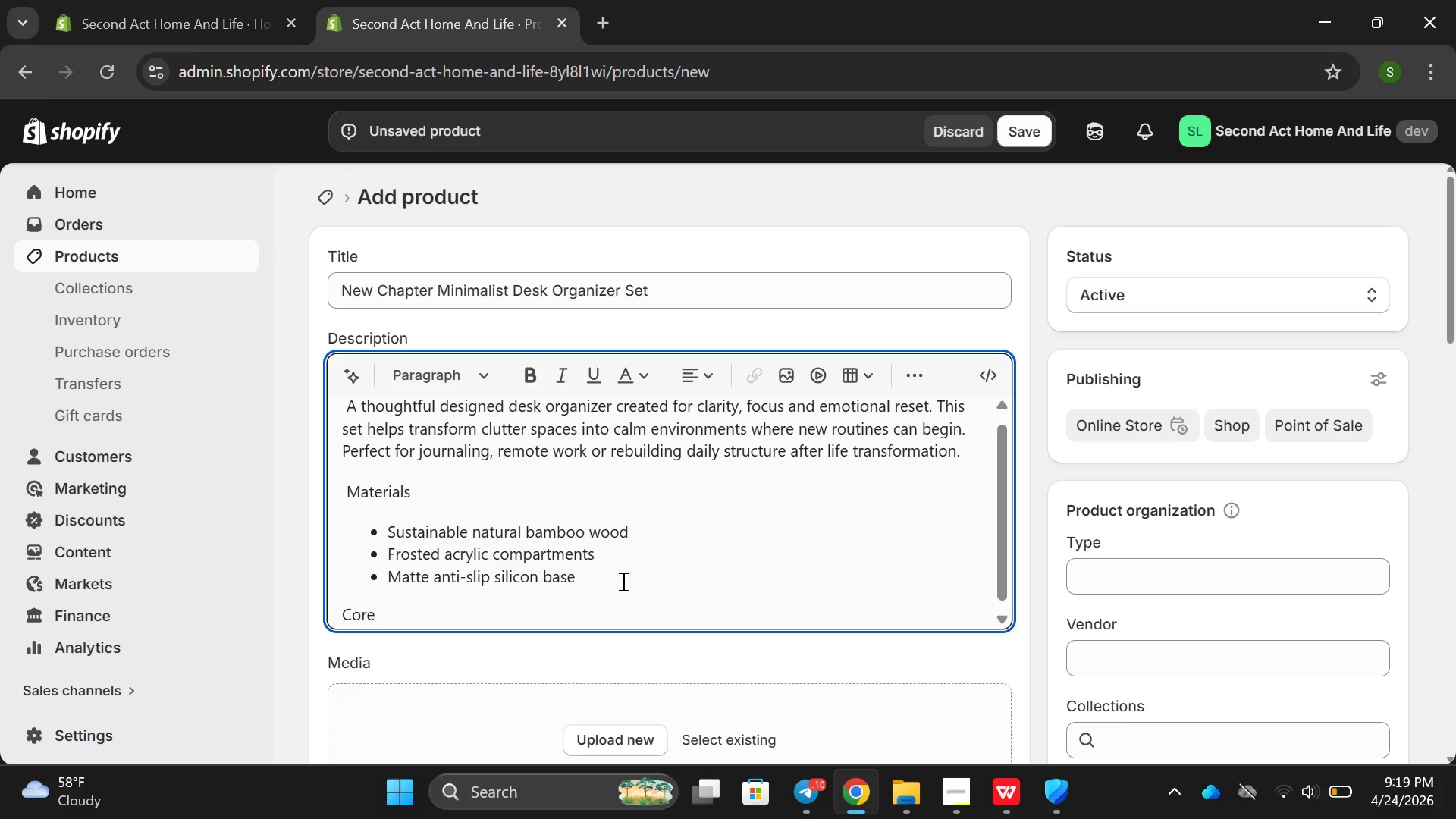 
type(Fr)
key(Backspace)
type(eatures)
 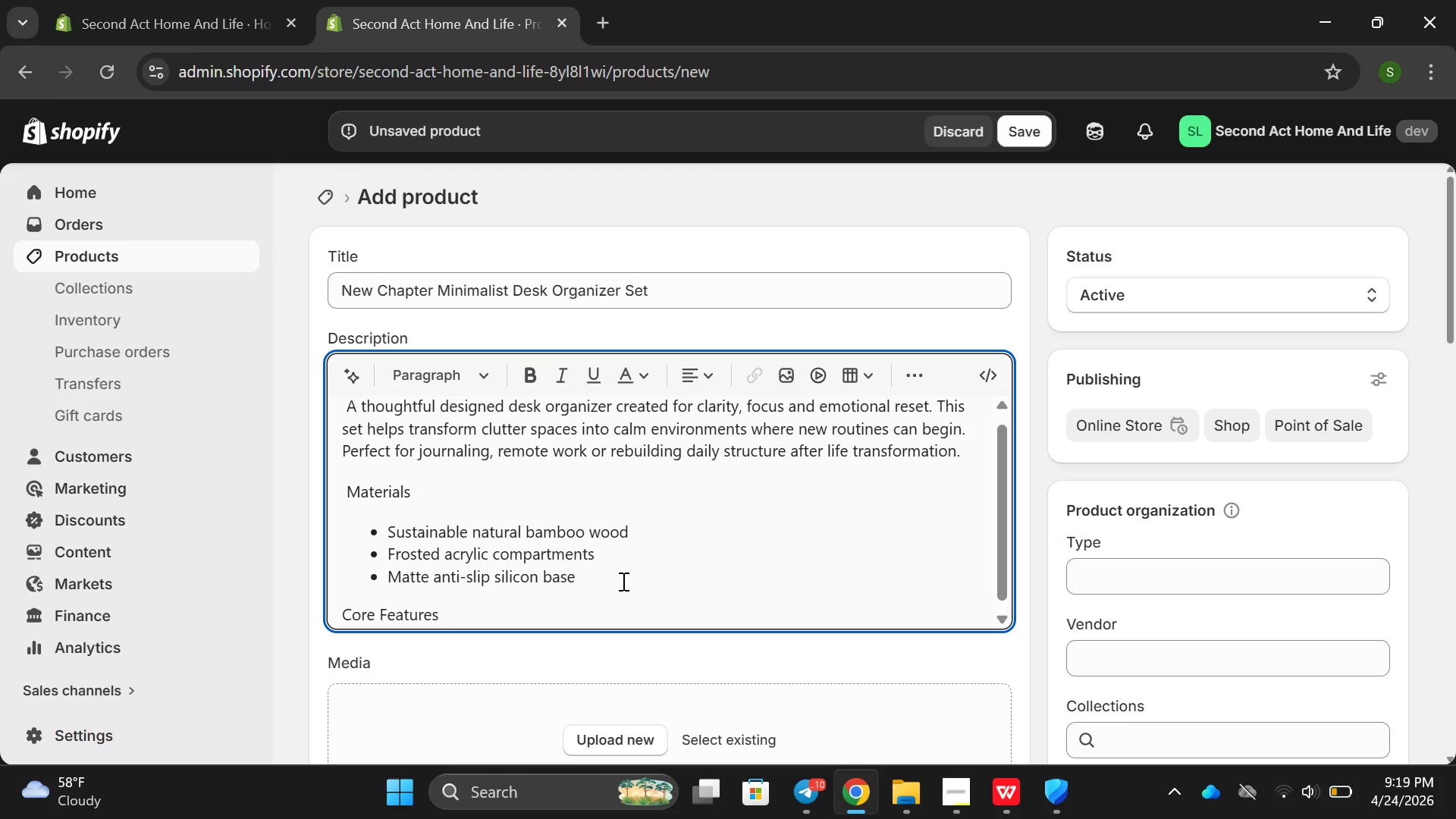 
key(Enter)
 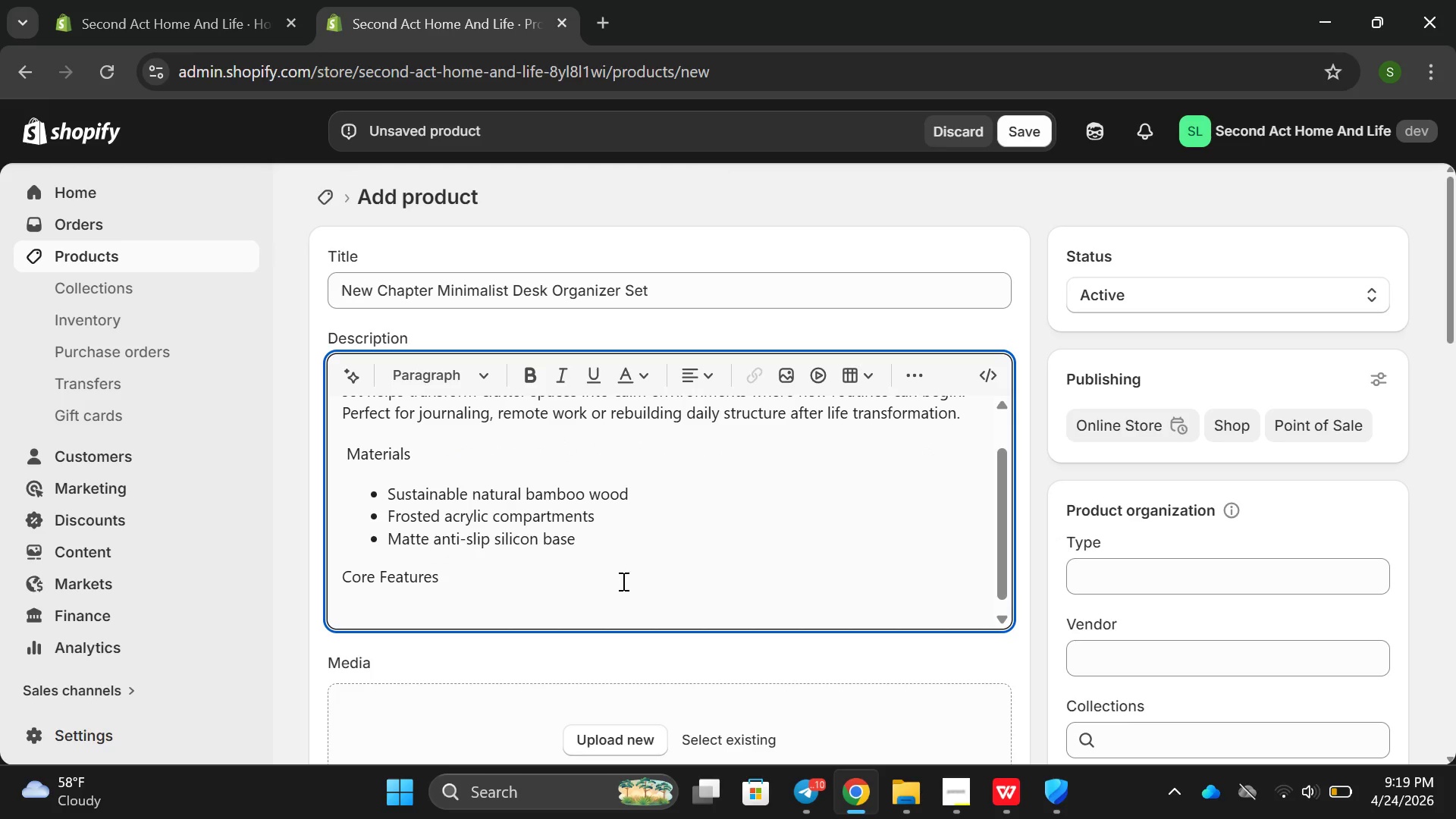 
type(Multi-slot organize rfor staa)
key(Backspace)
type(tiona)
key(Backspace)
key(Backspace)
type(nery, notes and essentials )
 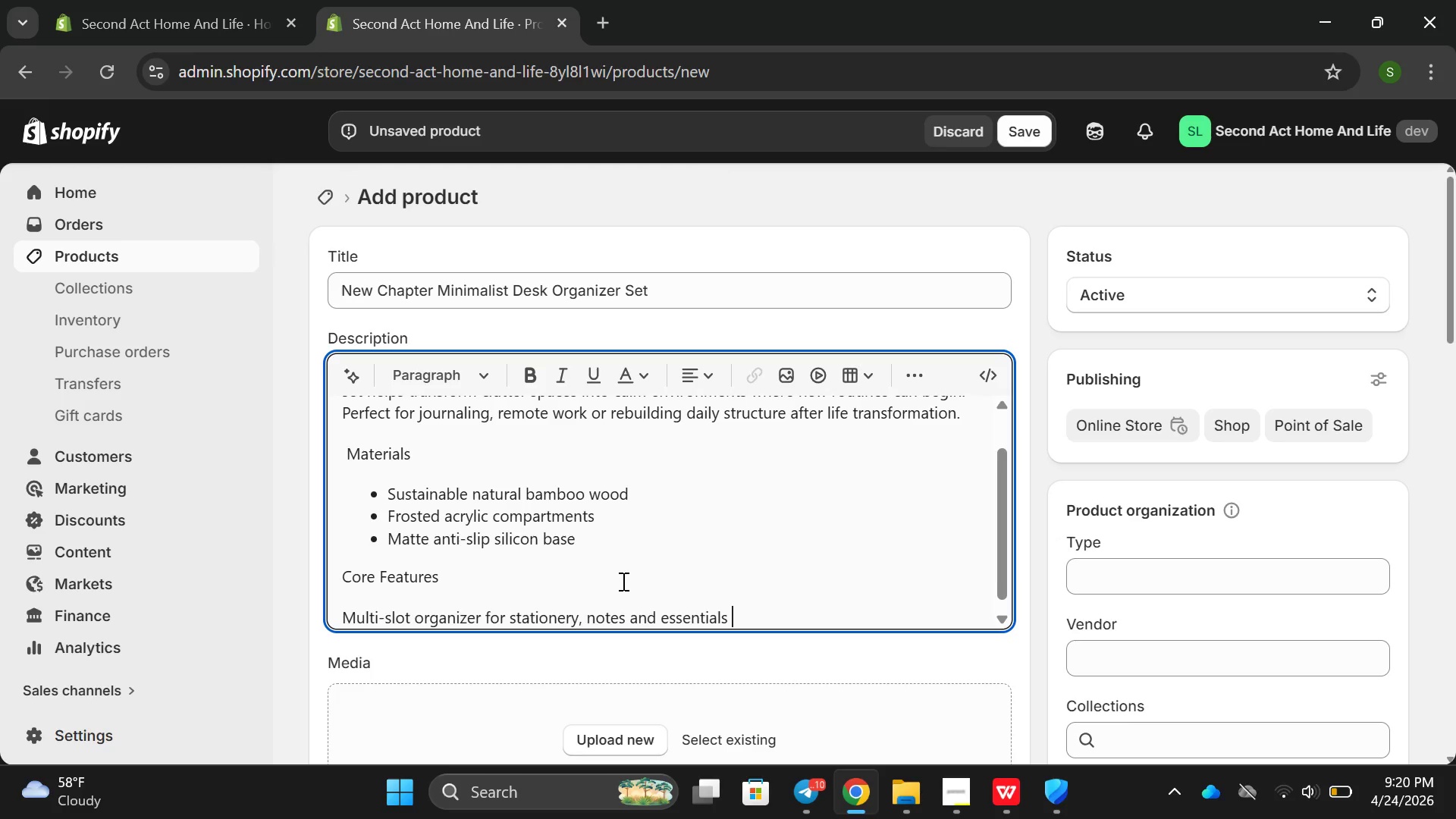 
key(Enter)
 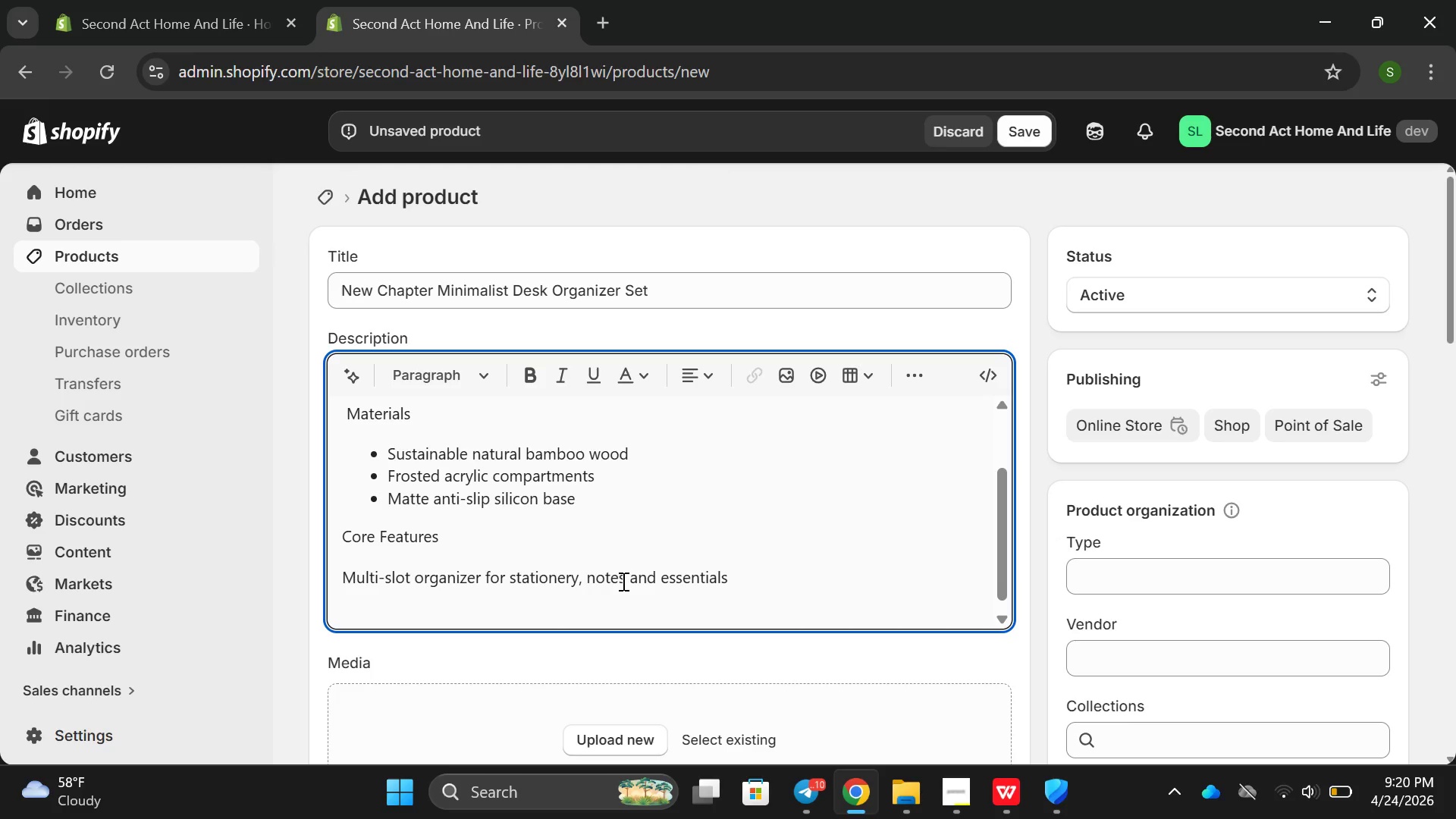 
key(Backspace)
 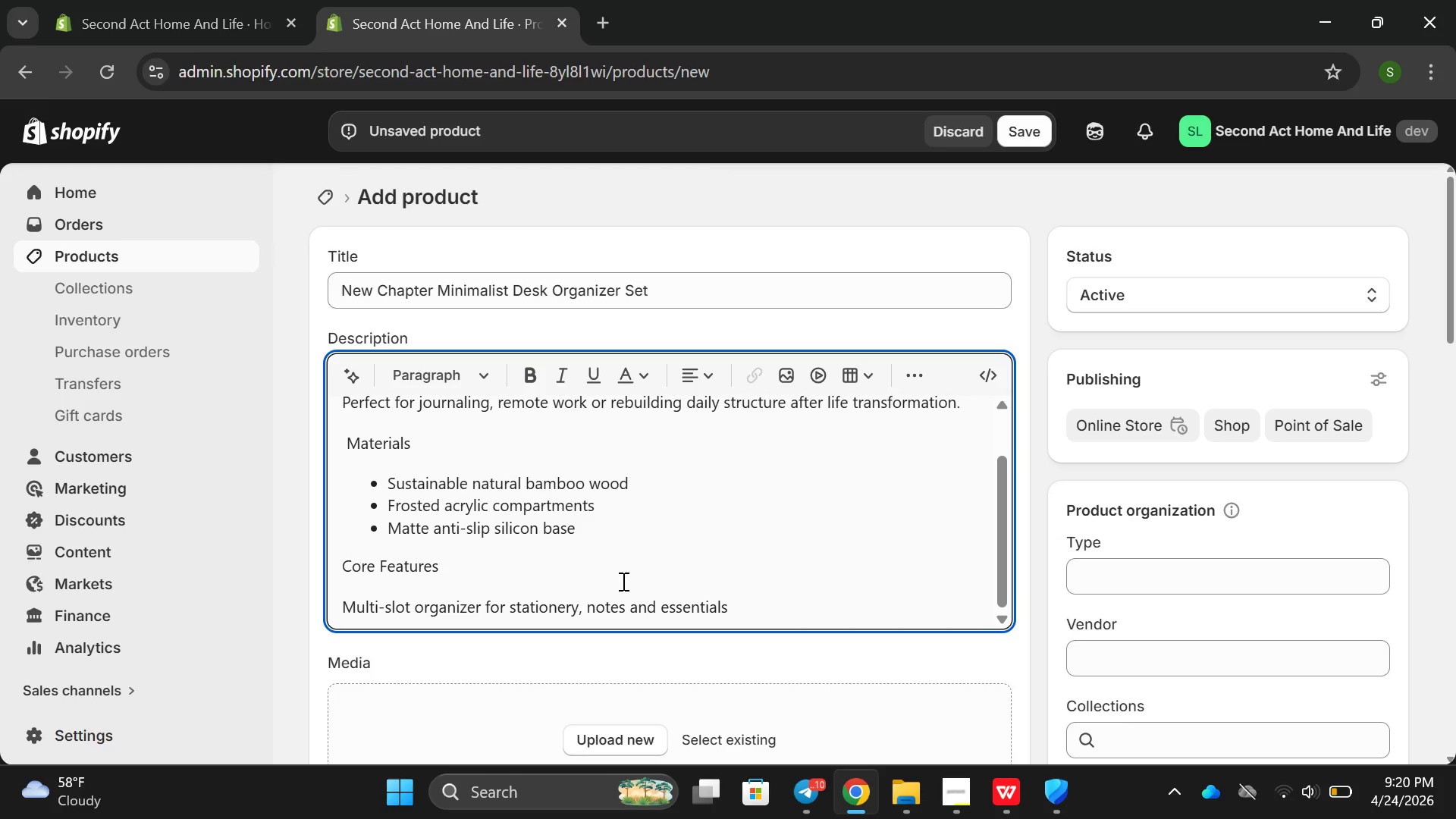 
key(Backspace)
 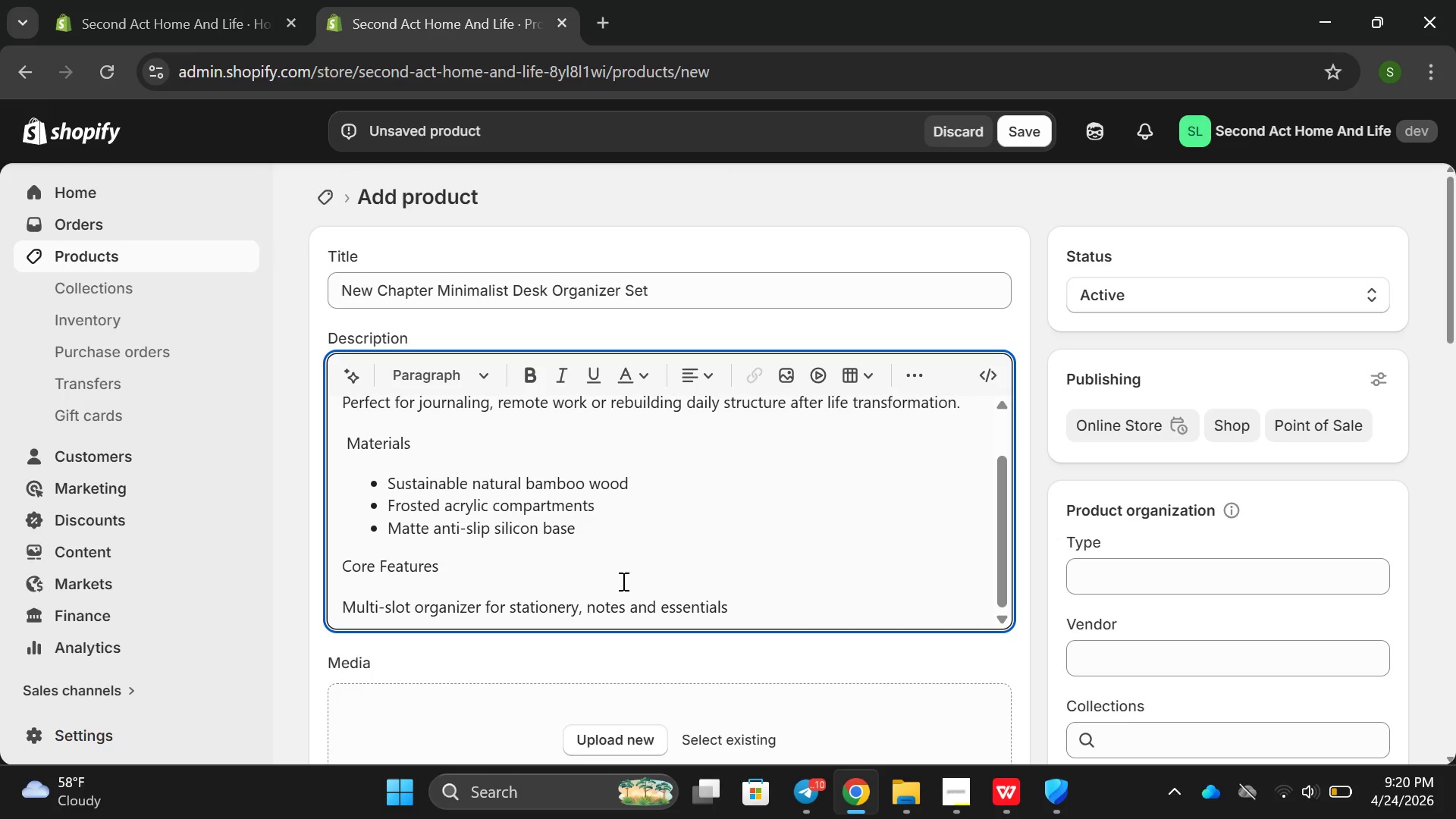 
key(Period)
 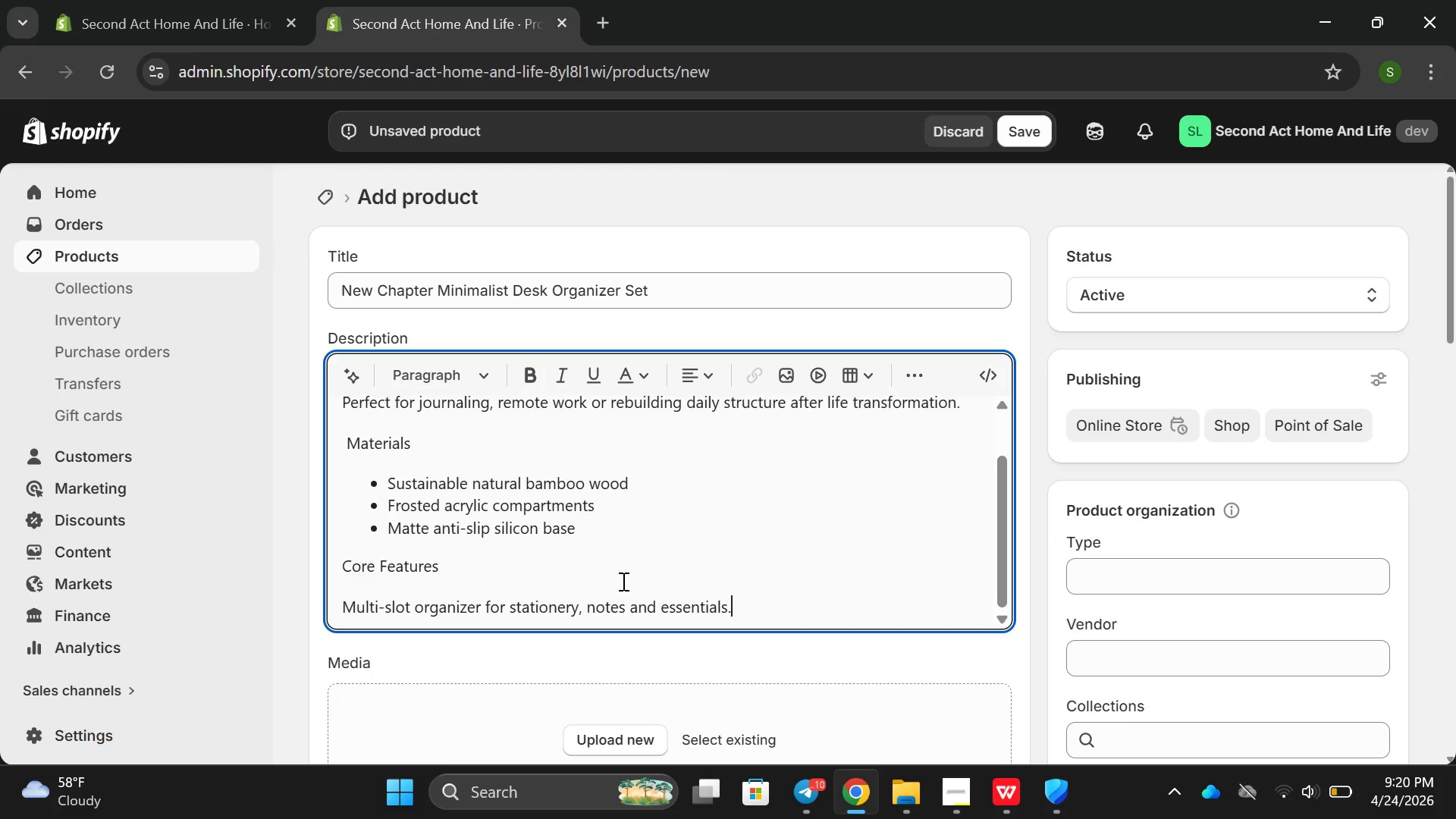 
key(Enter)
 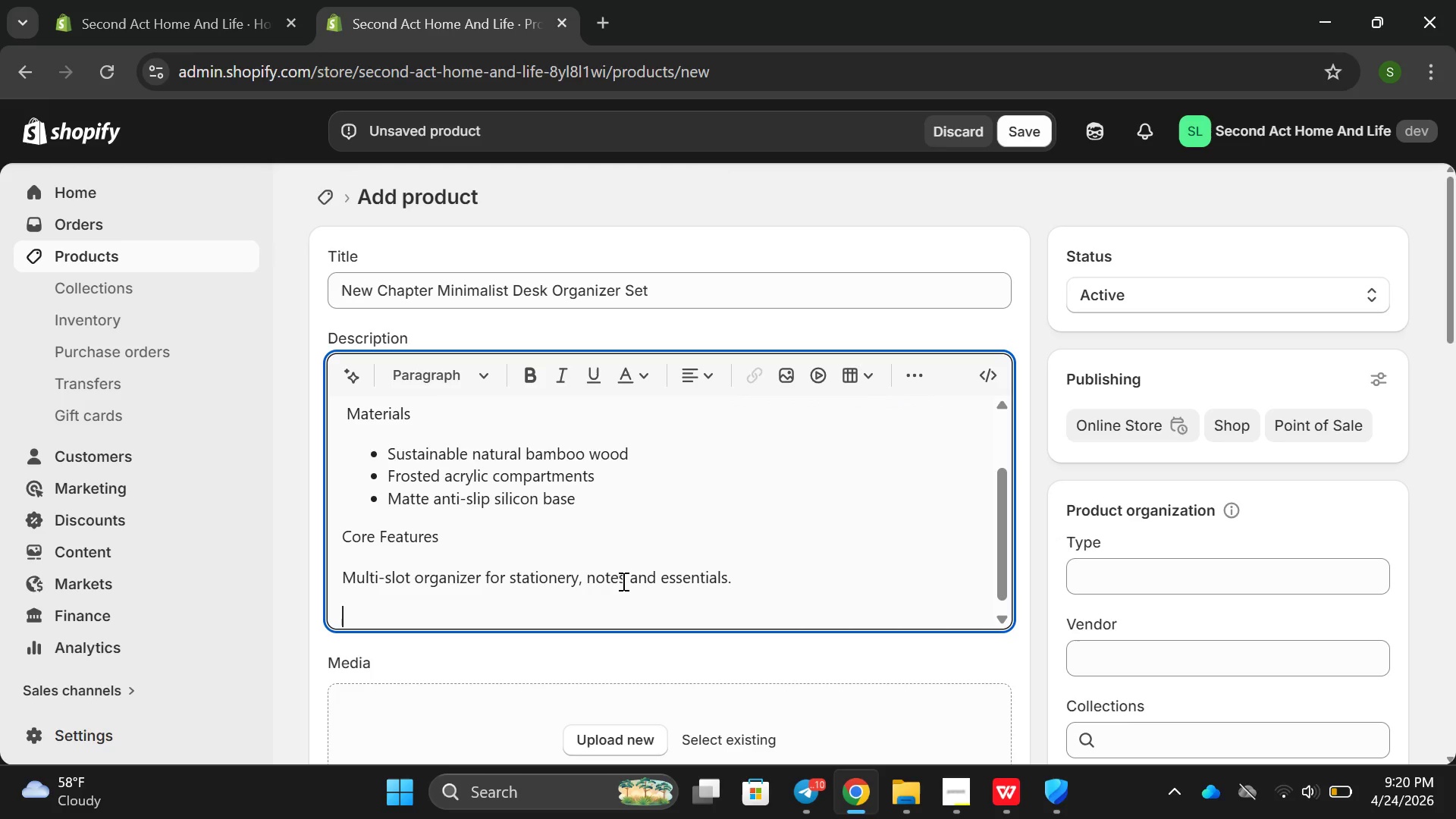 
key(Backspace)
 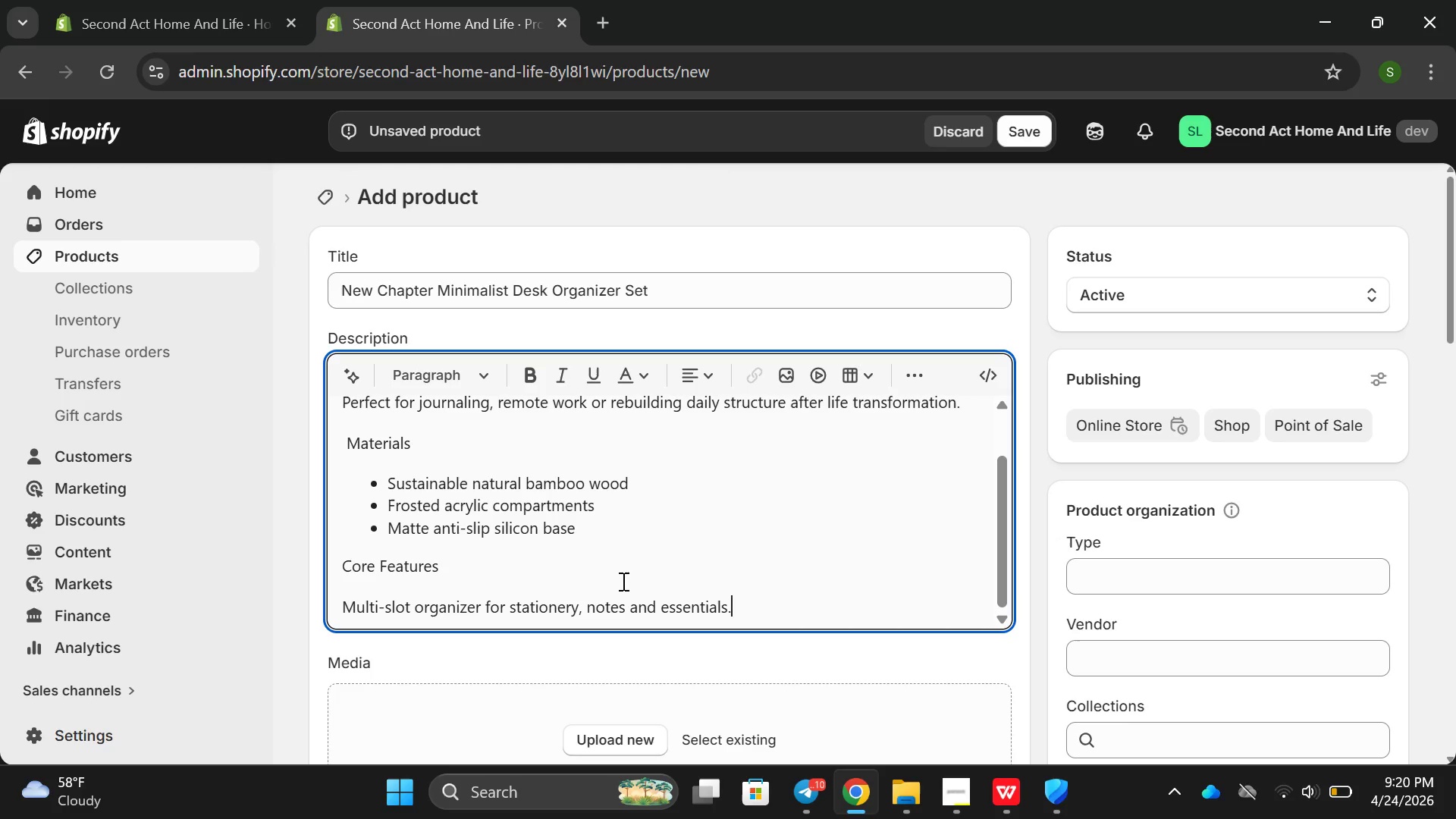 
key(Backspace)
 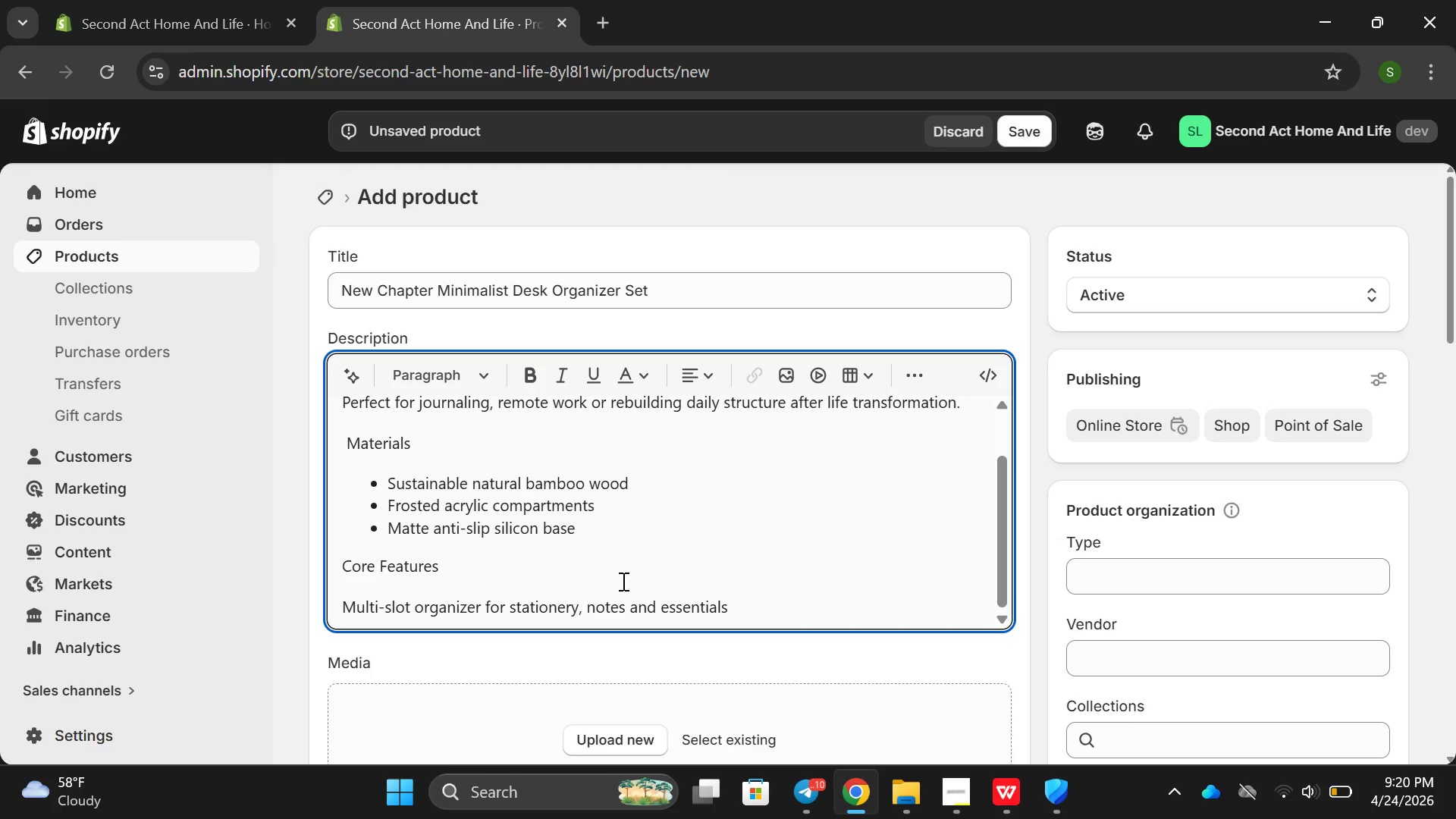 
key(Enter)
 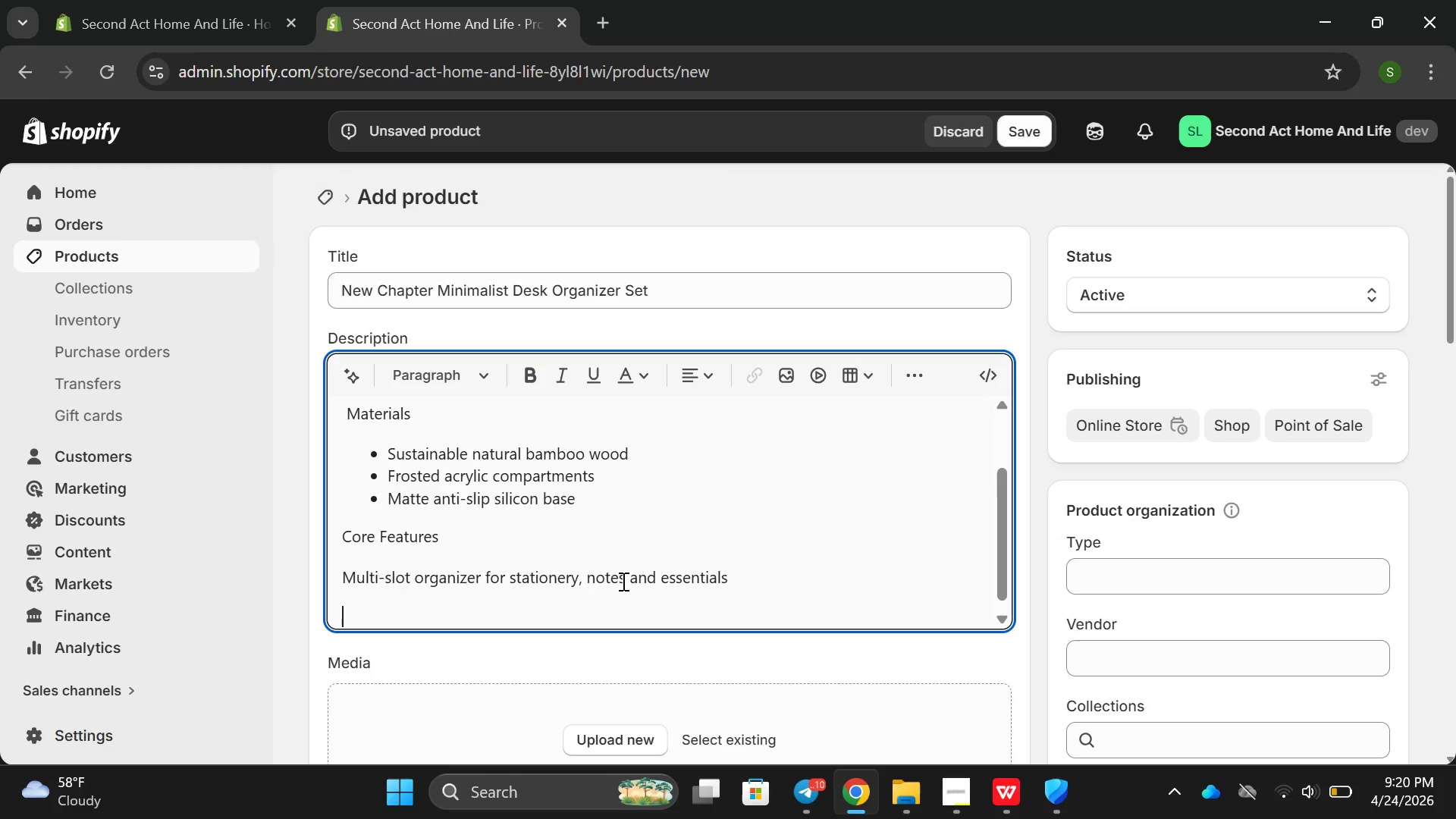 
type(Mini)
key(Backspace)
key(Backspace)
key(Backspace)
key(Backspace)
type(Minimalist )
 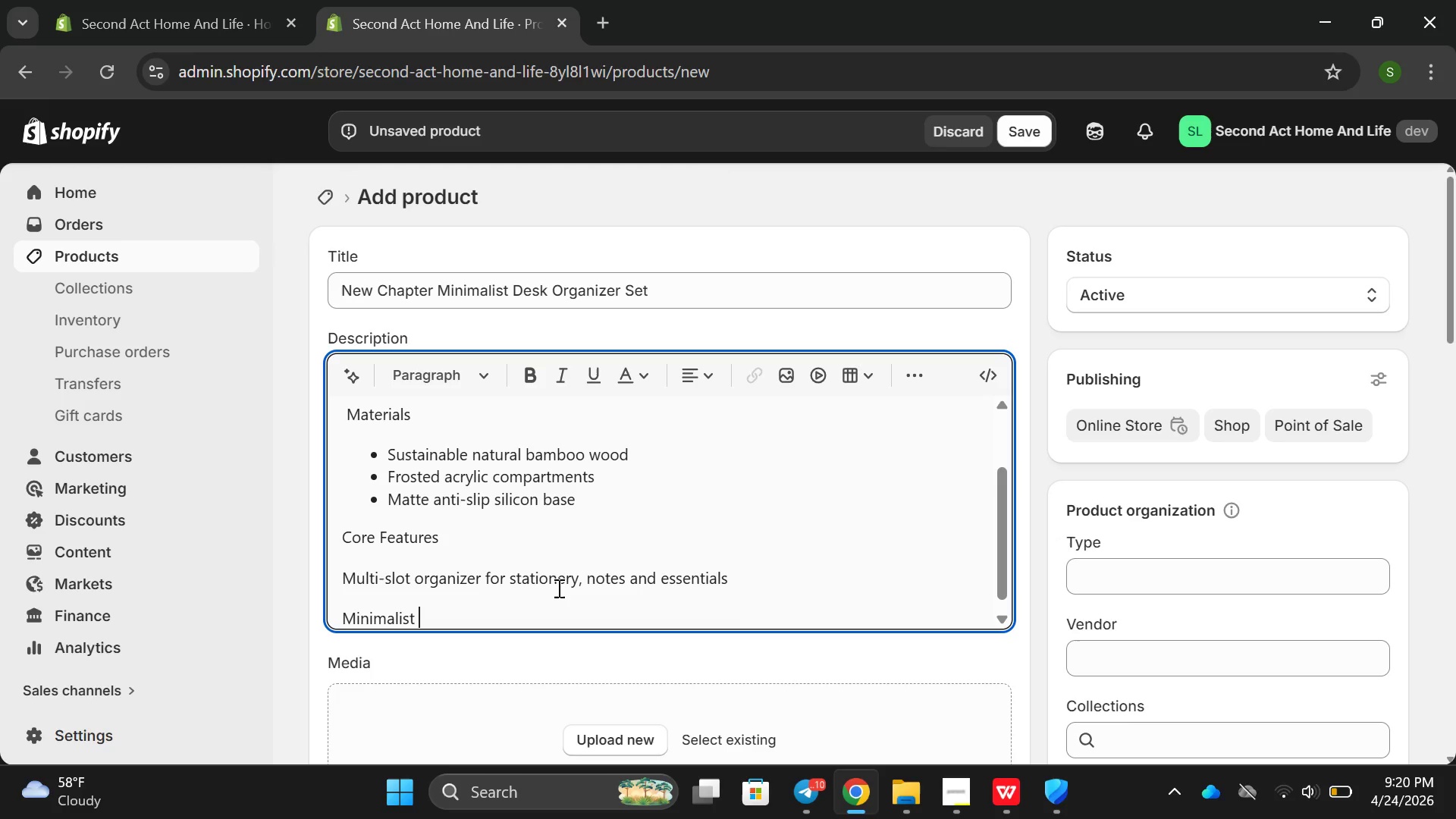 
type(neutral design fo )
key(Backspace)
key(Backspace)
key(Backspace)
type(r)
key(Backspace)
type(or a)
key(Backspace)
type(calming and )
key(Backspace)
key(Backspace)
key(Backspace)
type(wo)
key(Backspace)
key(Backspace)
key(Backspace)
type(workspace aestives)
key(Backspace)
key(Backspace)
key(Backspace)
type(cs)
 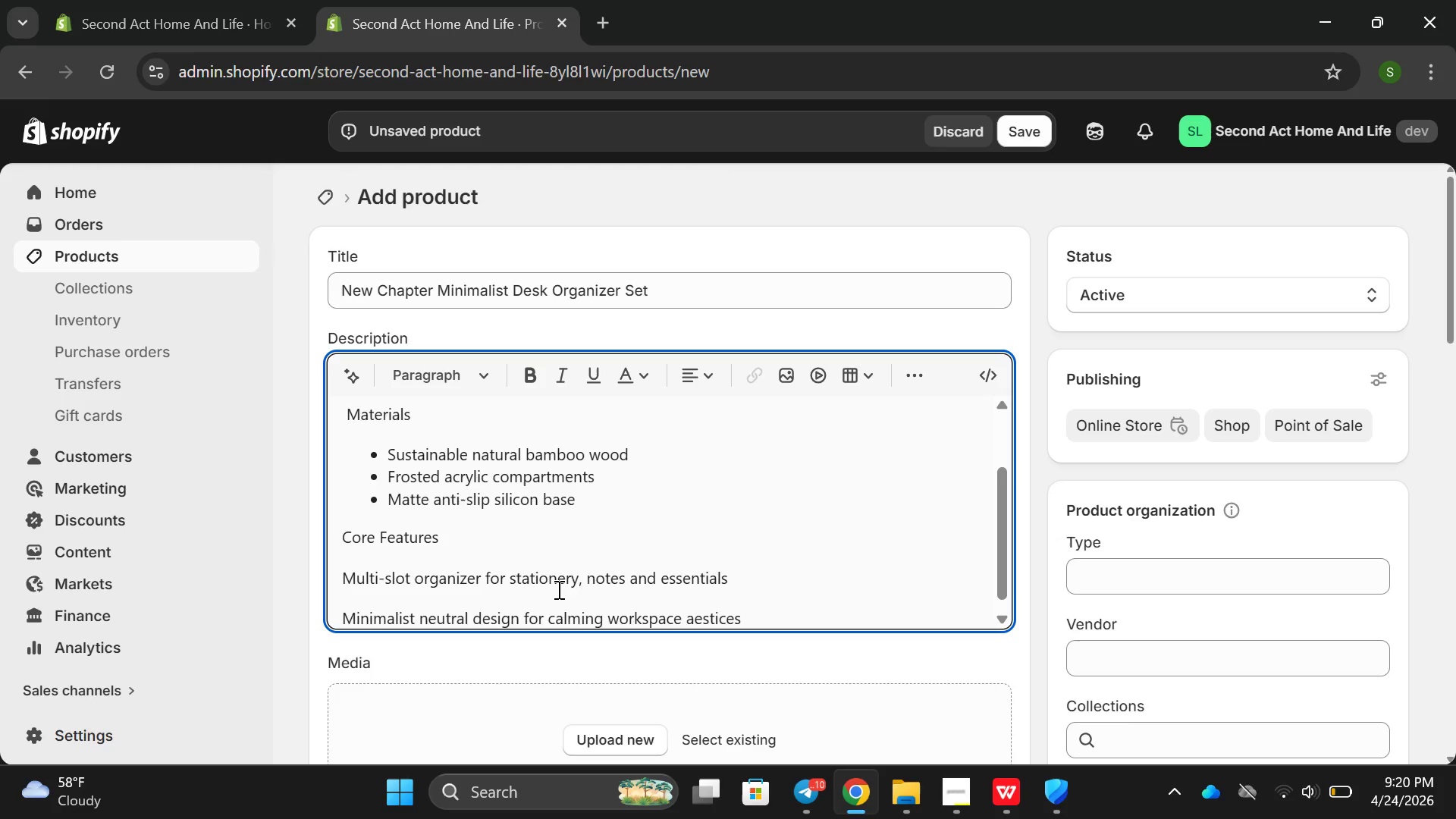 
hold_key(key=E, duration=0.33)
 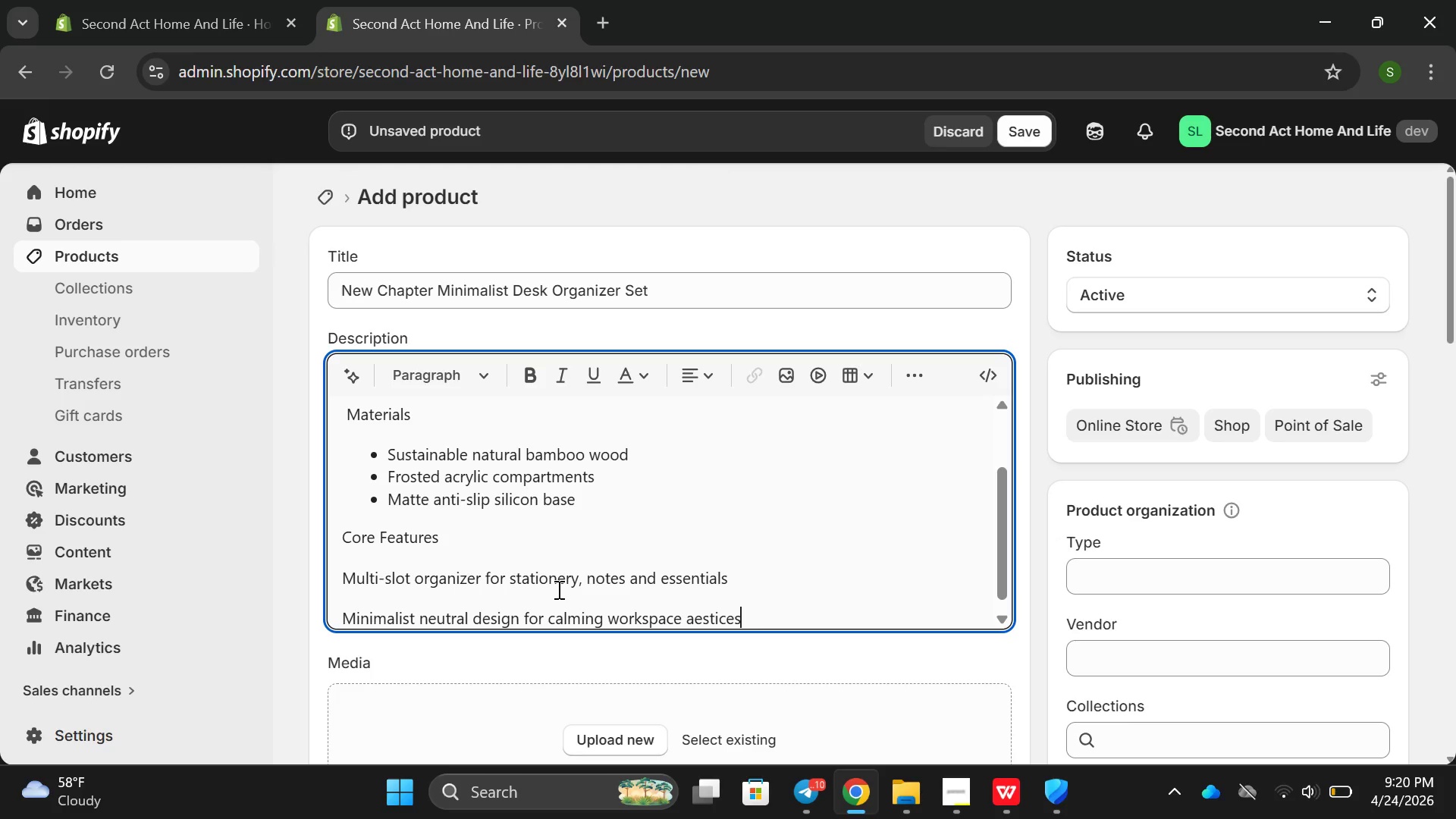 
key(Enter)
 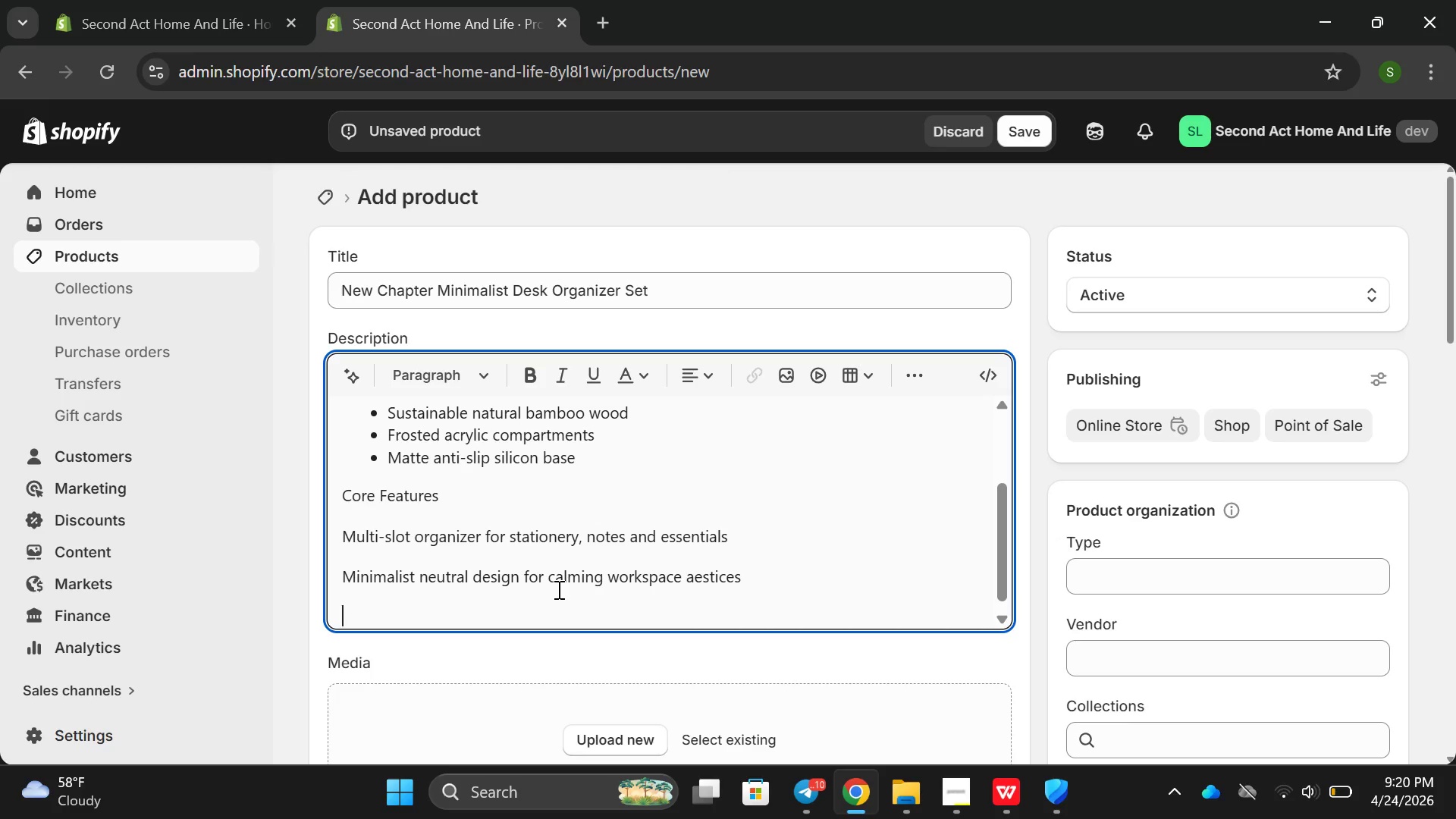 
type(Scratch-resistence )
key(Backspace)
key(Backspace)
key(Backspace)
key(Backspace)
key(Backspace)
key(Backspace)
type(tant and s)
key(Backspace)
type(dusta)
key(Backspace)
key(Backspace)
key(Backspace)
type(rabls )
key(Backspace)
key(Backspace)
type(e finsish)
key(Backspace)
key(Backspace)
key(Backspace)
key(Backspace)
type(ish)
 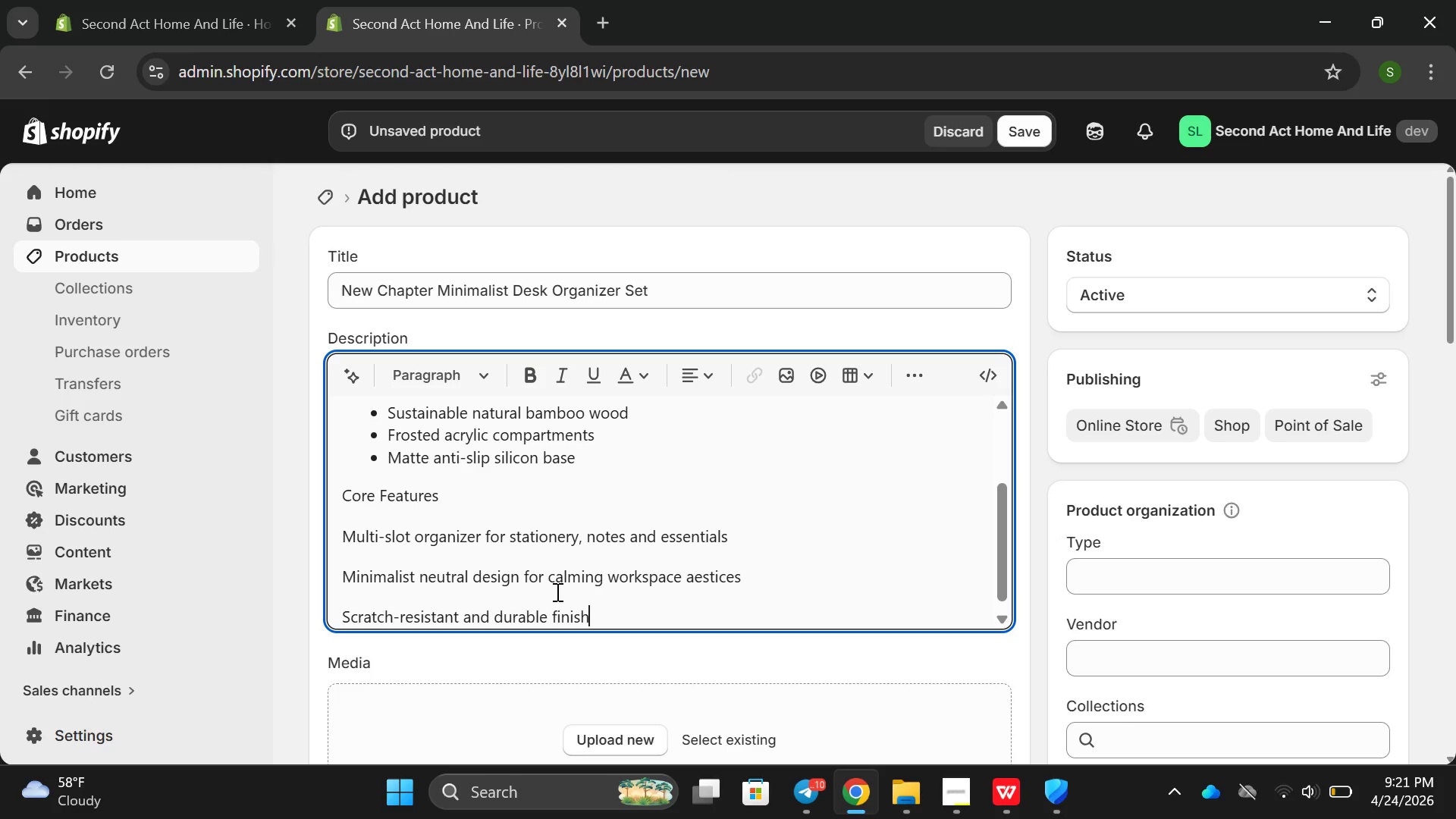 
key(Enter)
 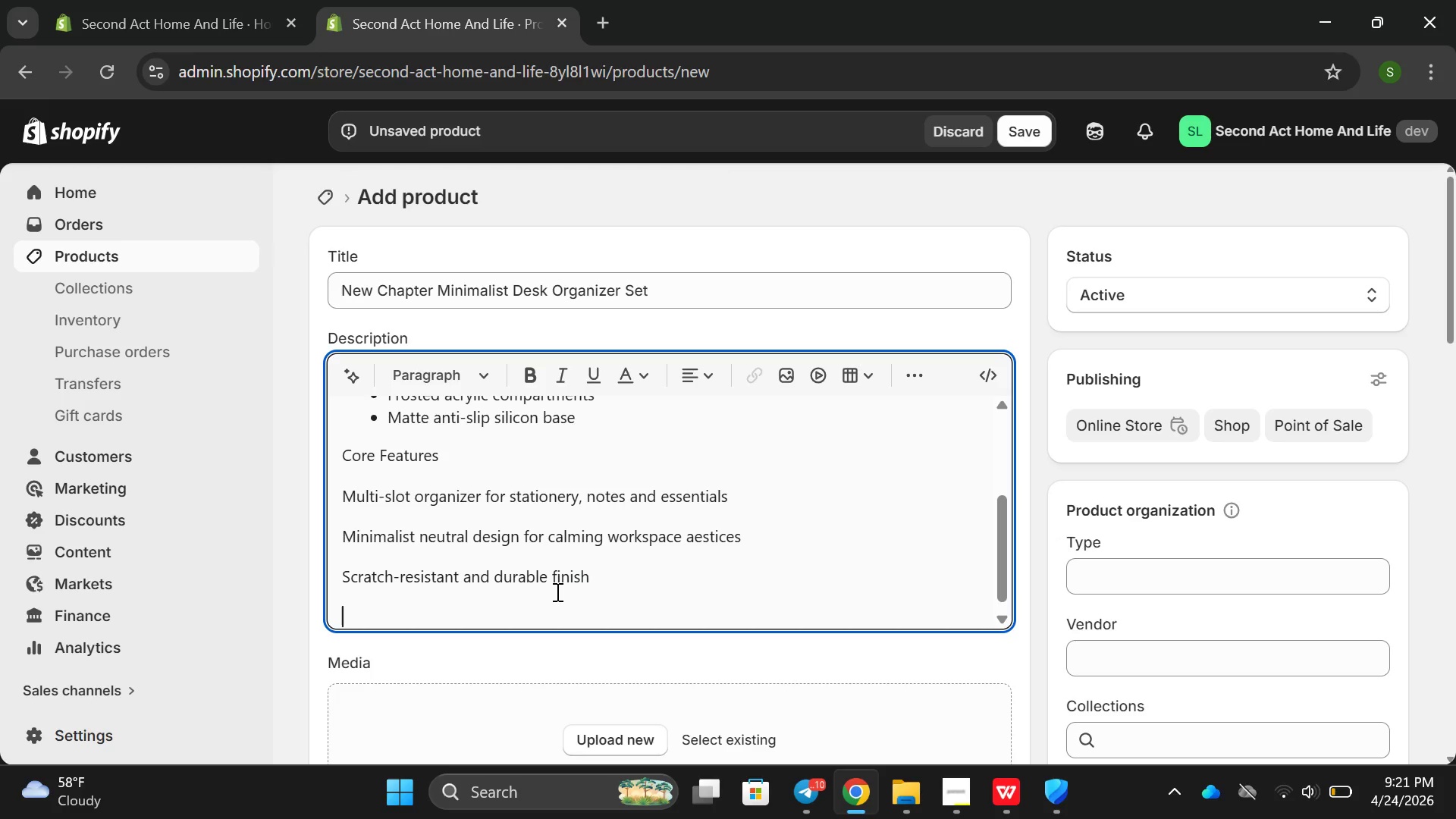 
type(Eay-to-clean mi)
key(Backspace)
type(odular d)
key(Backspace)
type(structre)
 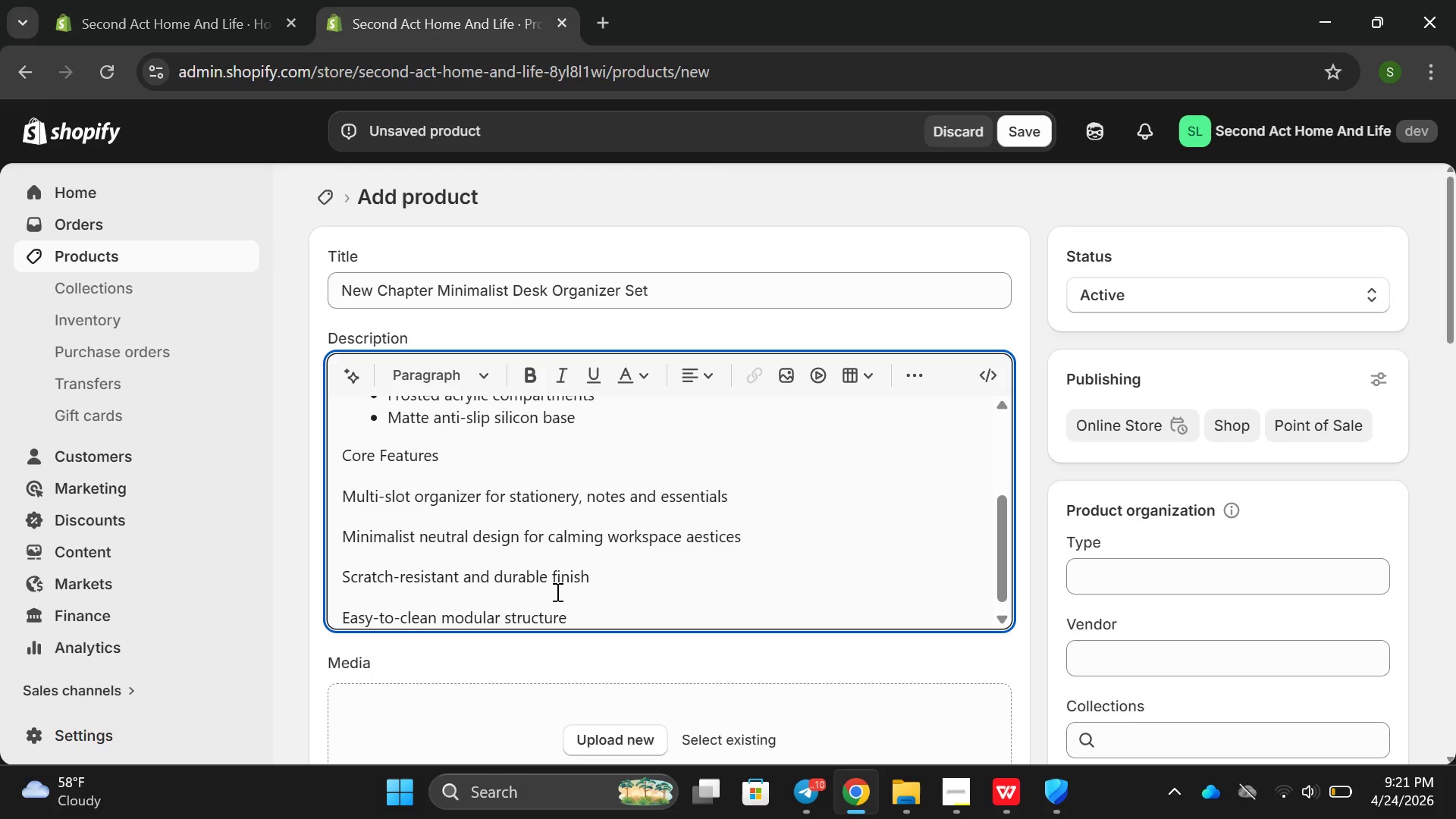 
key(Enter)
 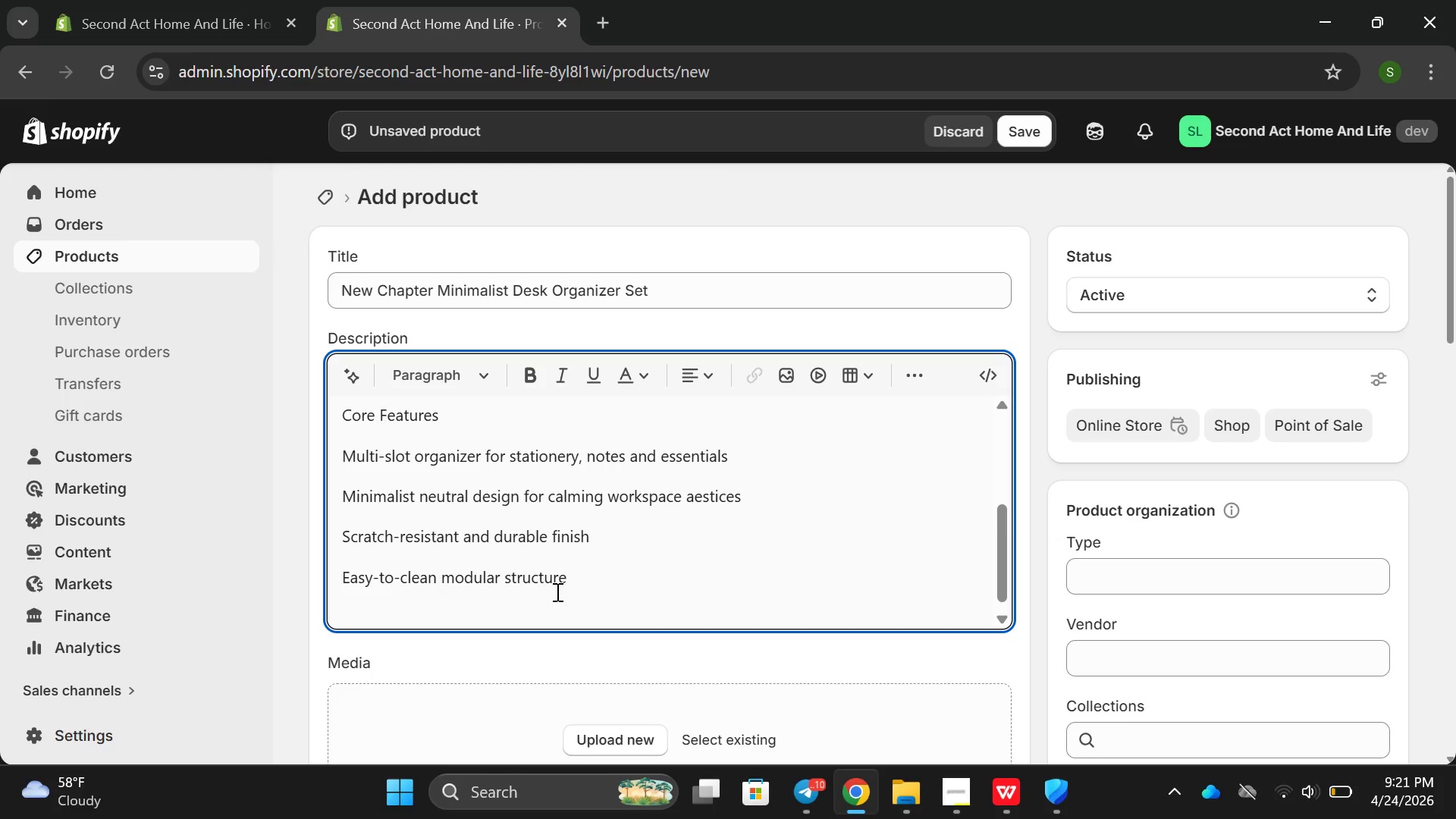 
wait(5.66)
 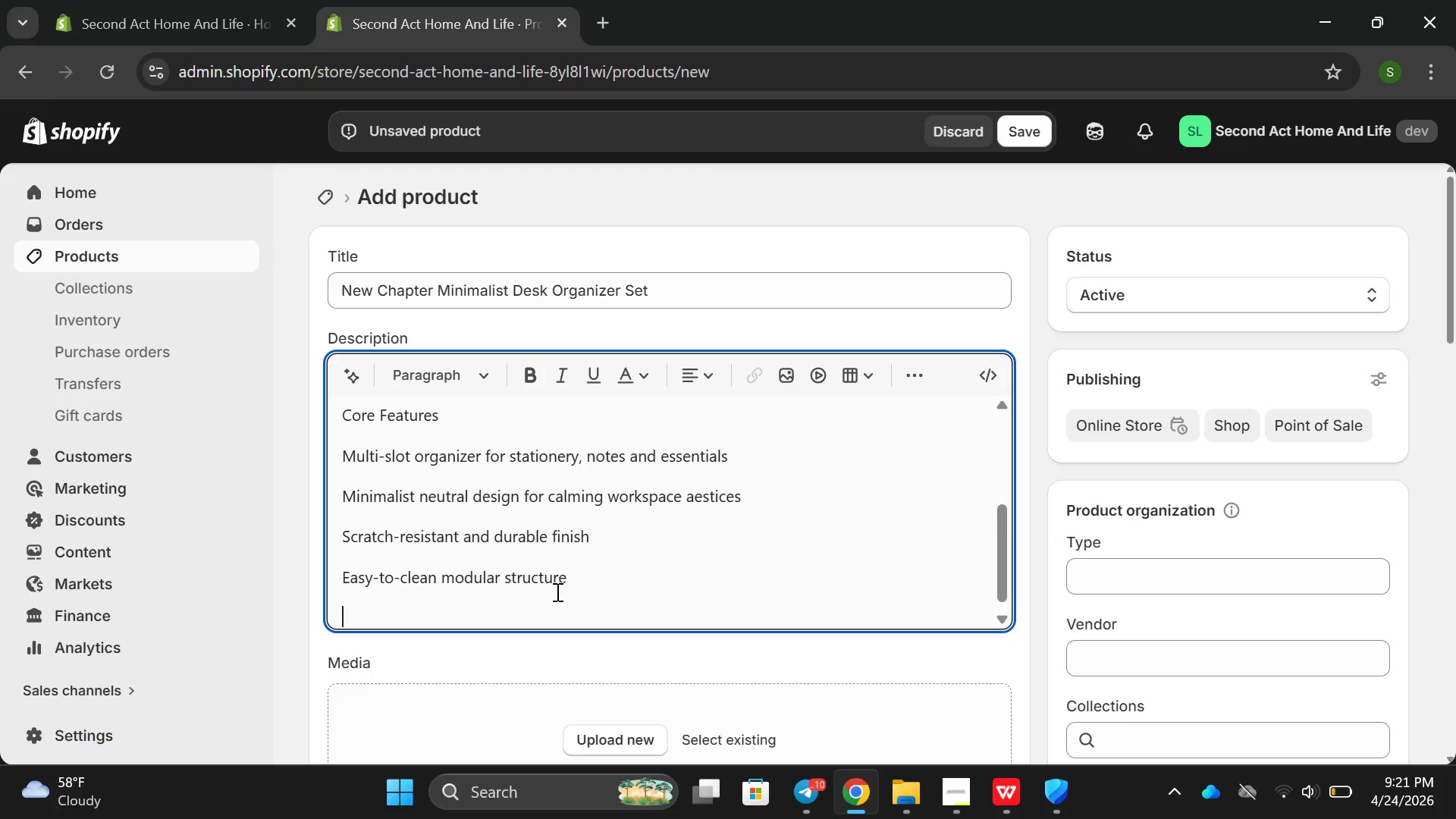 
left_click_drag(start_coordinate=[341, 451], to_coordinate=[595, 595])
 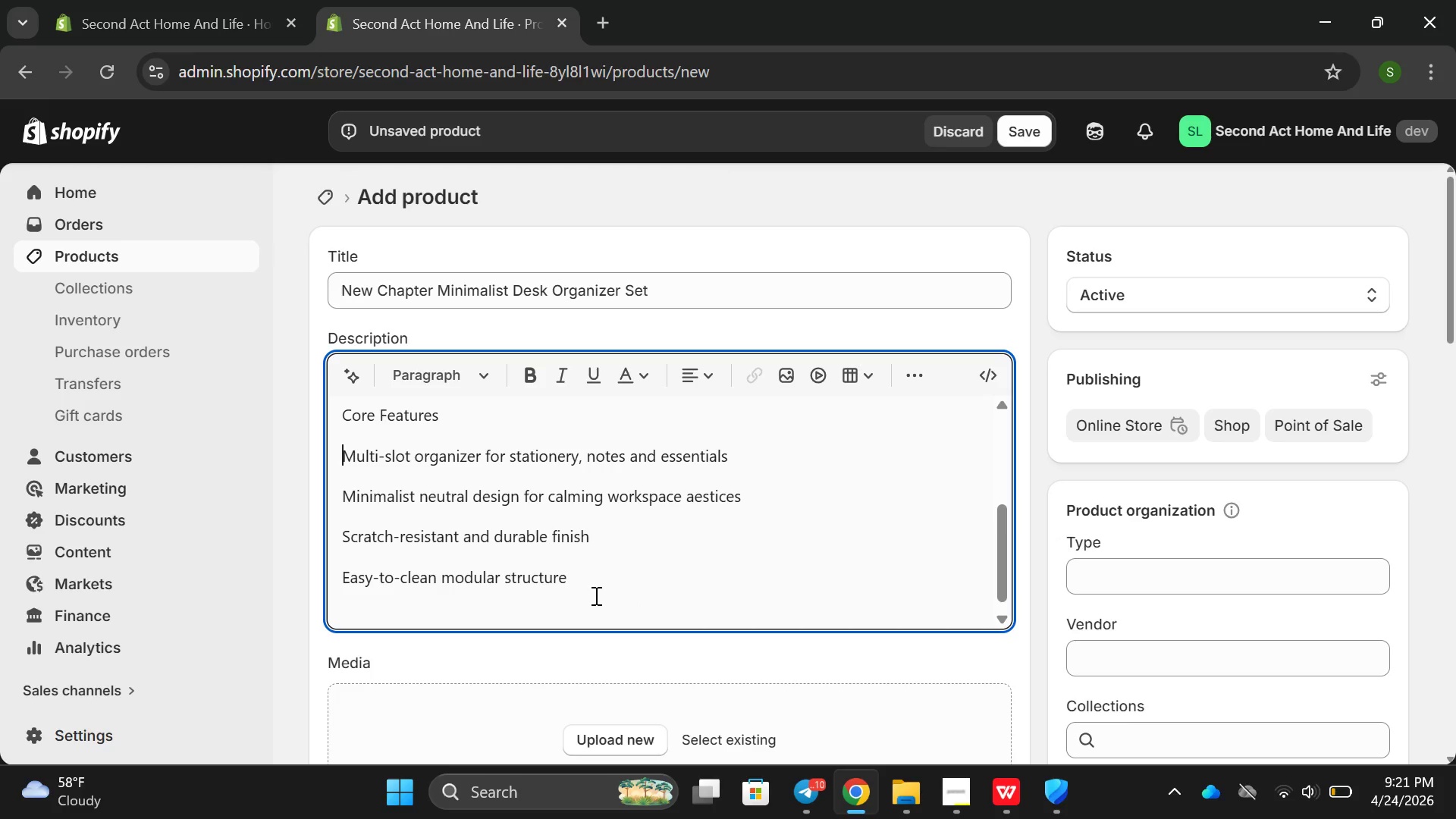 
left_click([595, 595])
 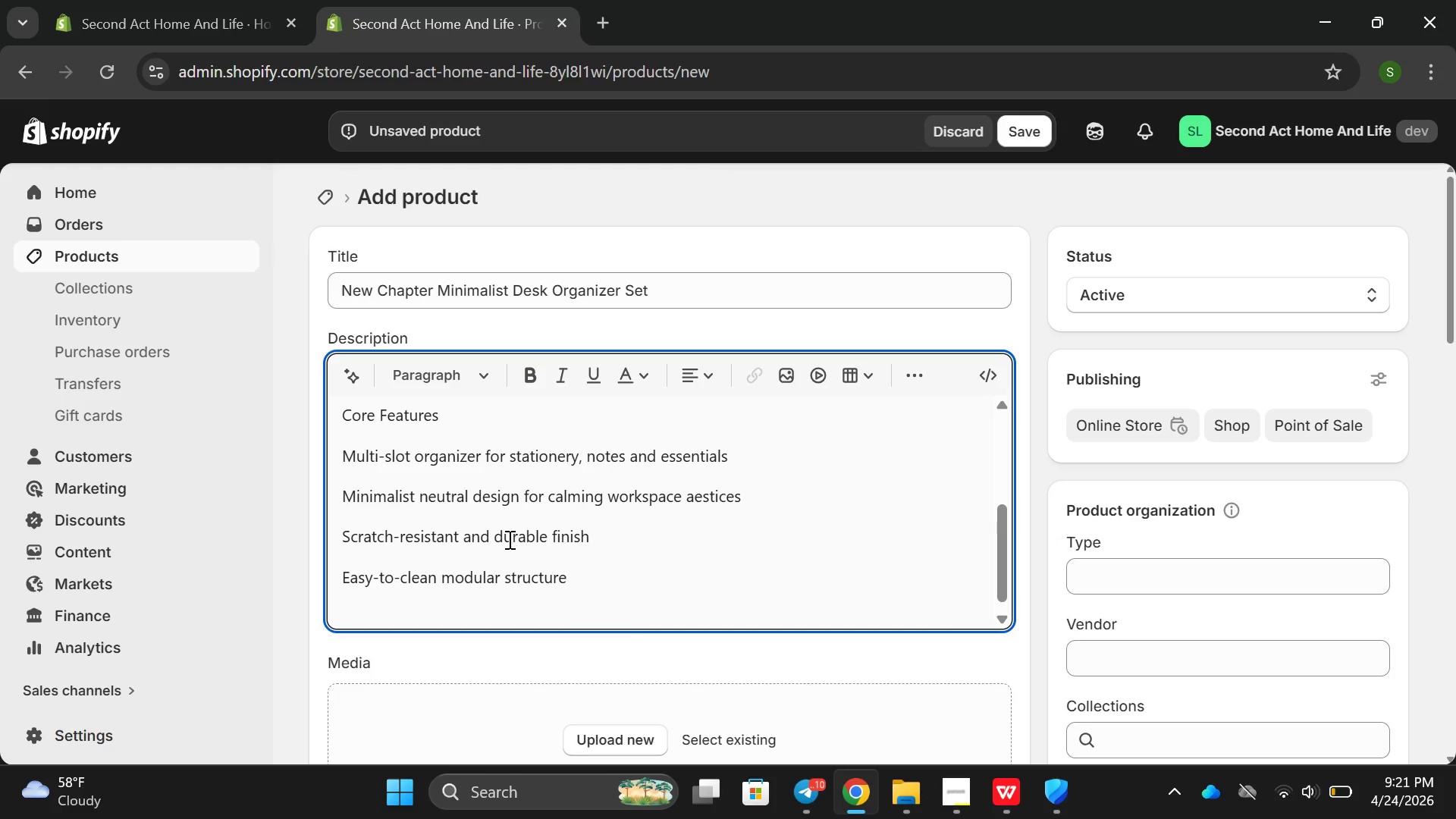 
left_click_drag(start_coordinate=[617, 591], to_coordinate=[334, 435])
 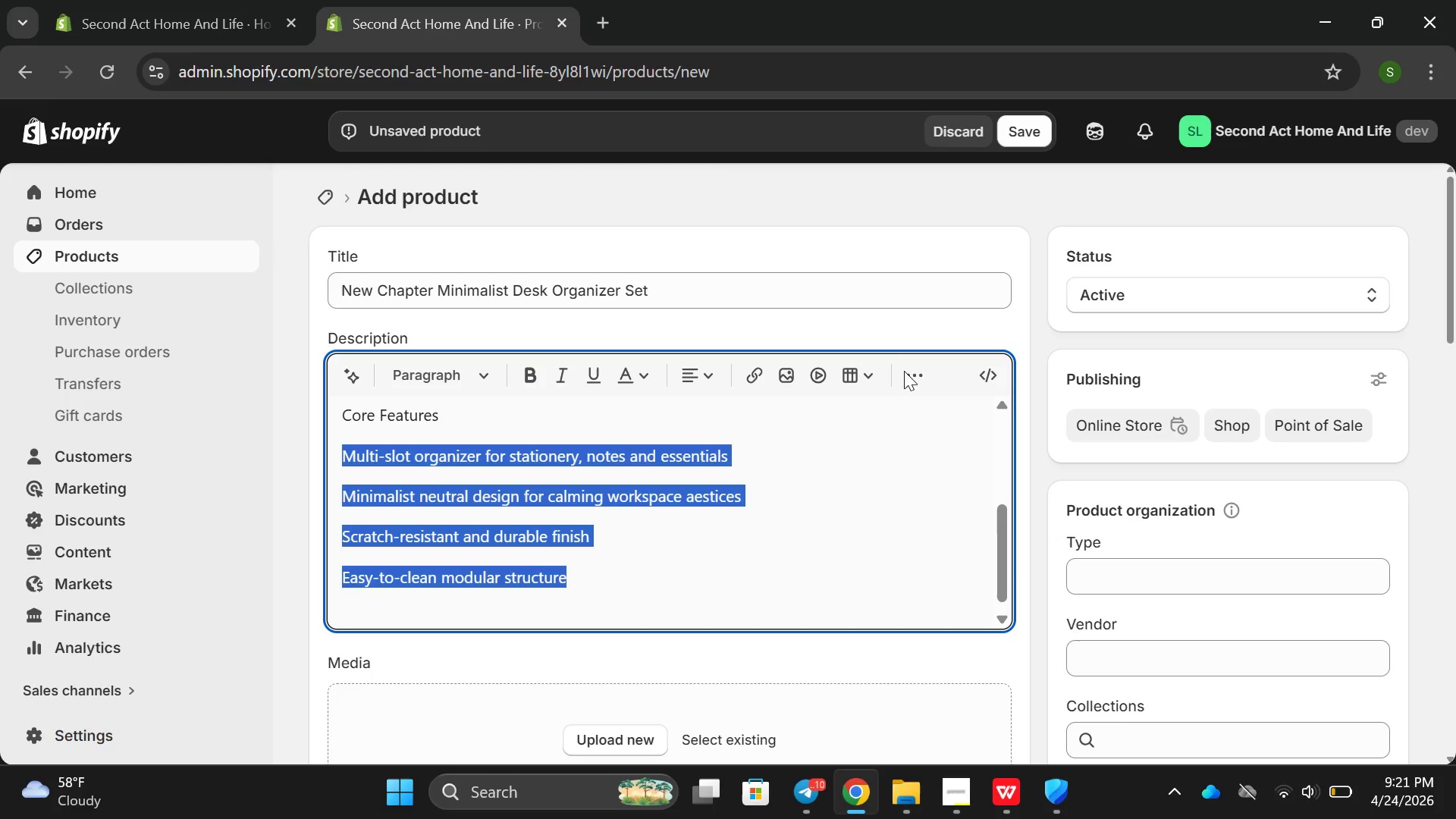 
left_click([907, 372])
 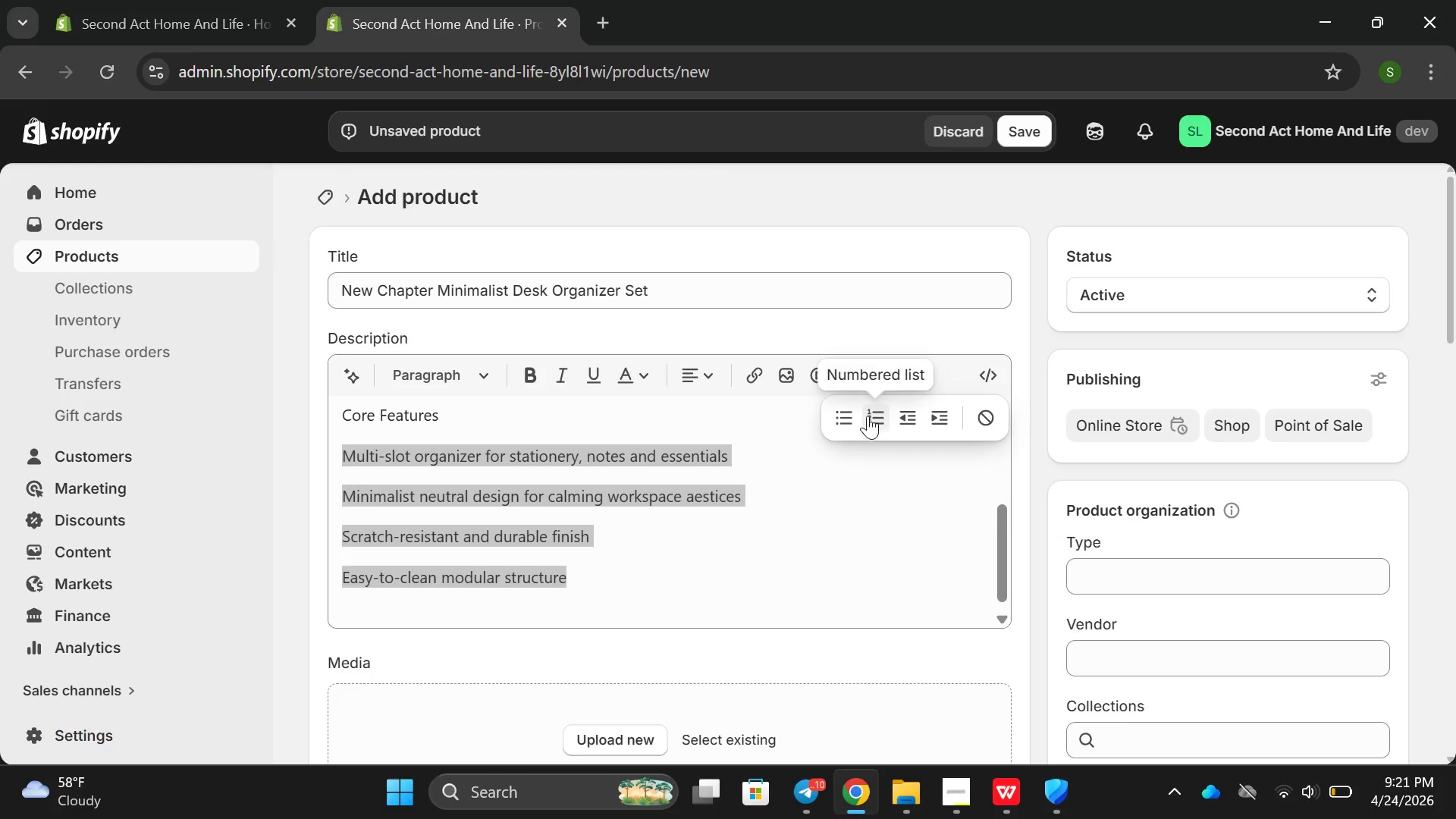 
left_click([848, 419])
 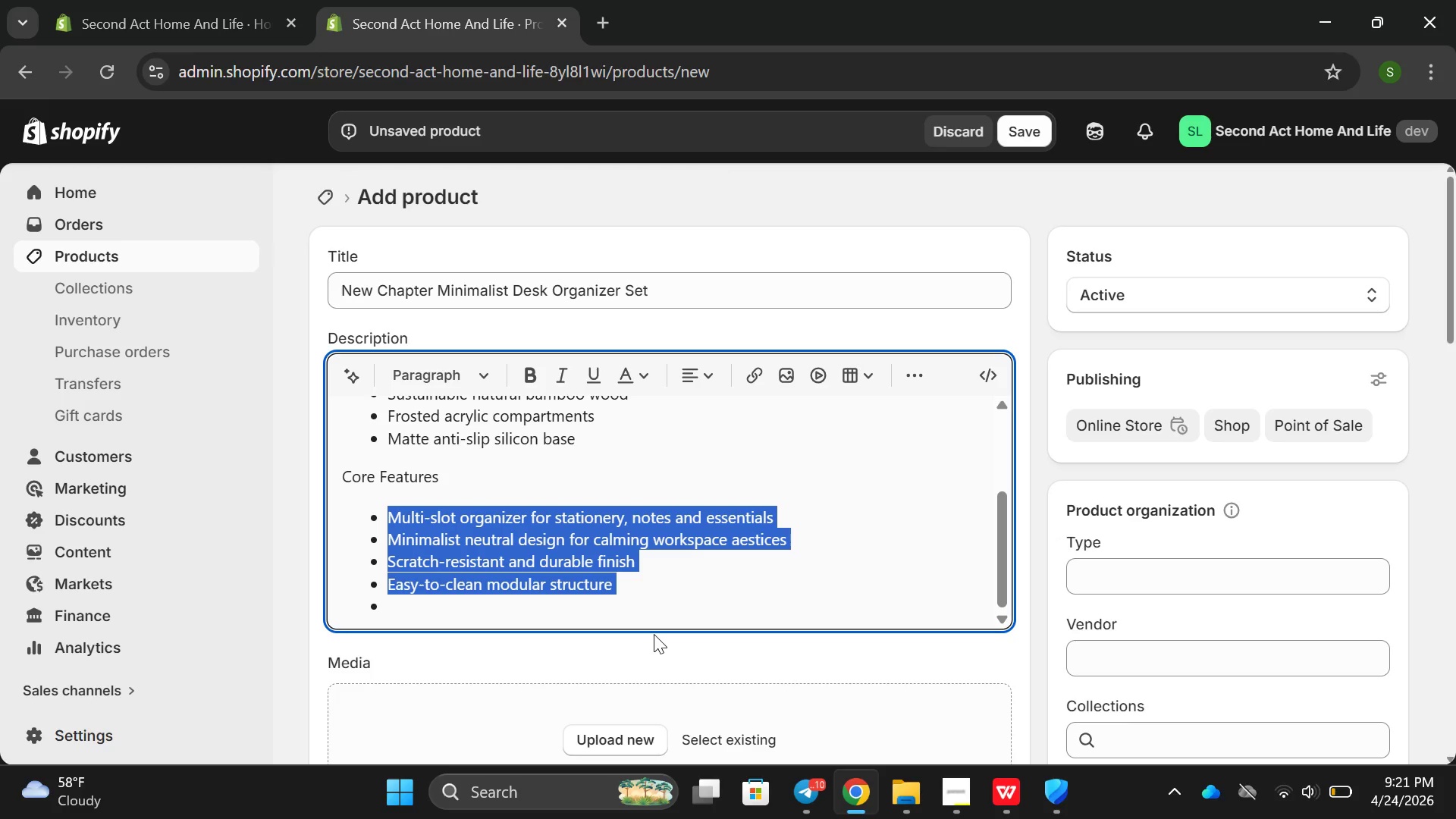 
left_click([671, 579])
 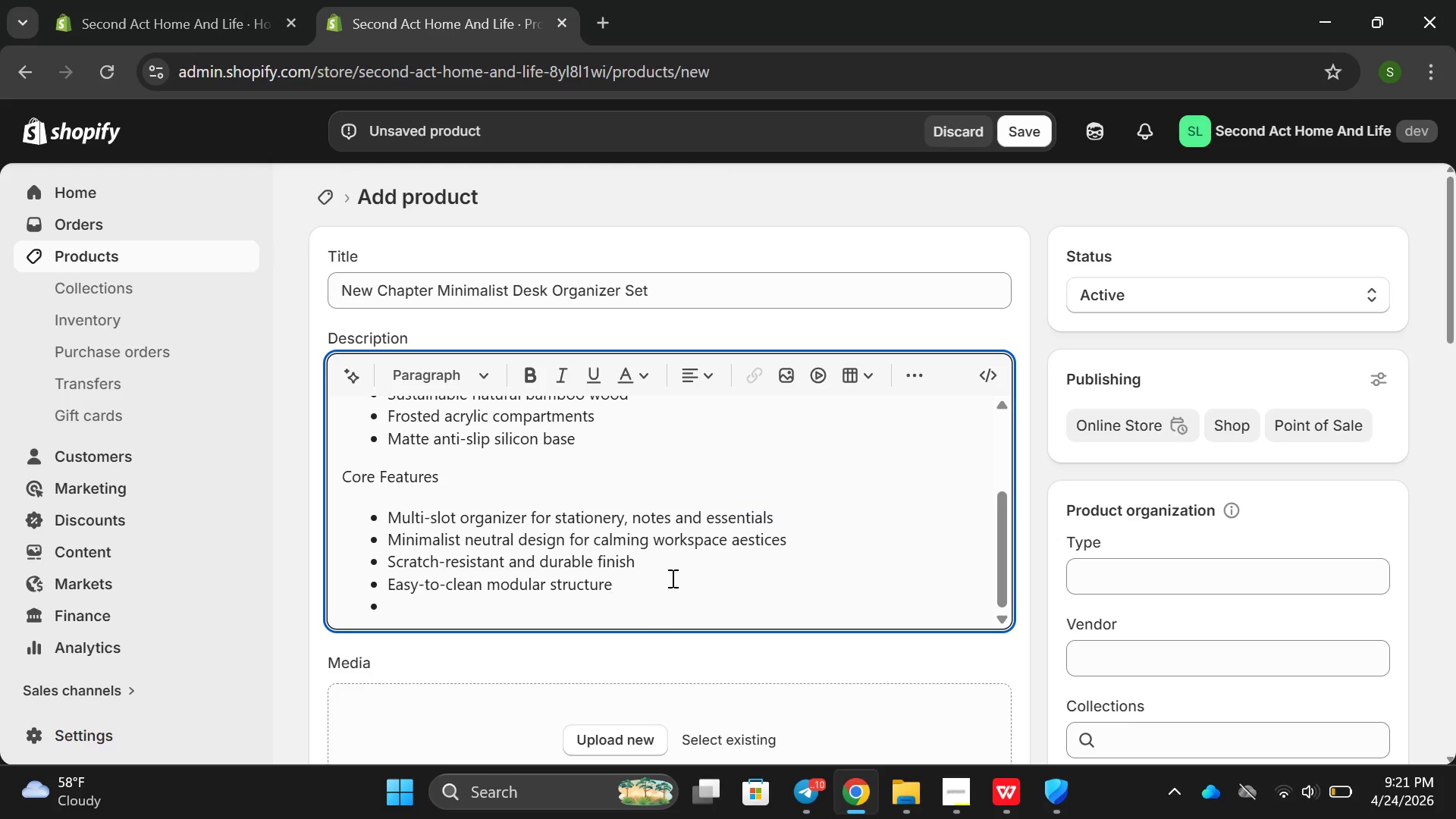 
key(Enter)
 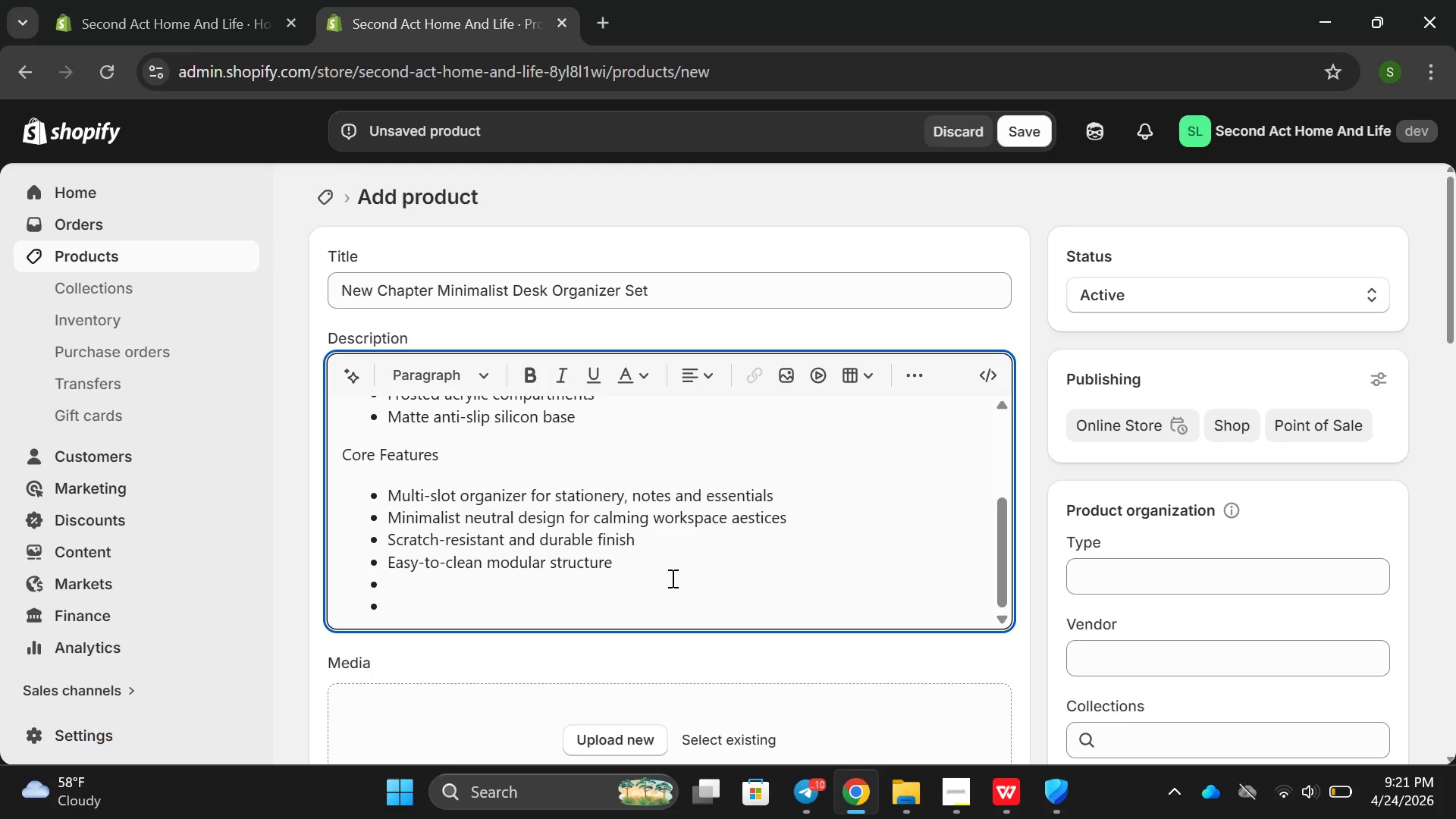 
key(Backspace)
 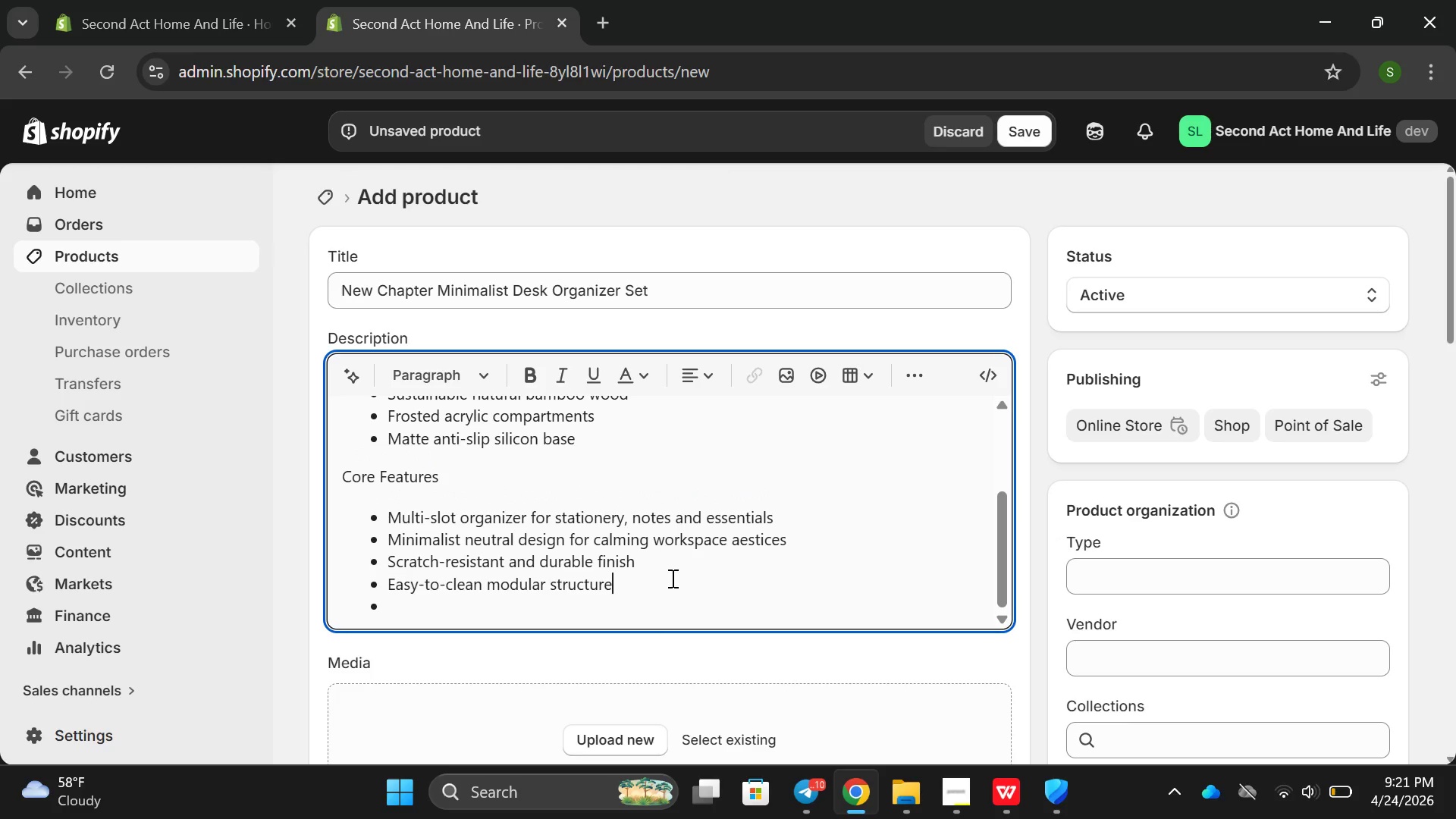 
key(Backspace)
 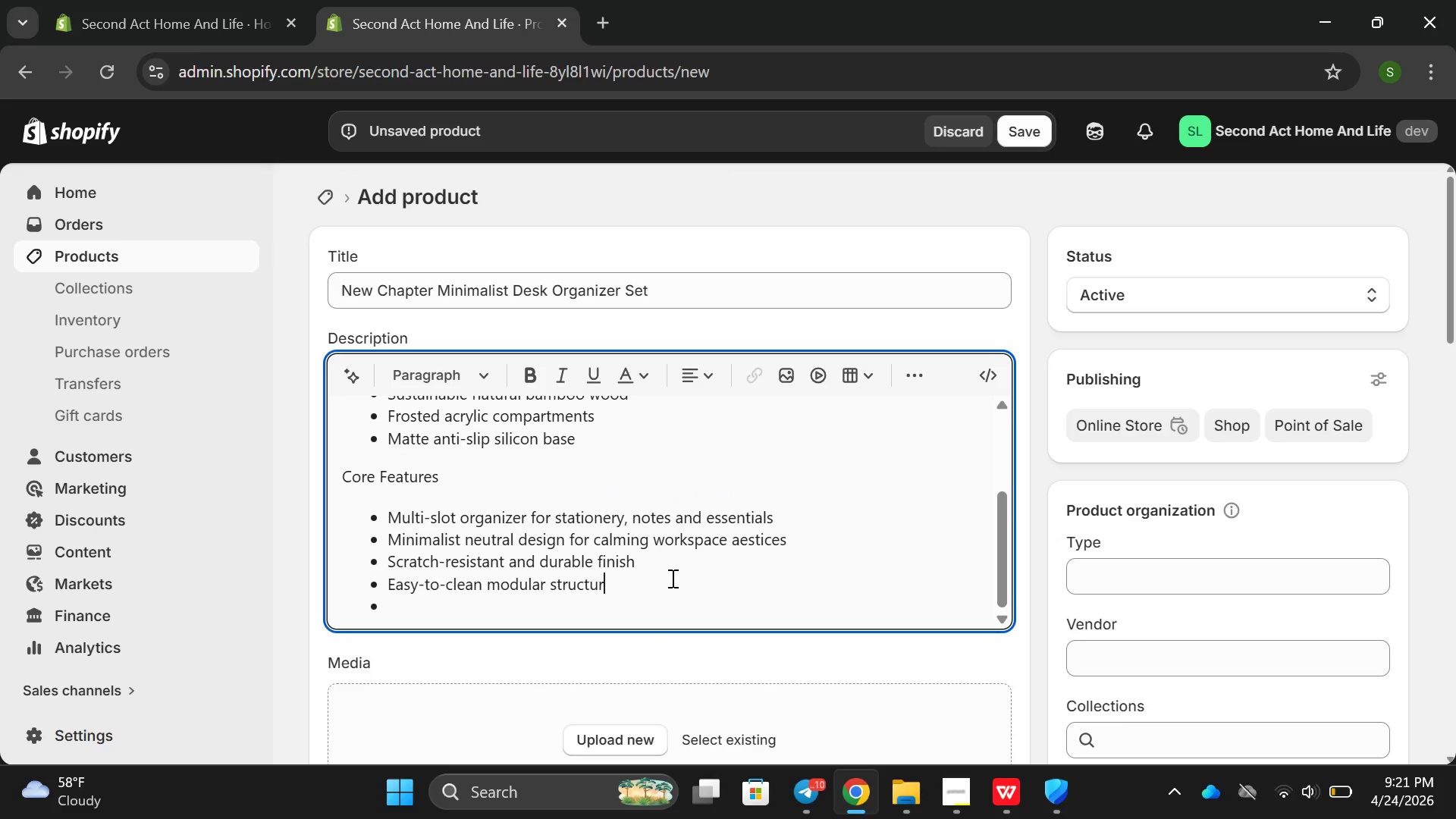 
key(R)
 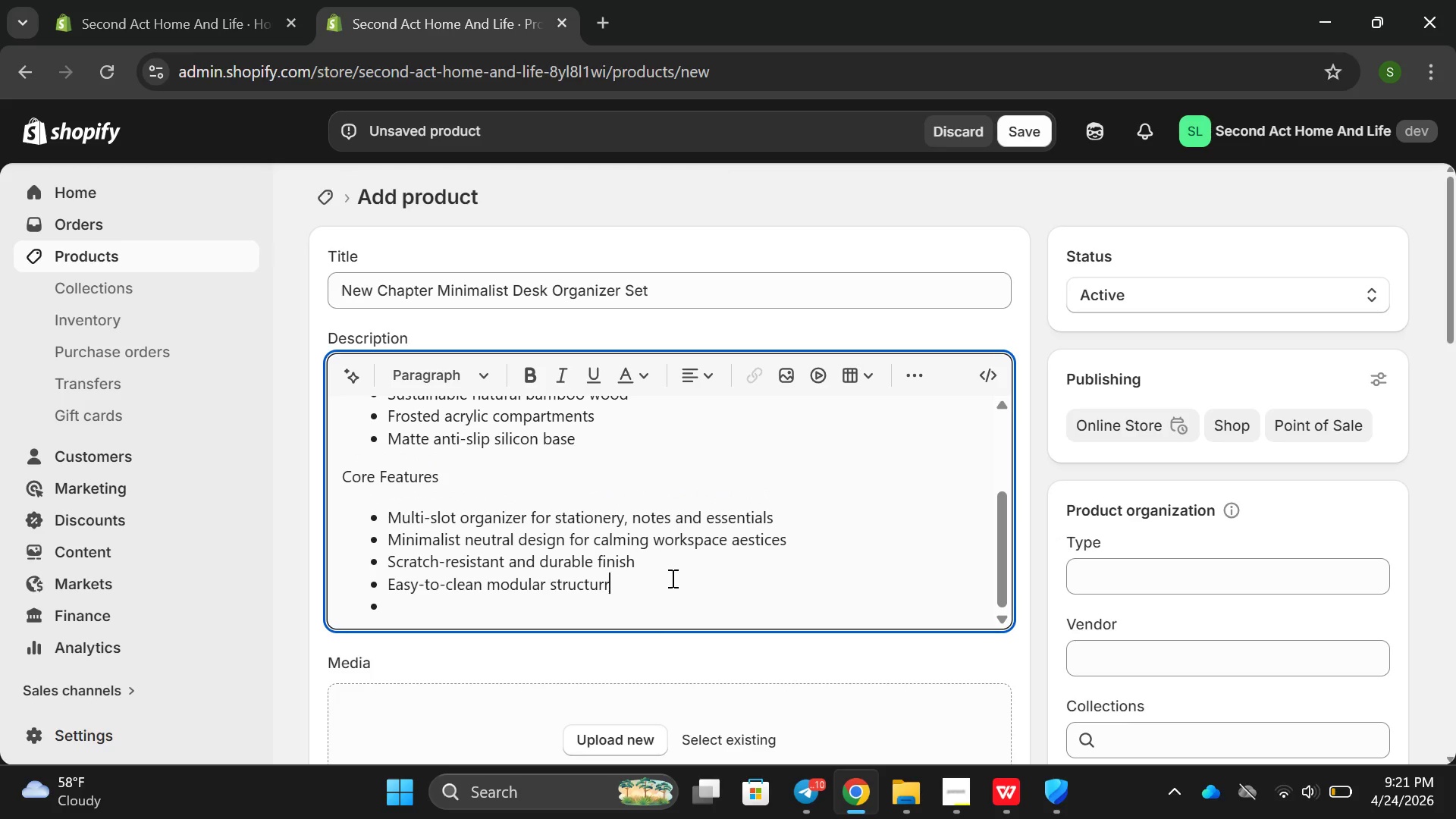 
key(Backspace)
 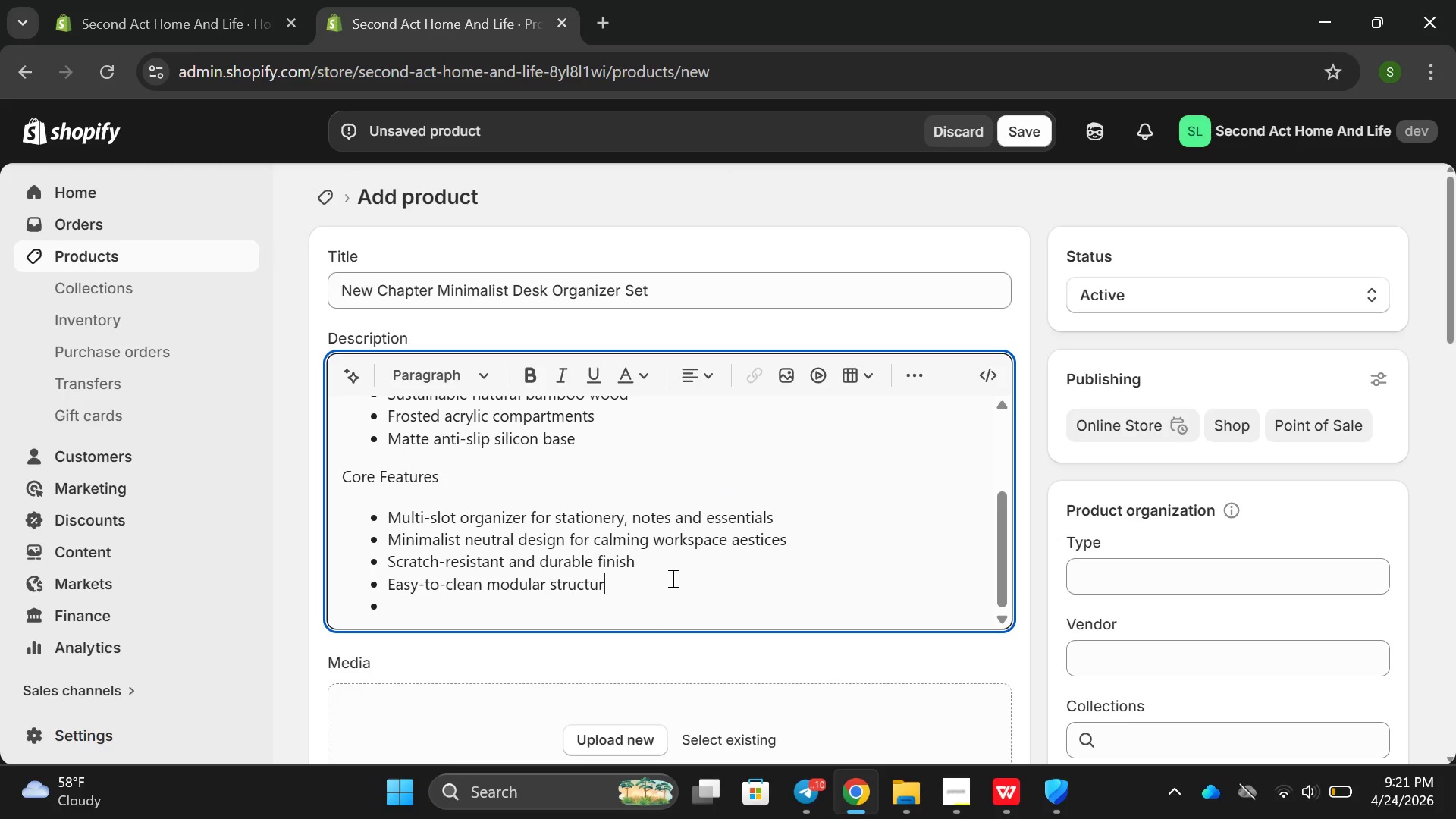 
key(E)
 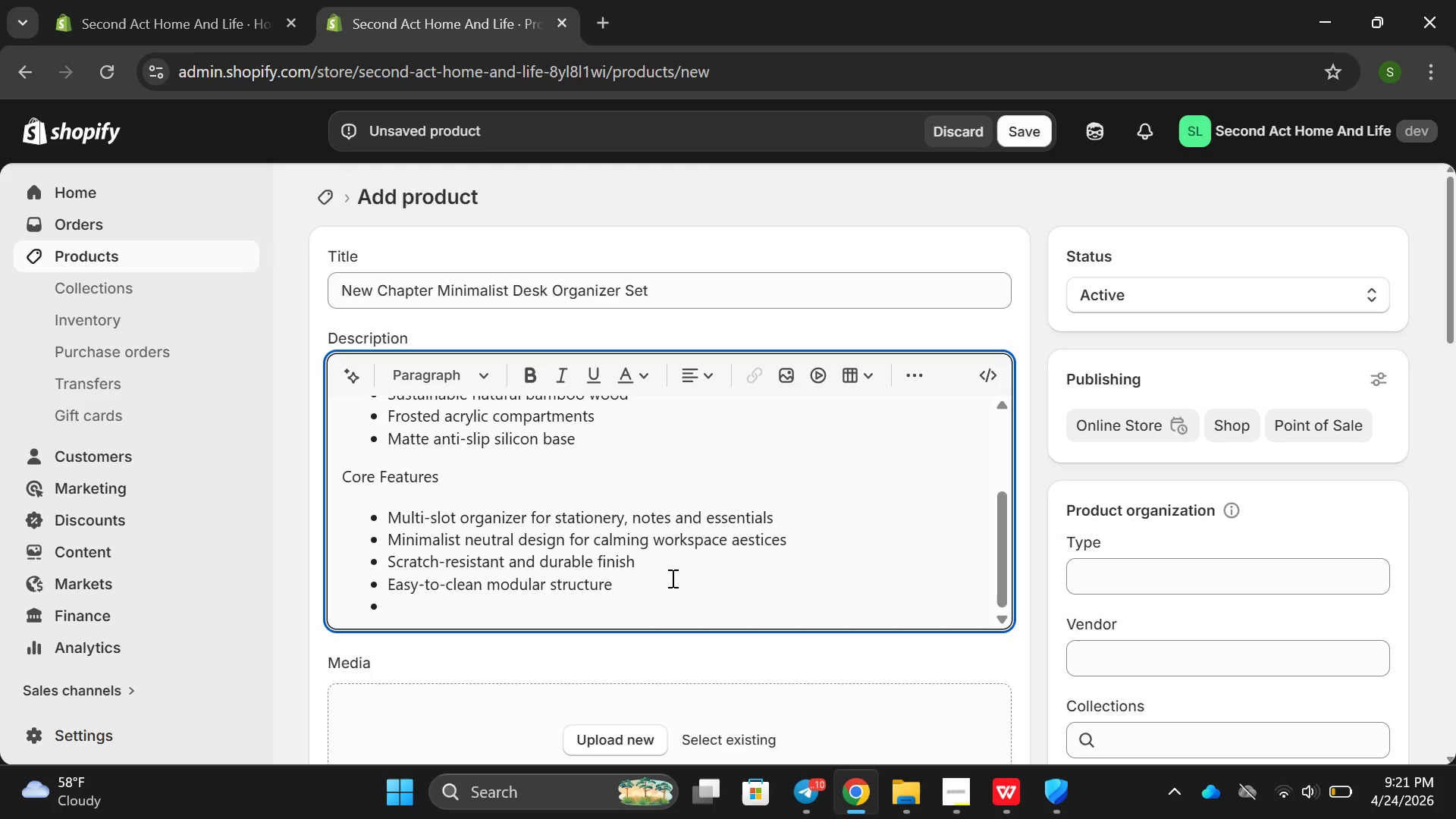 
key(Enter)
 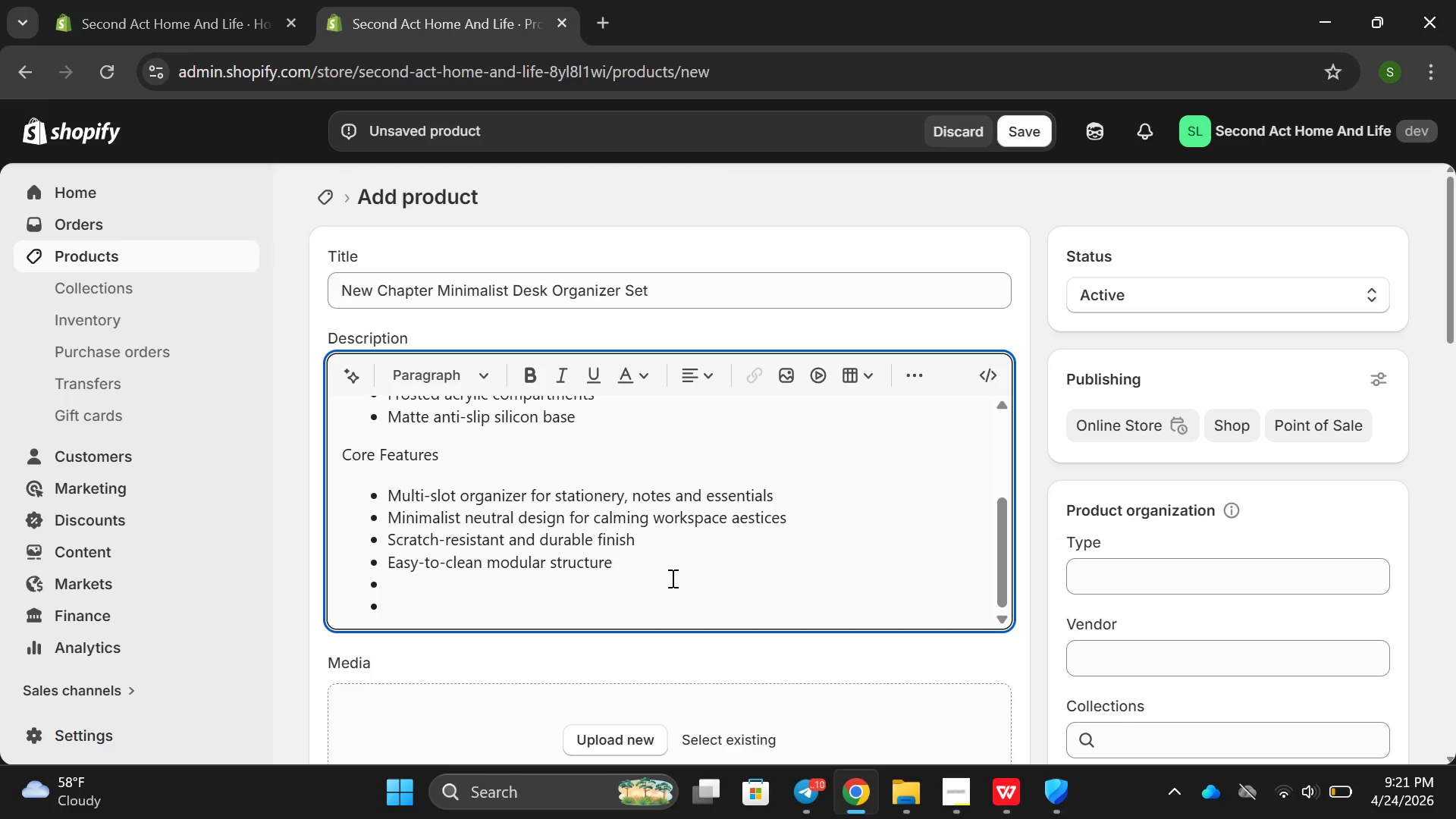 
key(Backspace)
 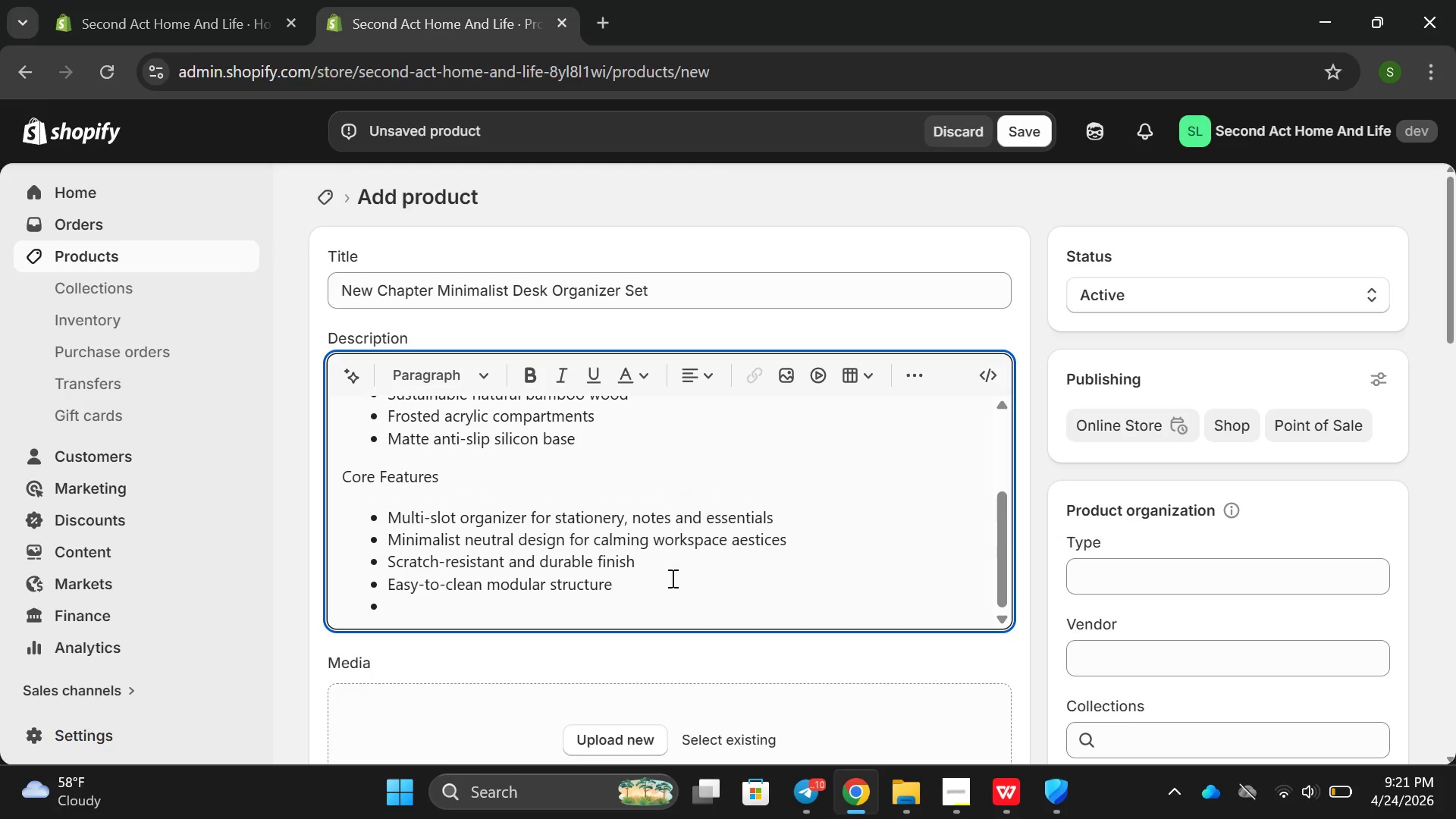 
key(Enter)
 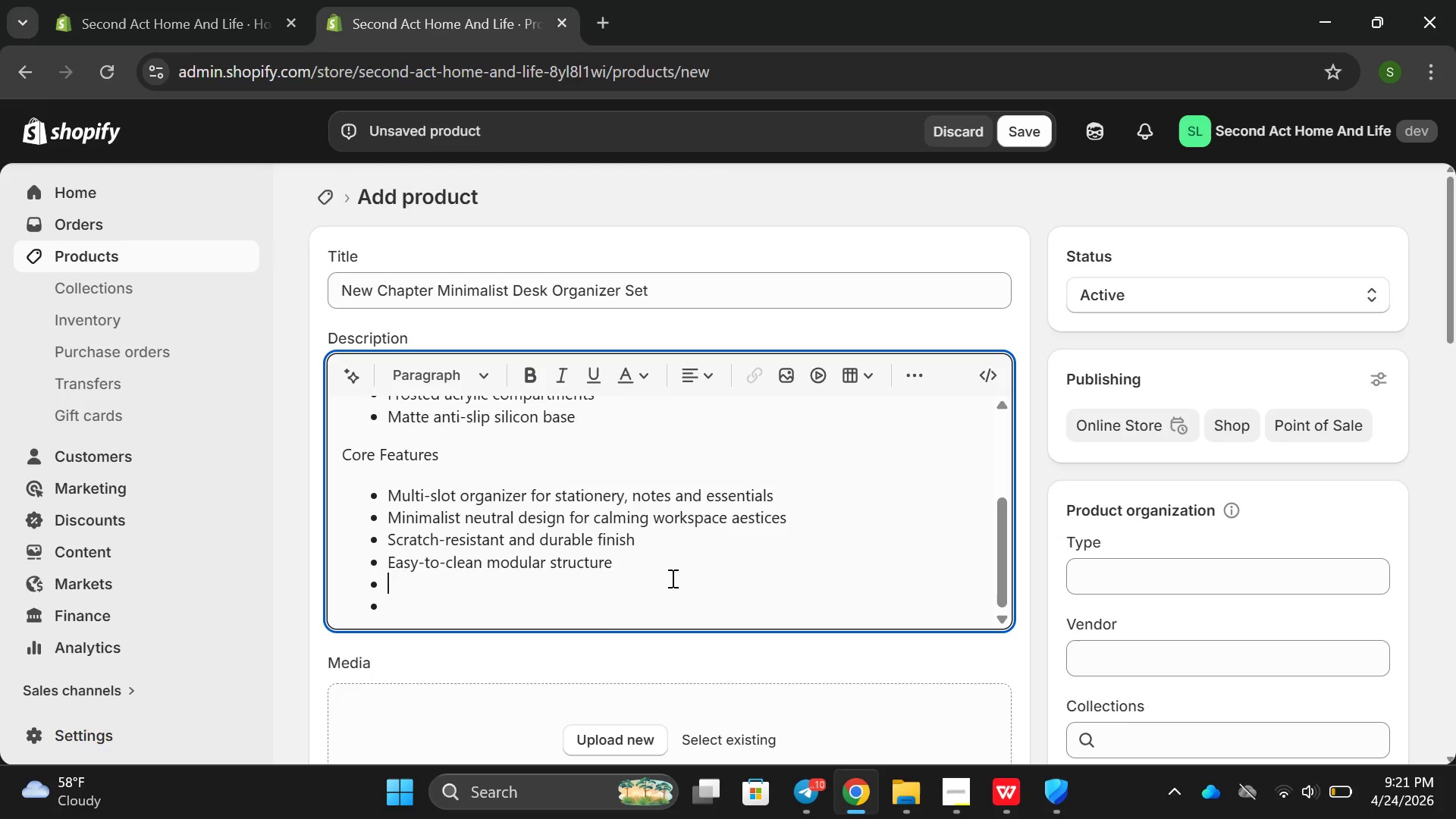 
key(Enter)
 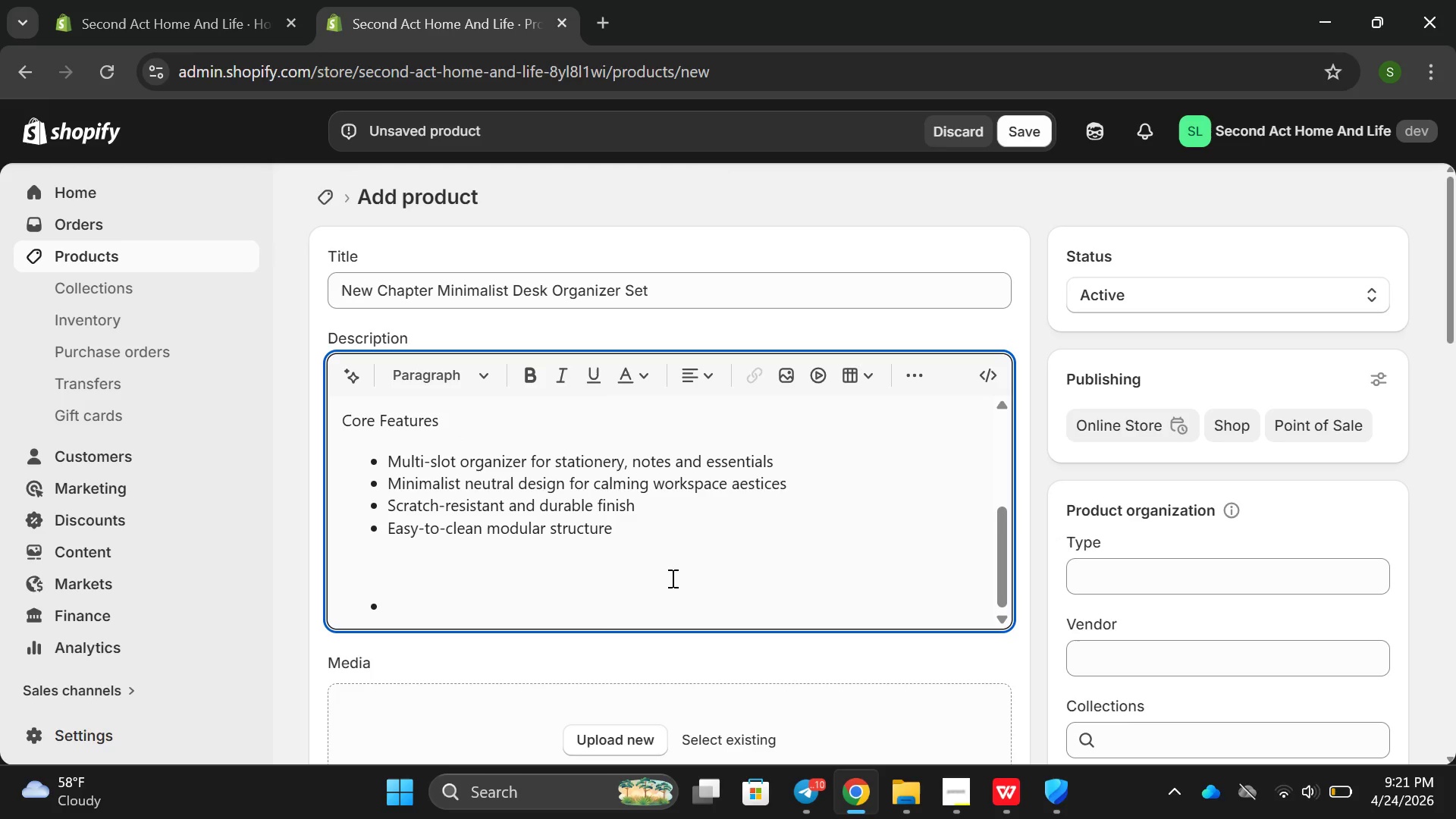 
type(w)
key(Backspace)
type(Why peopel)
key(Backspace)
key(Backspace)
type(le loves it )
key(Backspace)
key(Backspace)
key(Backspace)
key(Backspace)
key(Backspace)
type(e )
key(Backspace)
key(Backspace)
type(i)
key(Backspace)
type( it )
 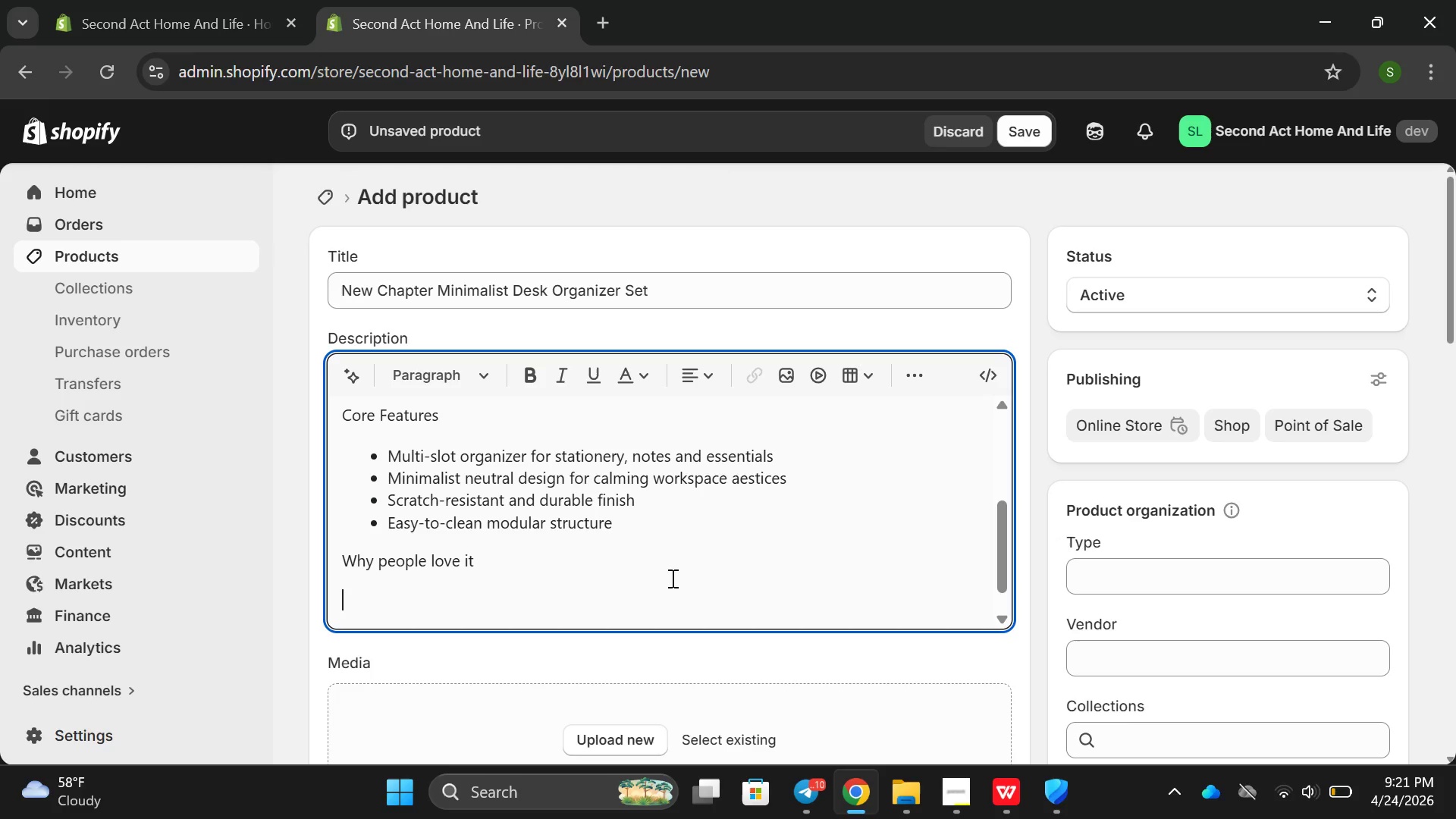 
 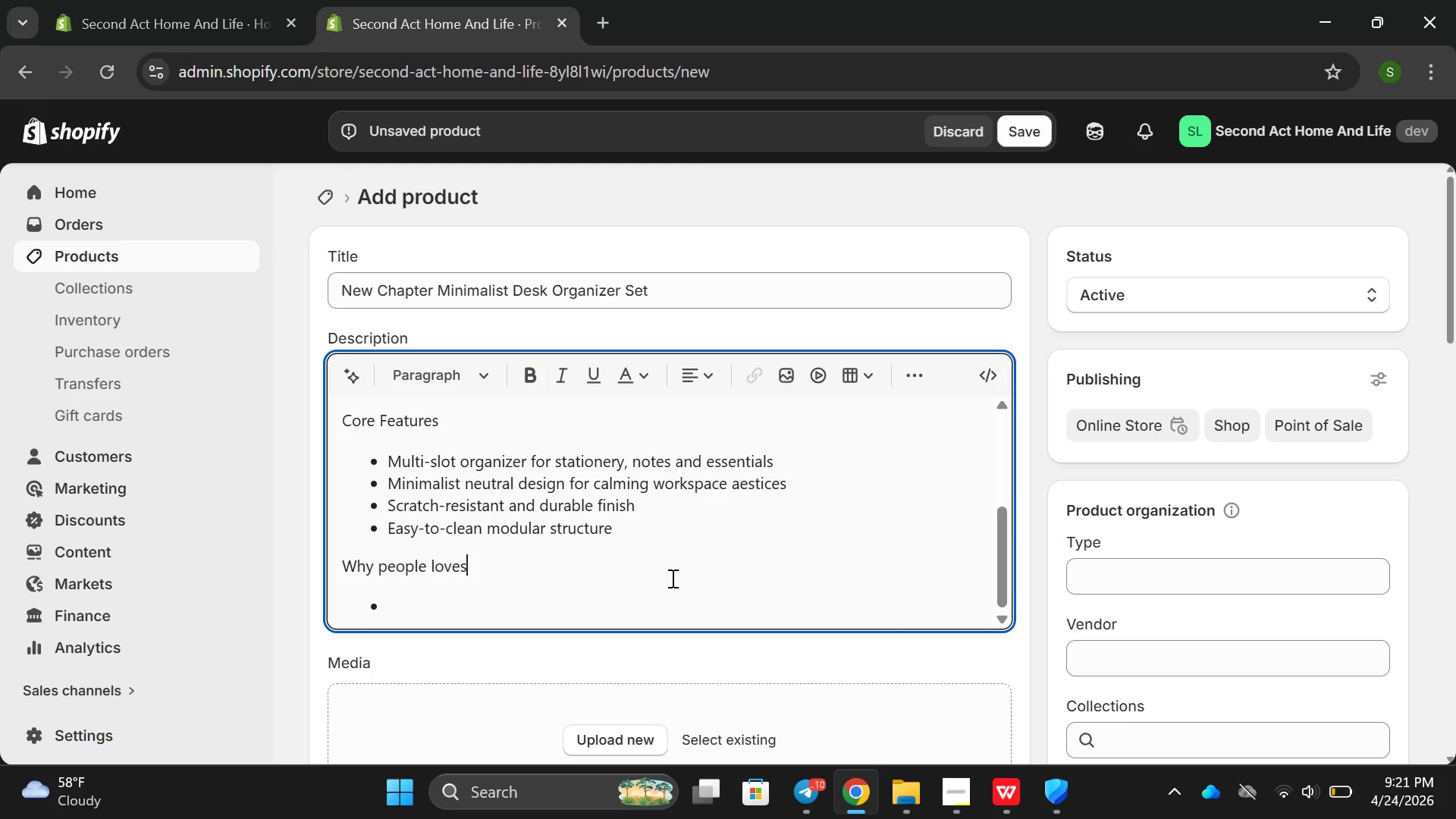 
key(Enter)
 